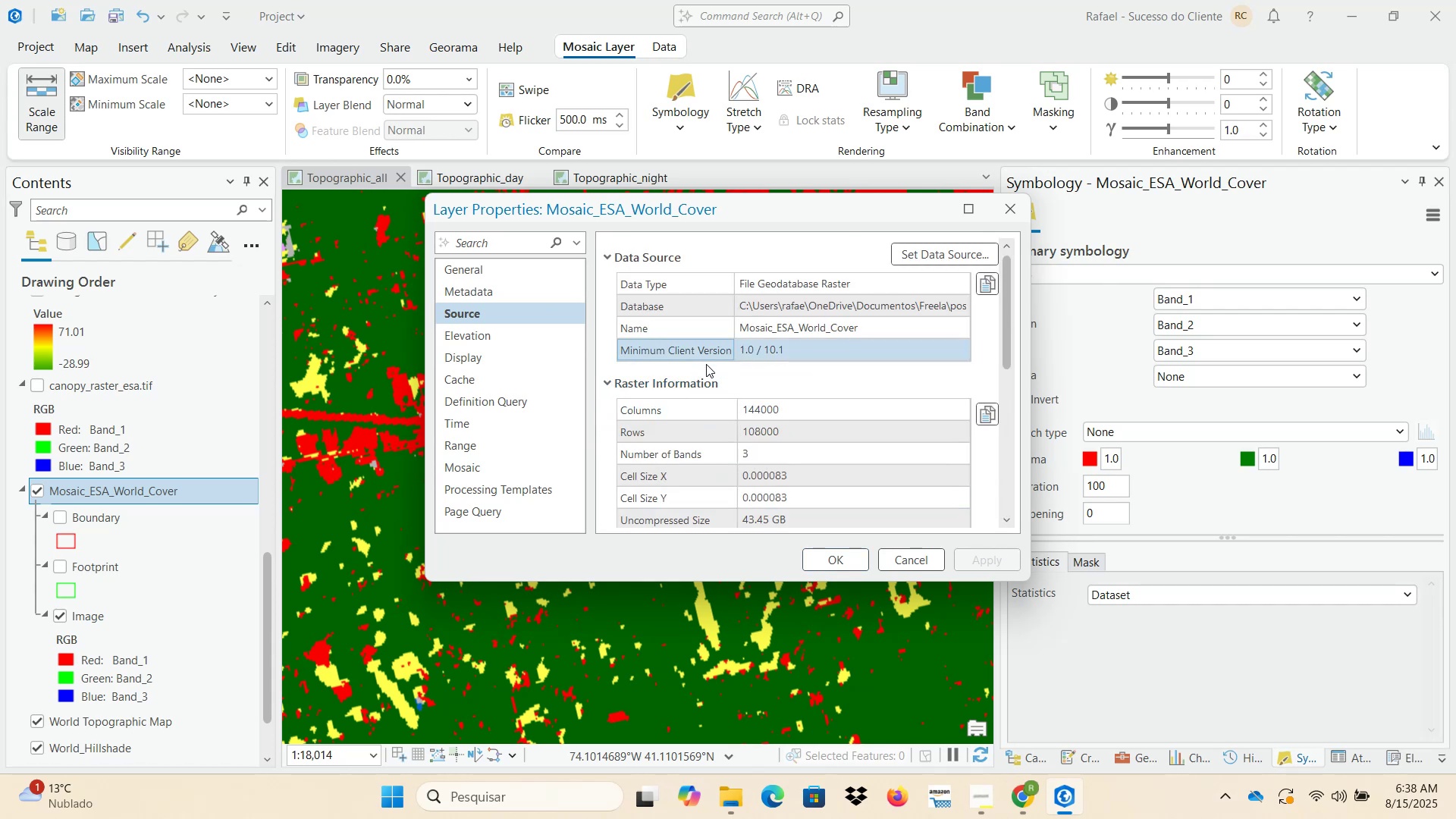 
scroll: coordinate [695, 430], scroll_direction: down, amount: 3.0
 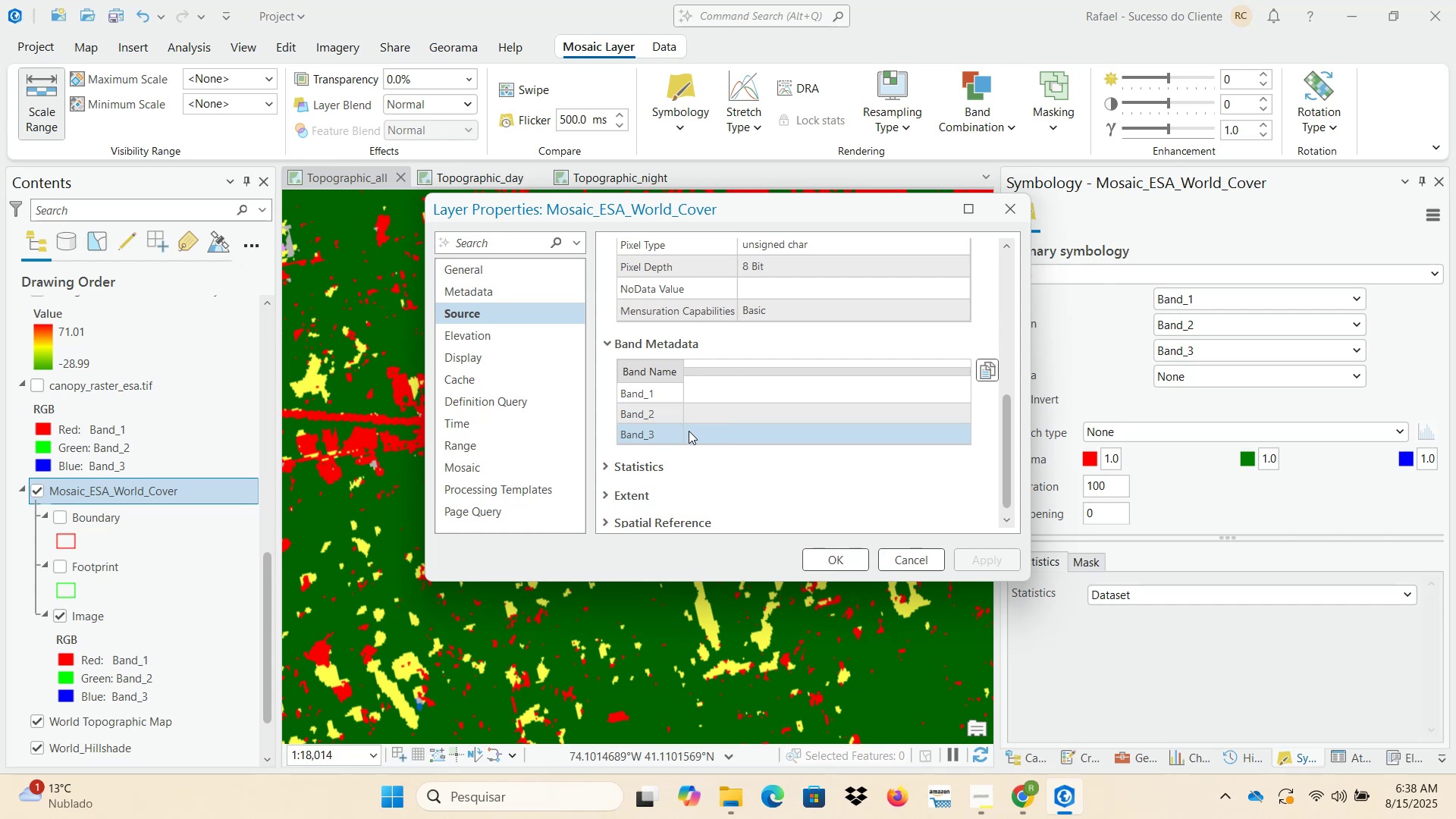 
left_click([645, 464])
 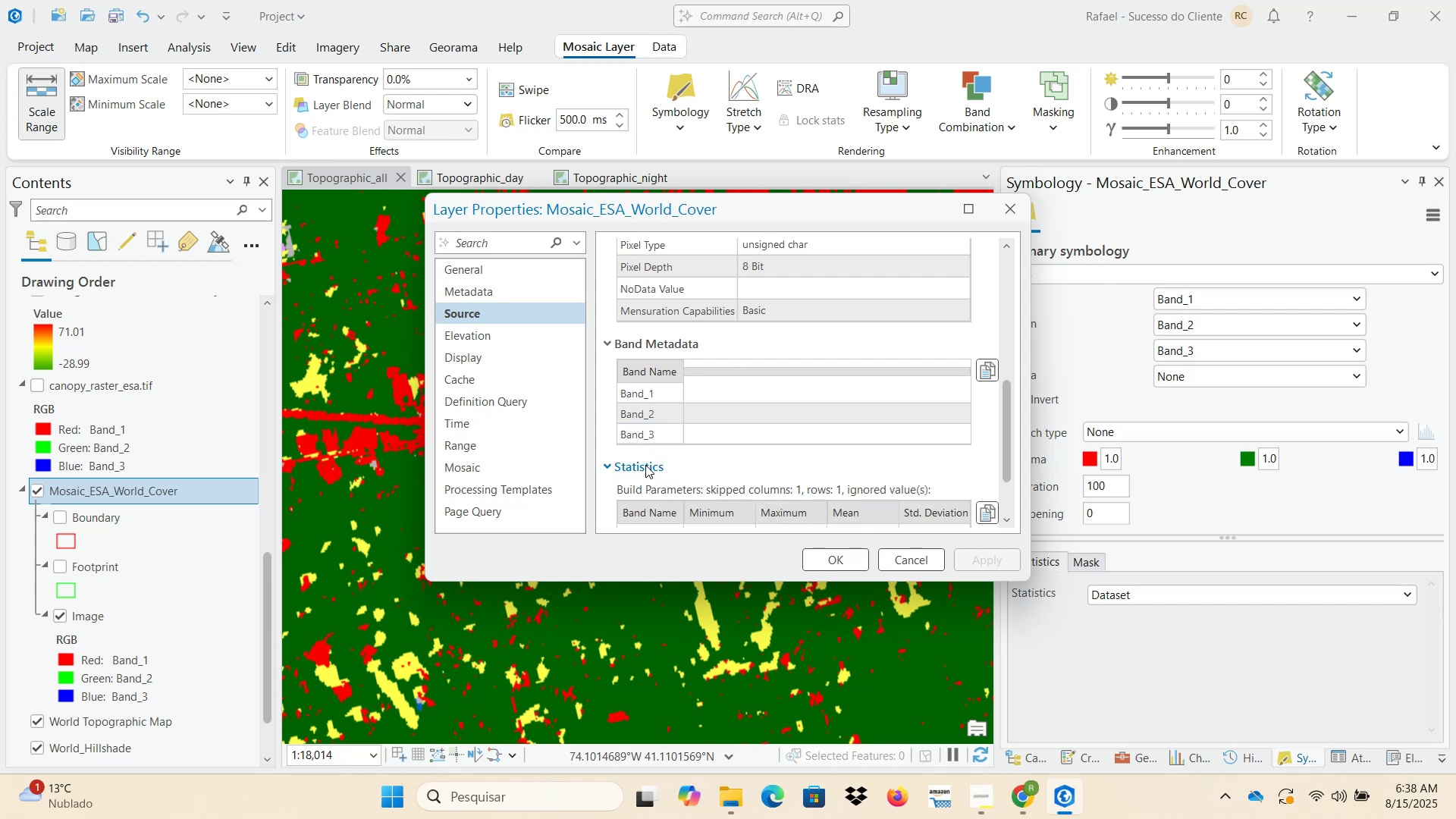 
scroll: coordinate [667, 466], scroll_direction: down, amount: 2.0
 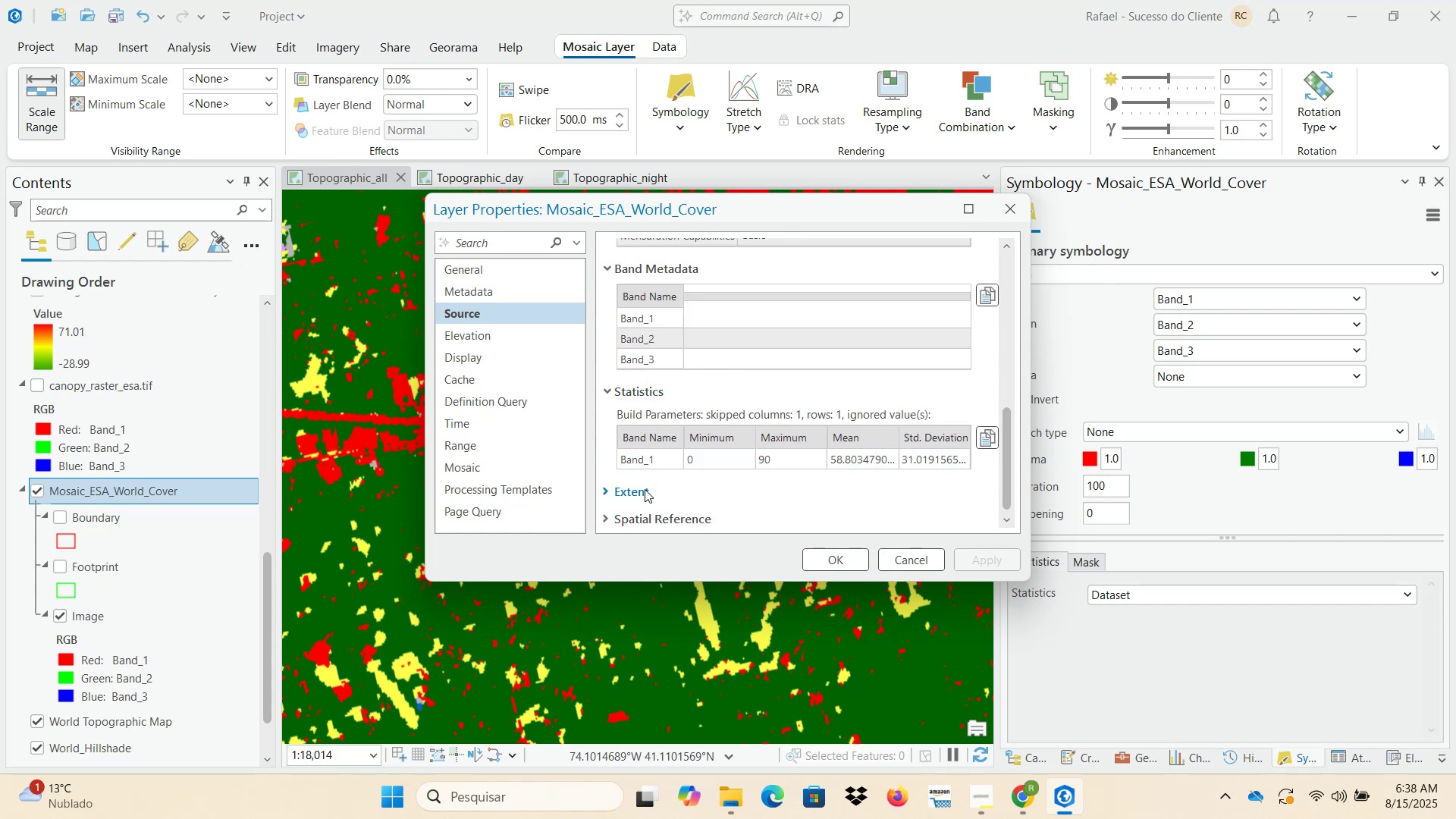 
left_click([643, 491])
 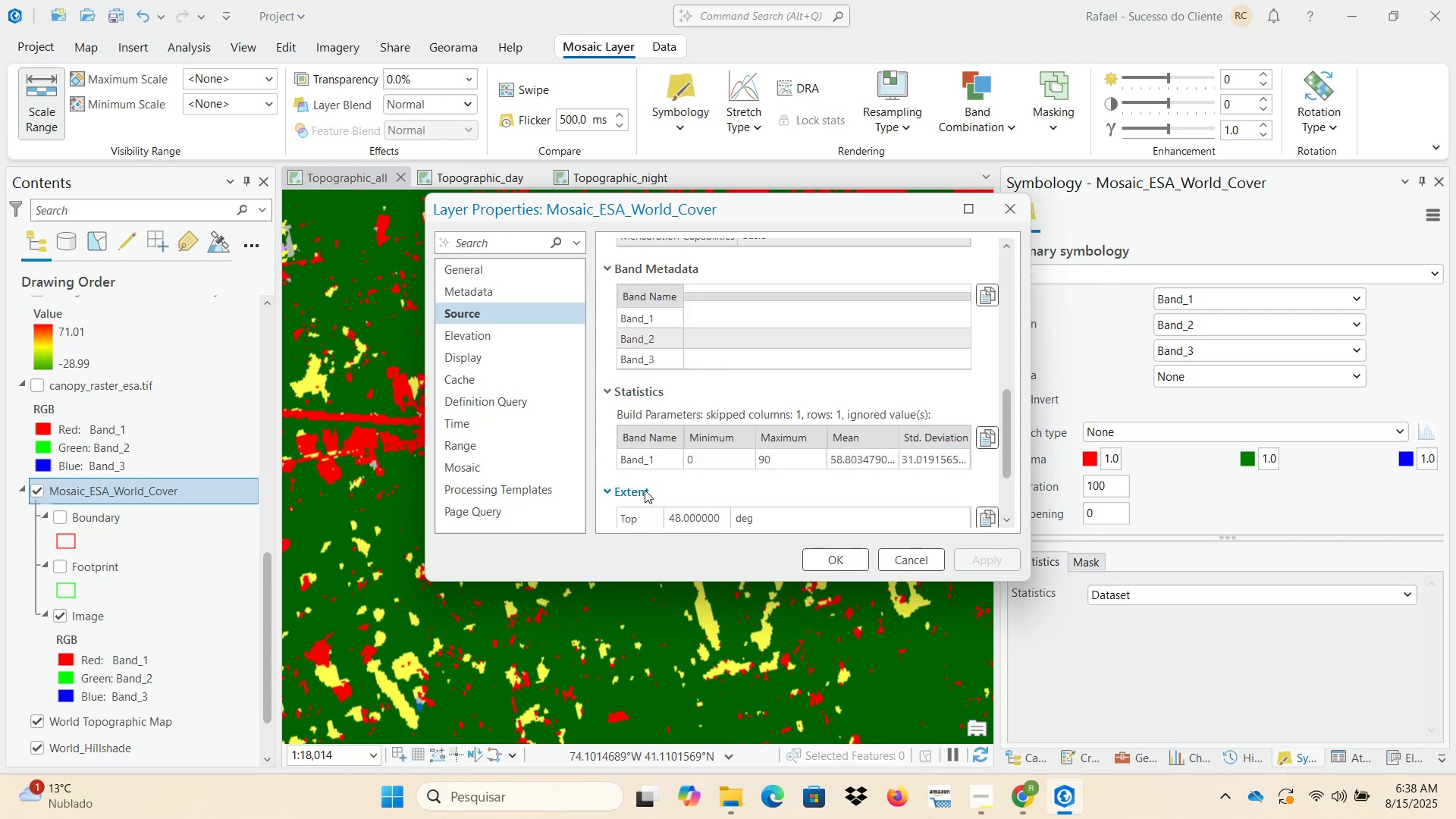 
scroll: coordinate [664, 471], scroll_direction: down, amount: 4.0
 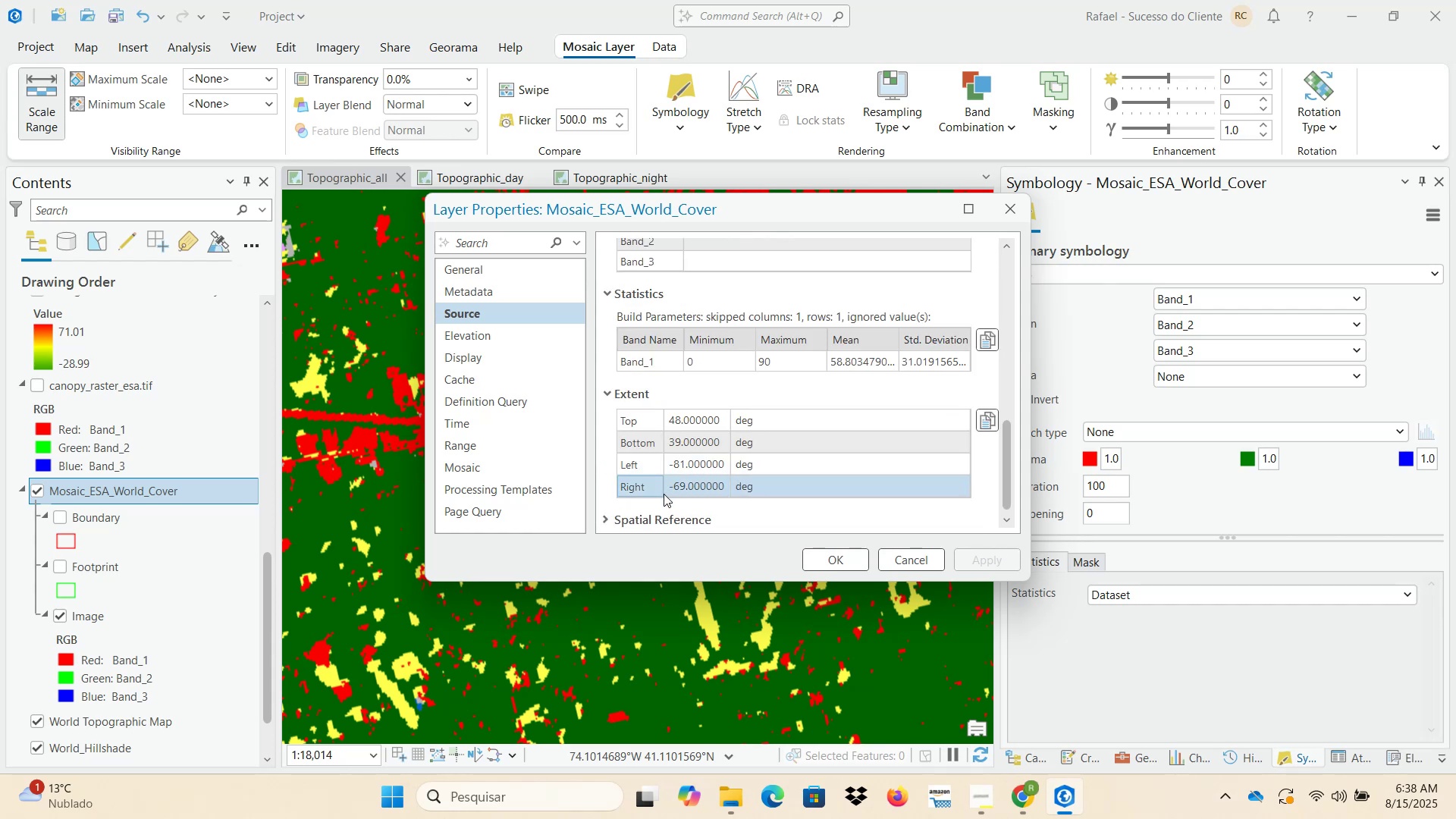 
left_click([664, 524])
 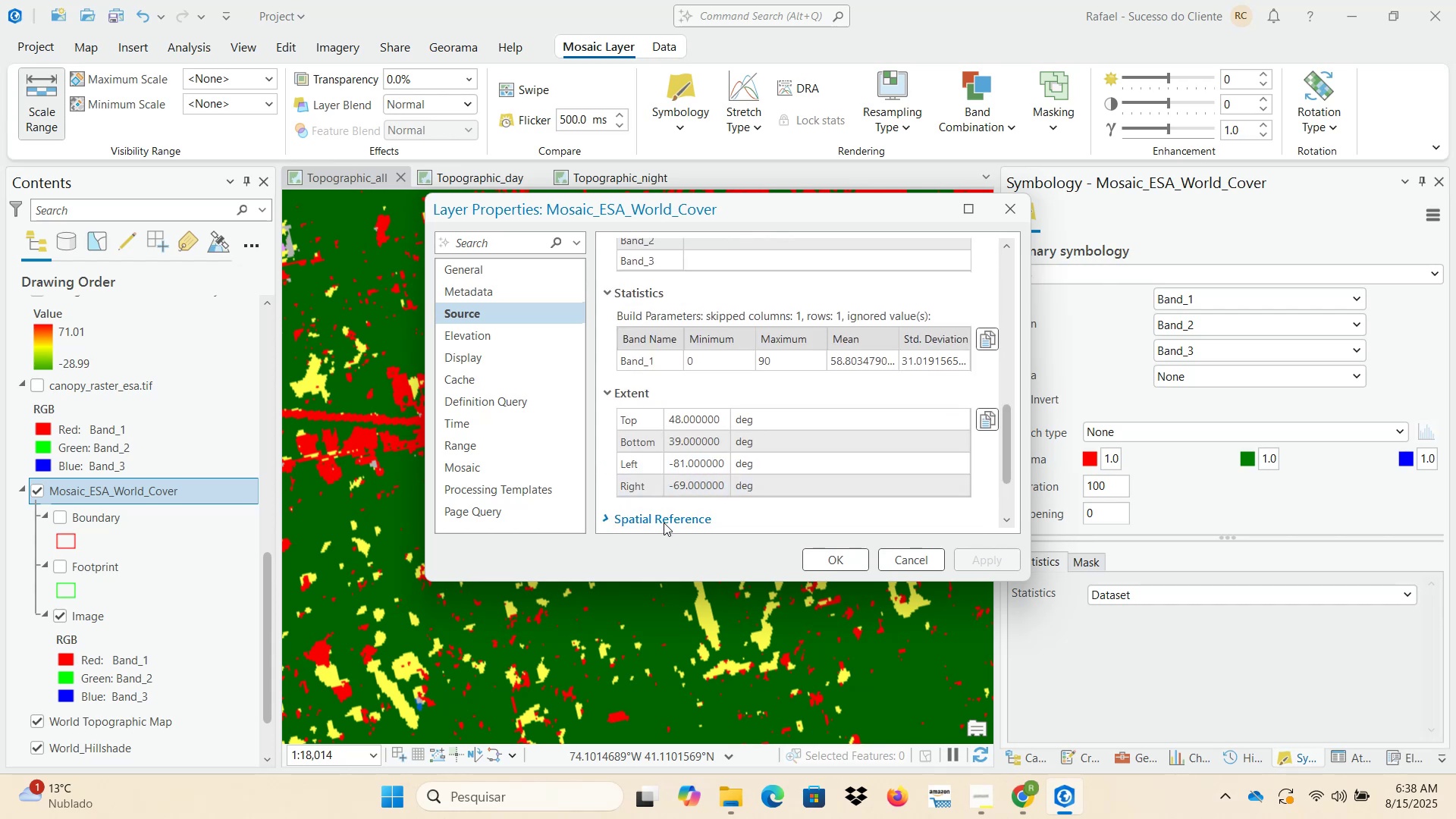 
scroll: coordinate [668, 510], scroll_direction: down, amount: 4.0
 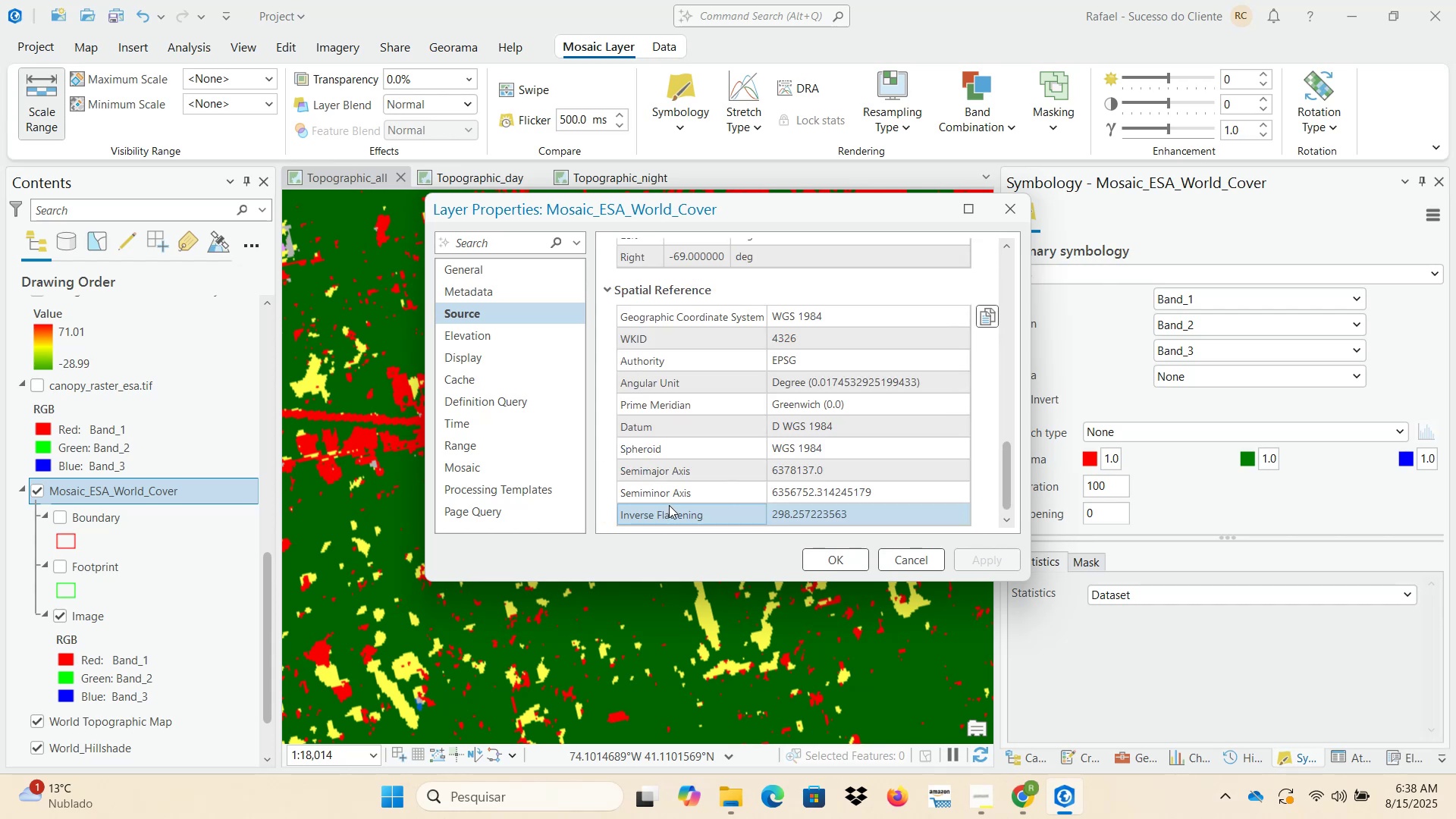 
scroll: coordinate [685, 486], scroll_direction: up, amount: 9.0
 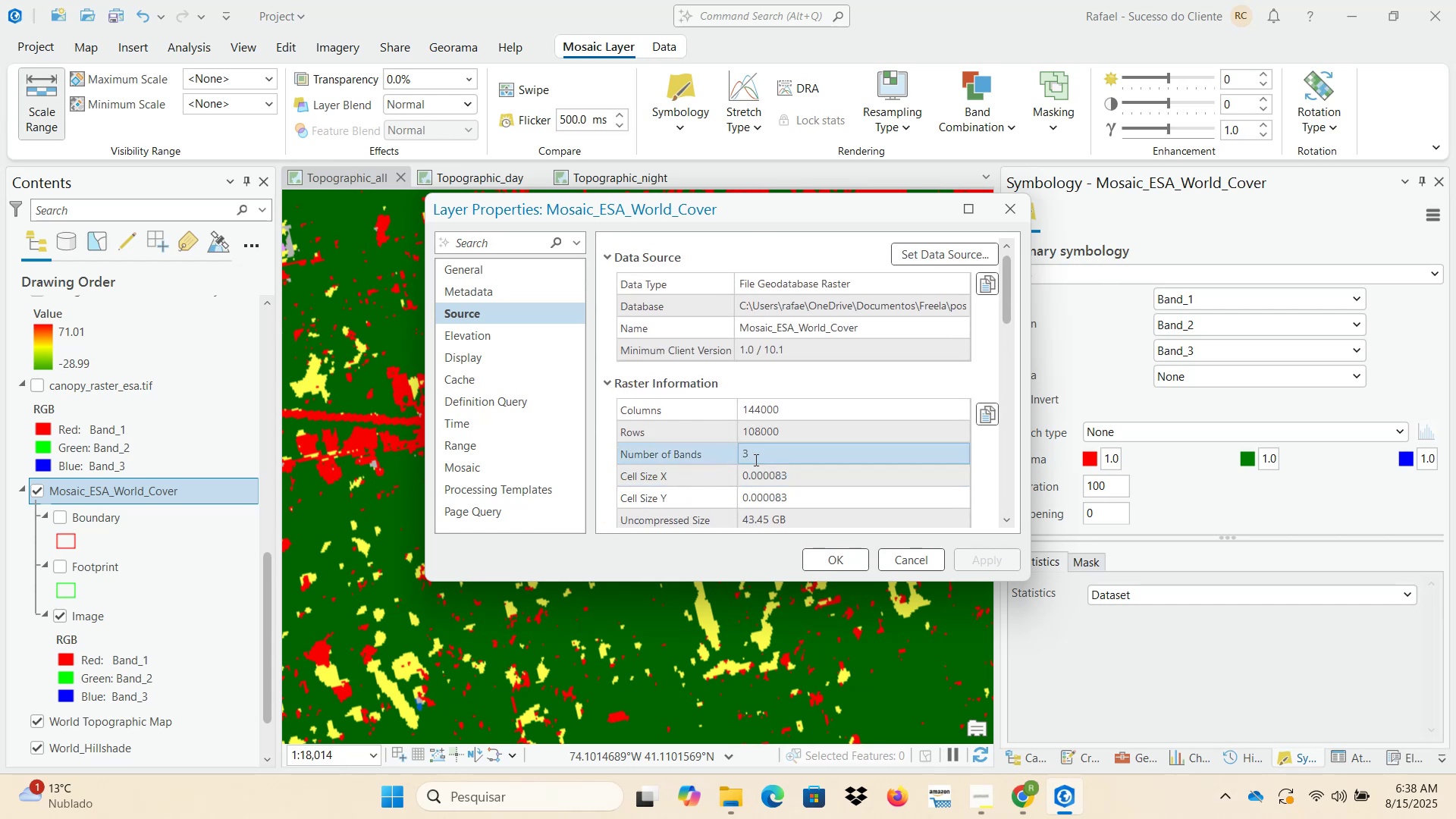 
left_click([1032, 792])
 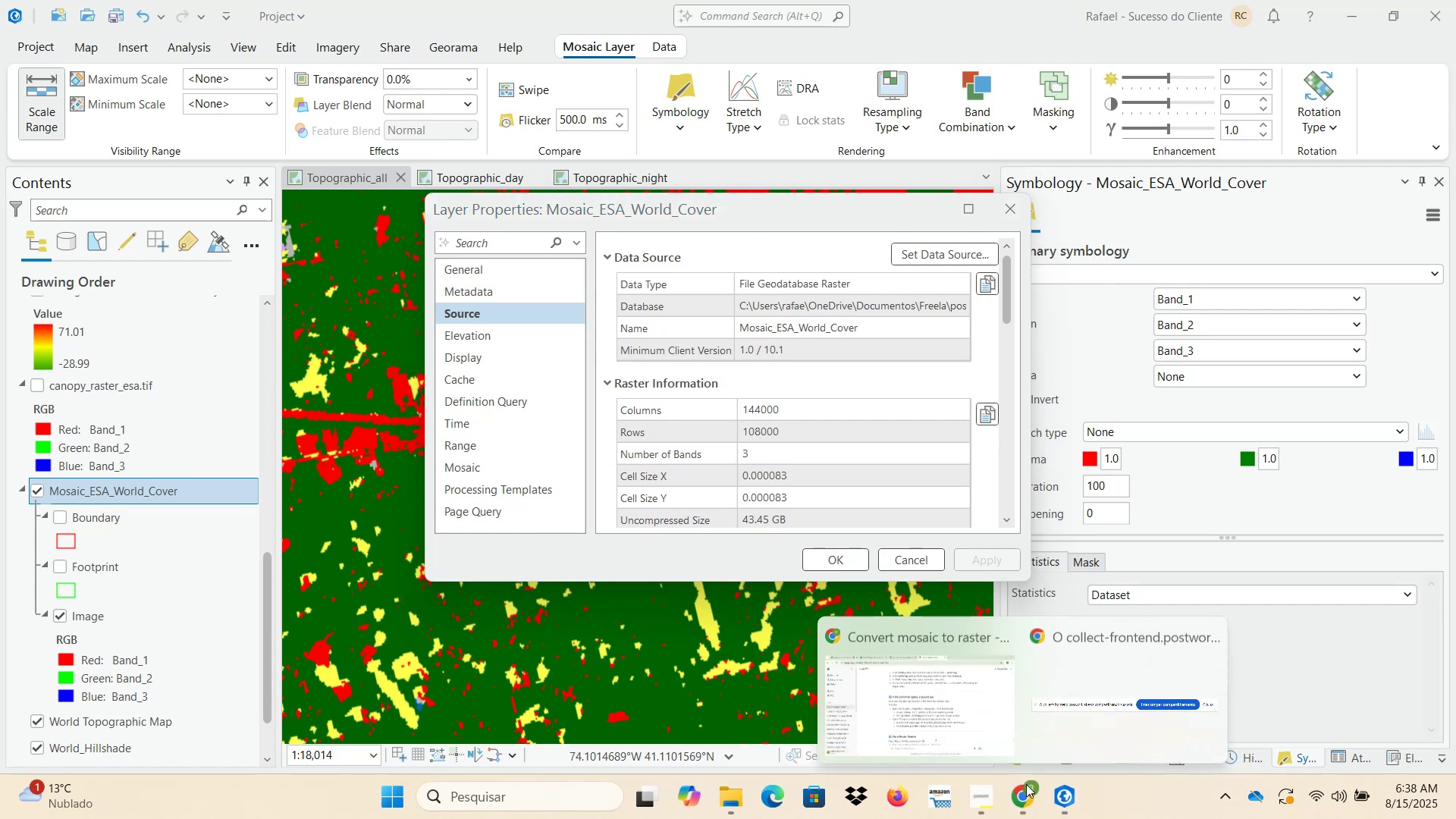 
left_click([950, 690])
 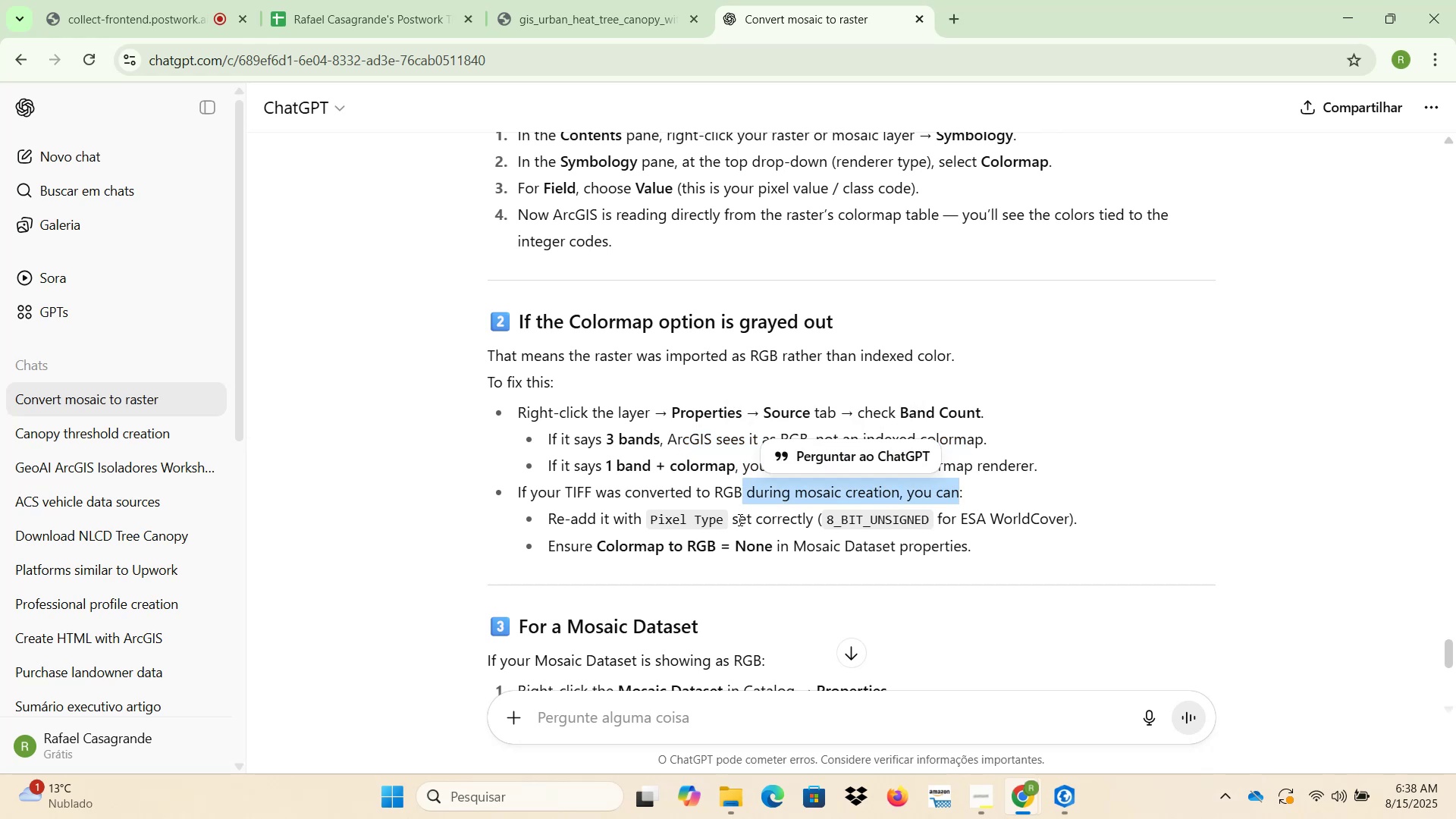 
wait(23.12)
 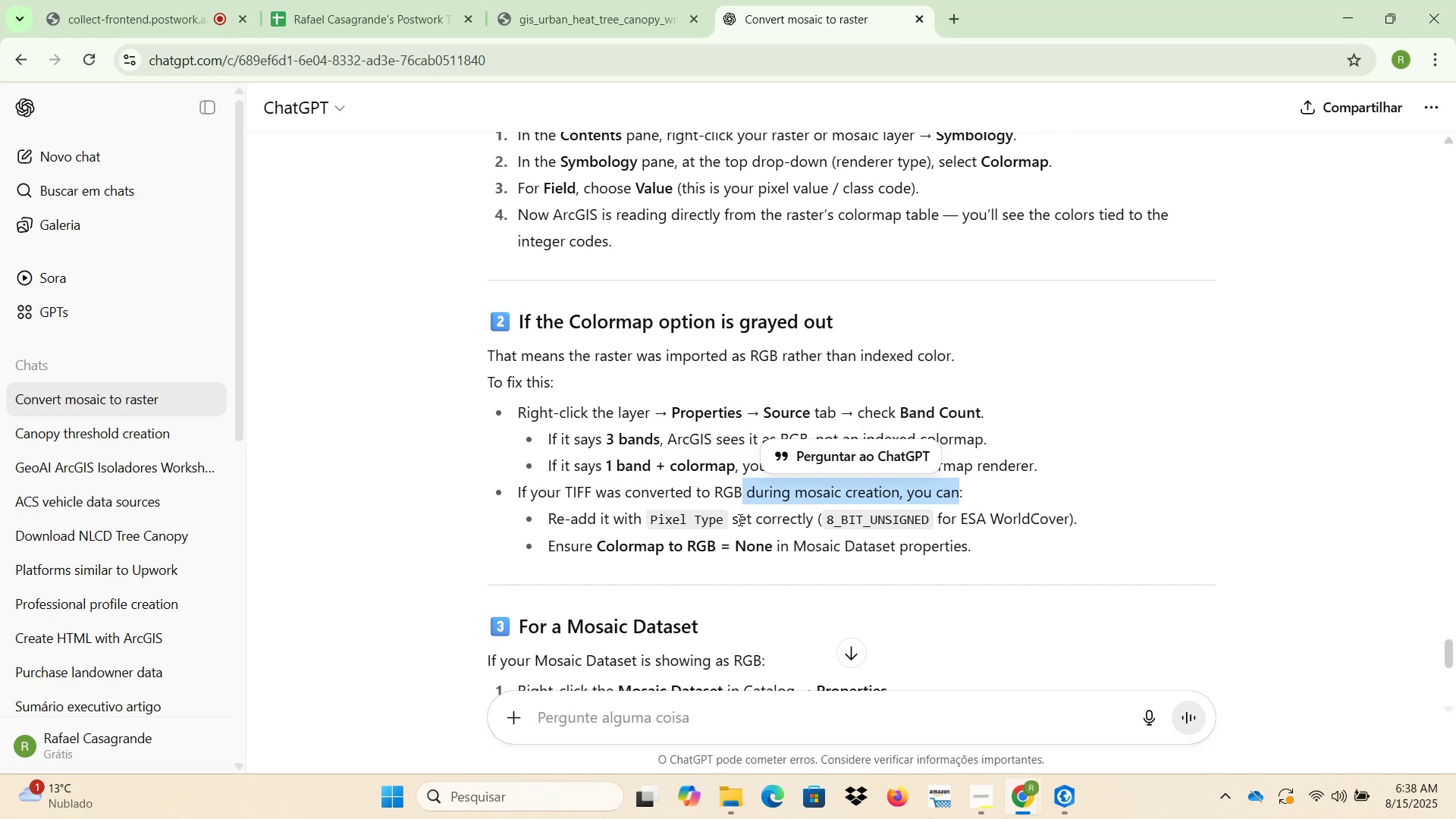 
left_click([1163, 421])
 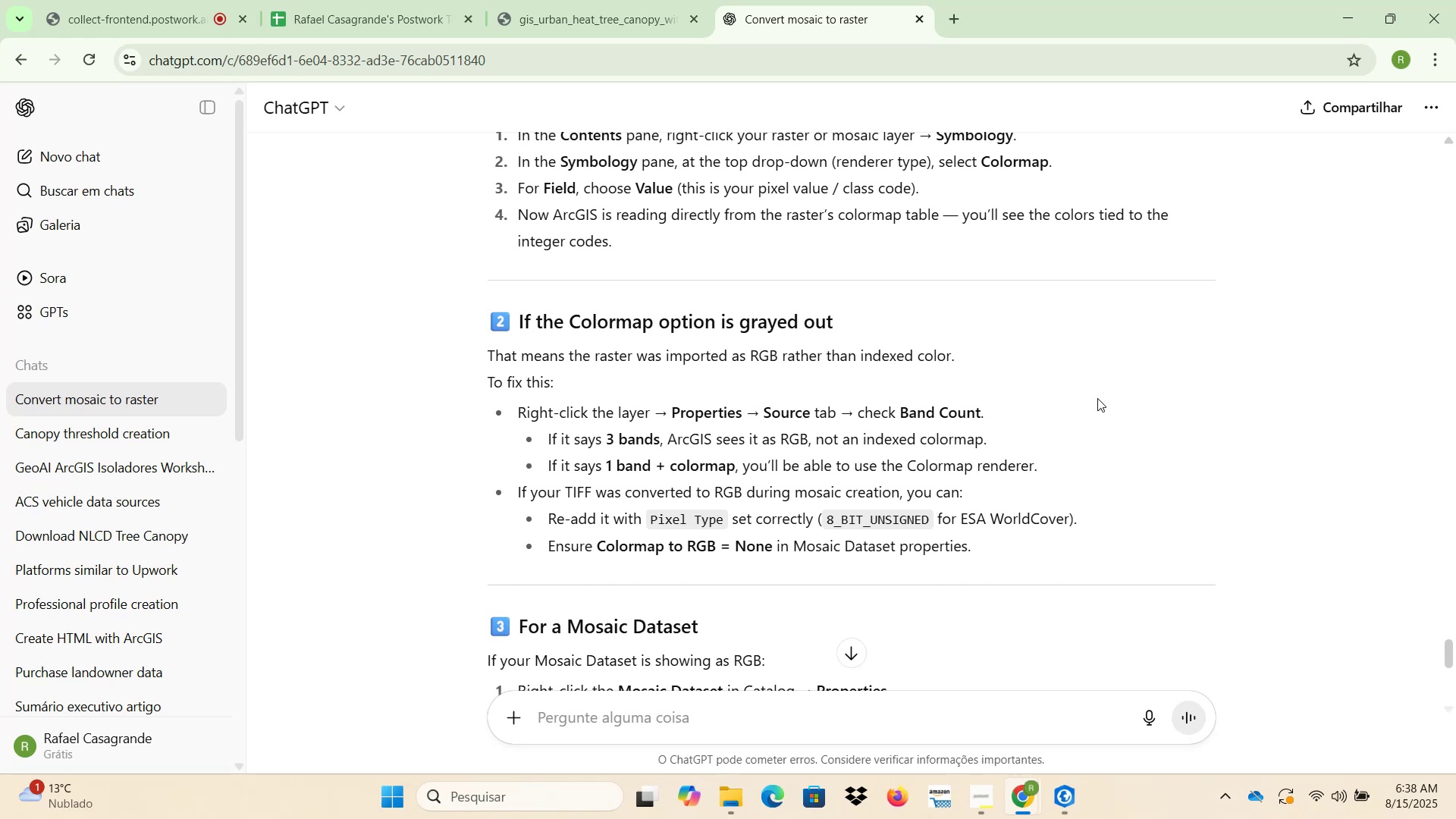 
wait(7.45)
 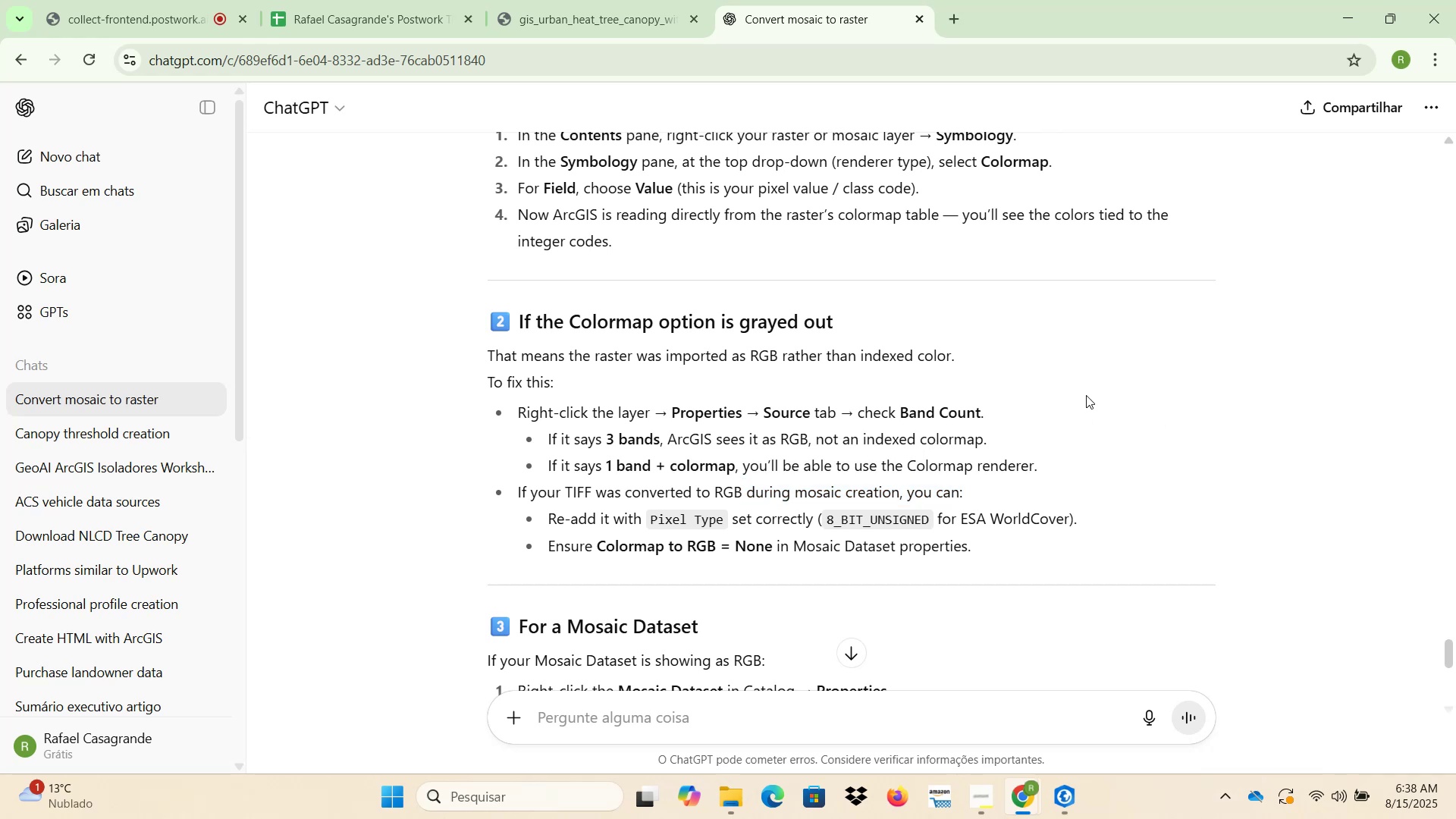 
left_click([1065, 795])
 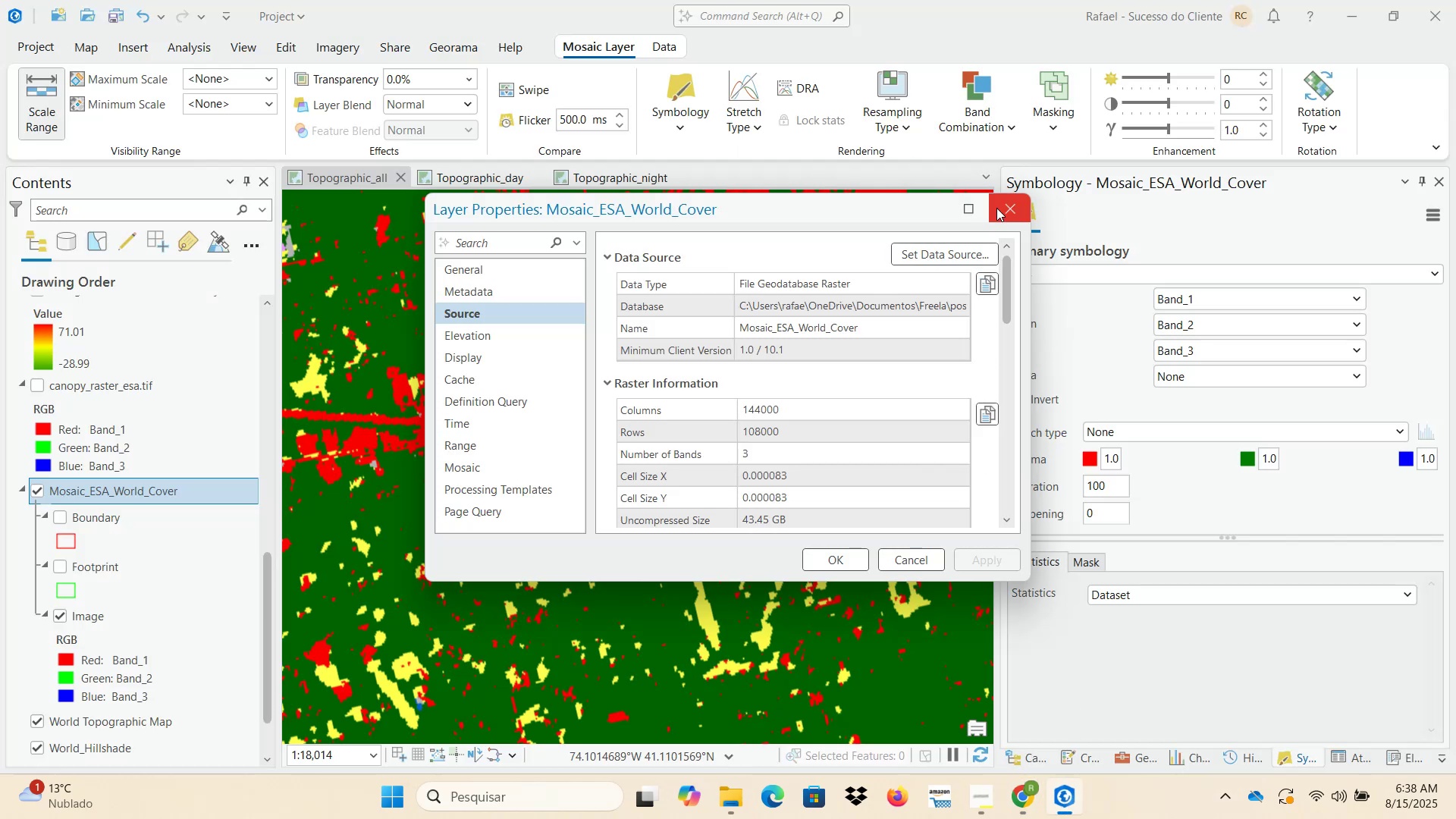 
left_click([1006, 207])
 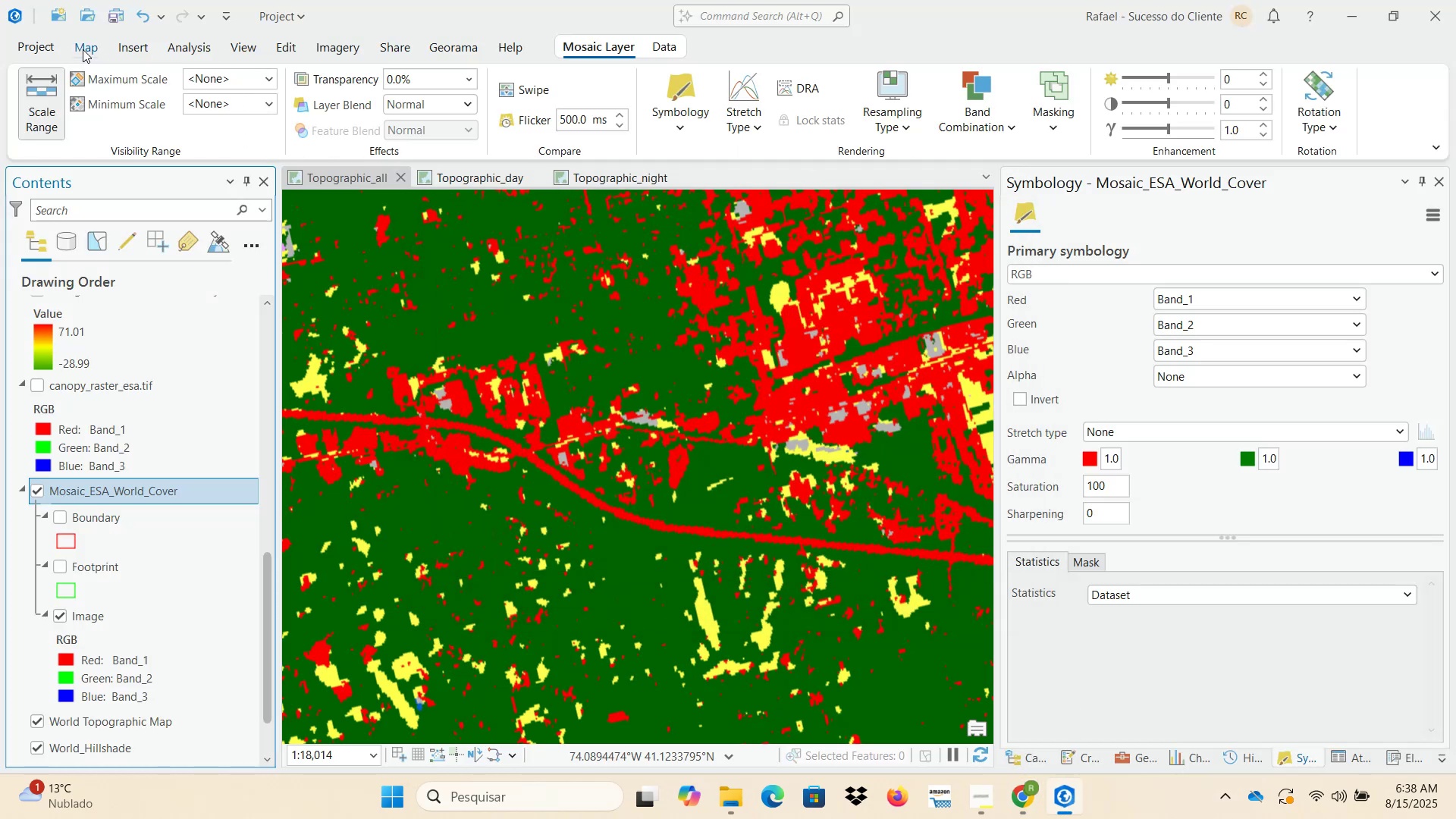 
left_click([83, 49])
 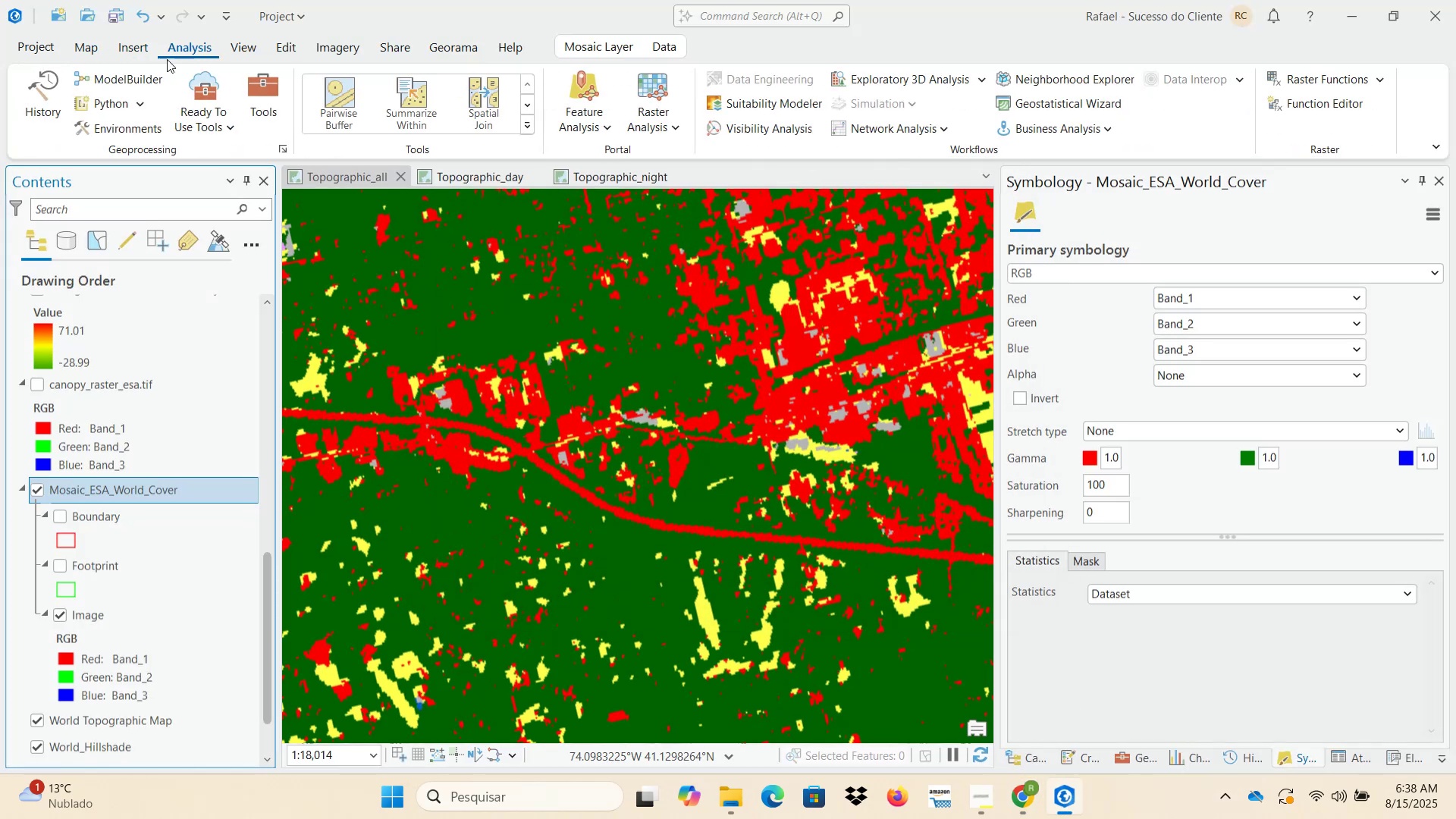 
left_click([50, 87])
 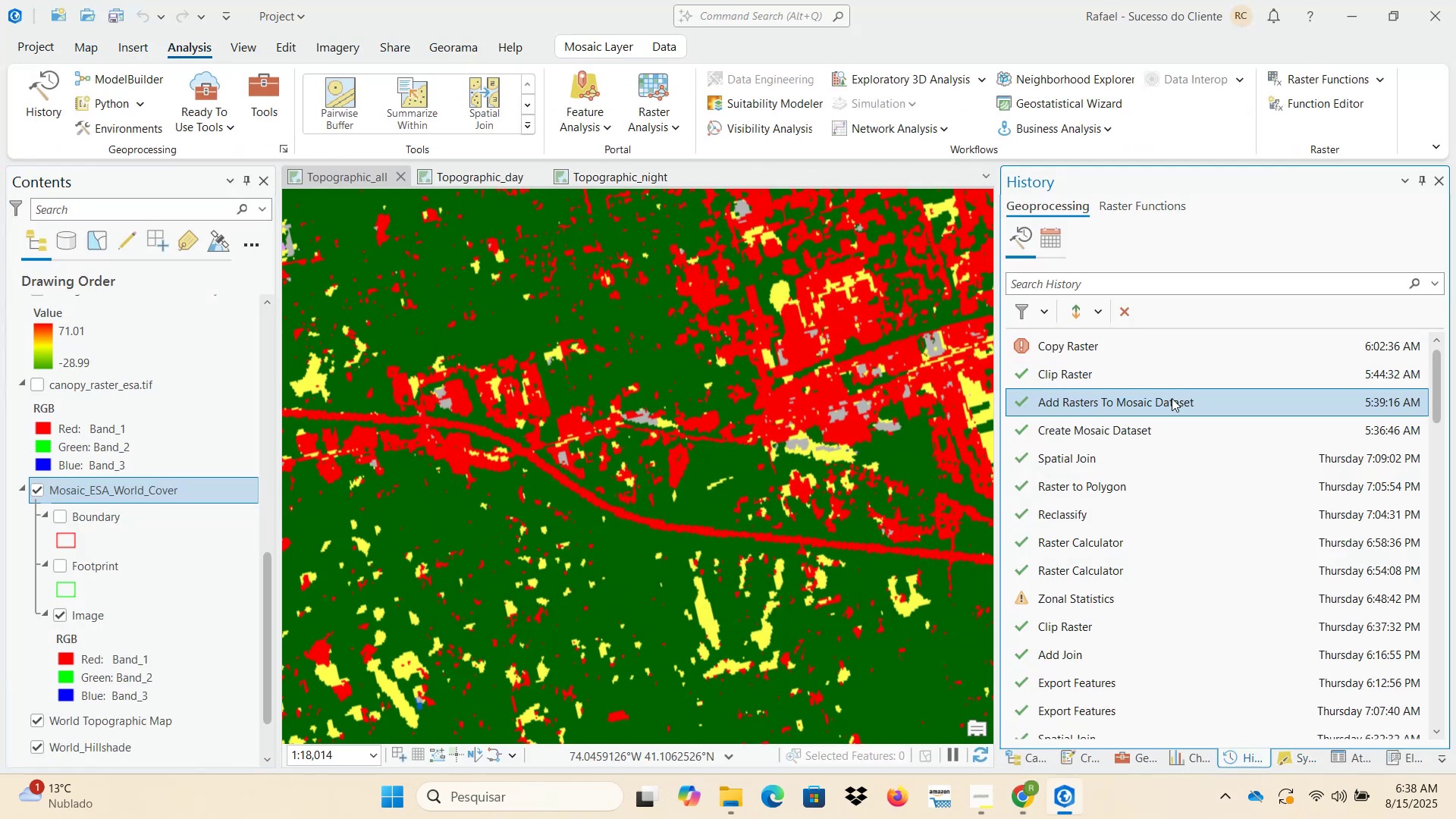 
double_click([1172, 404])
 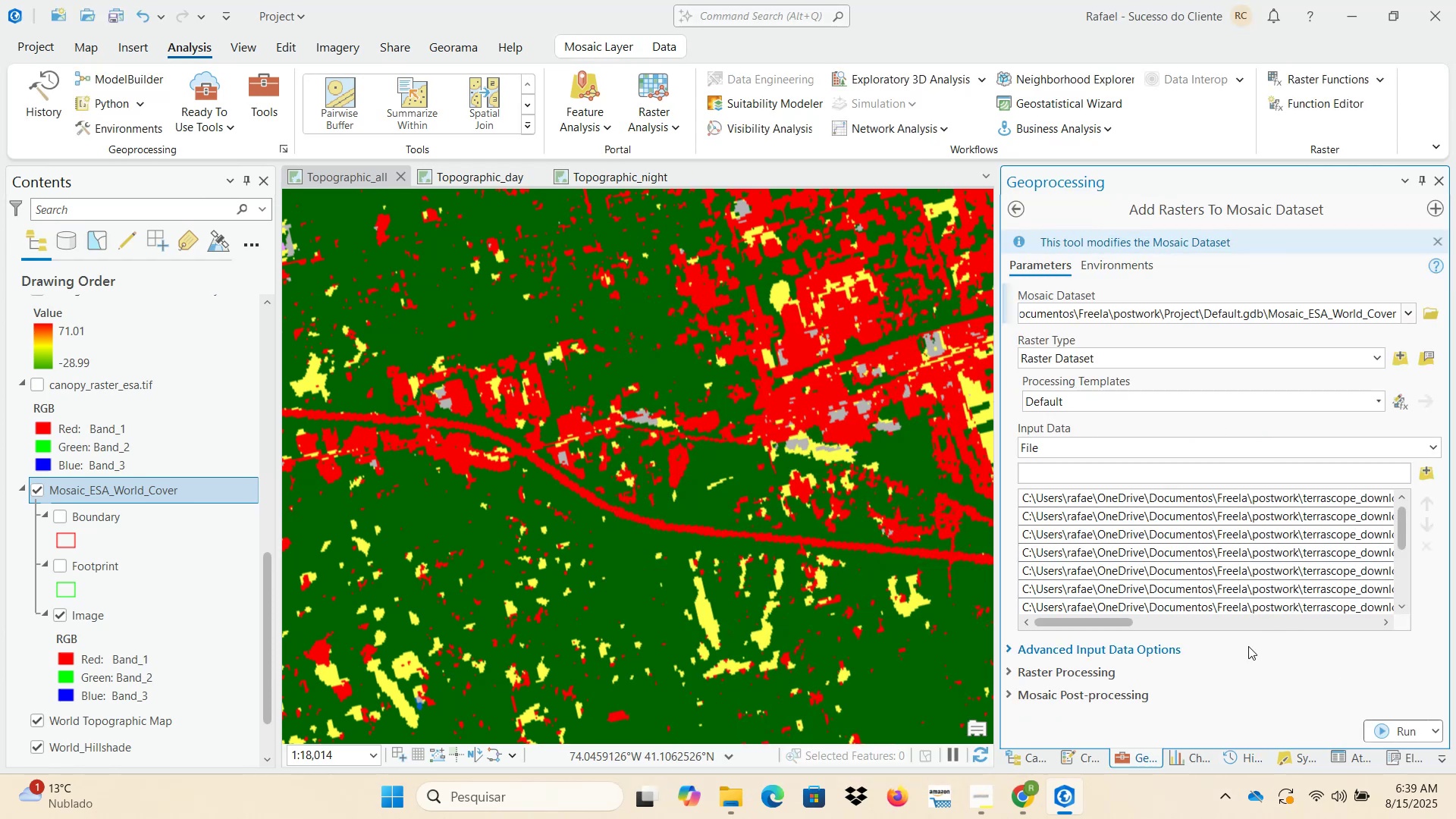 
left_click([1166, 655])
 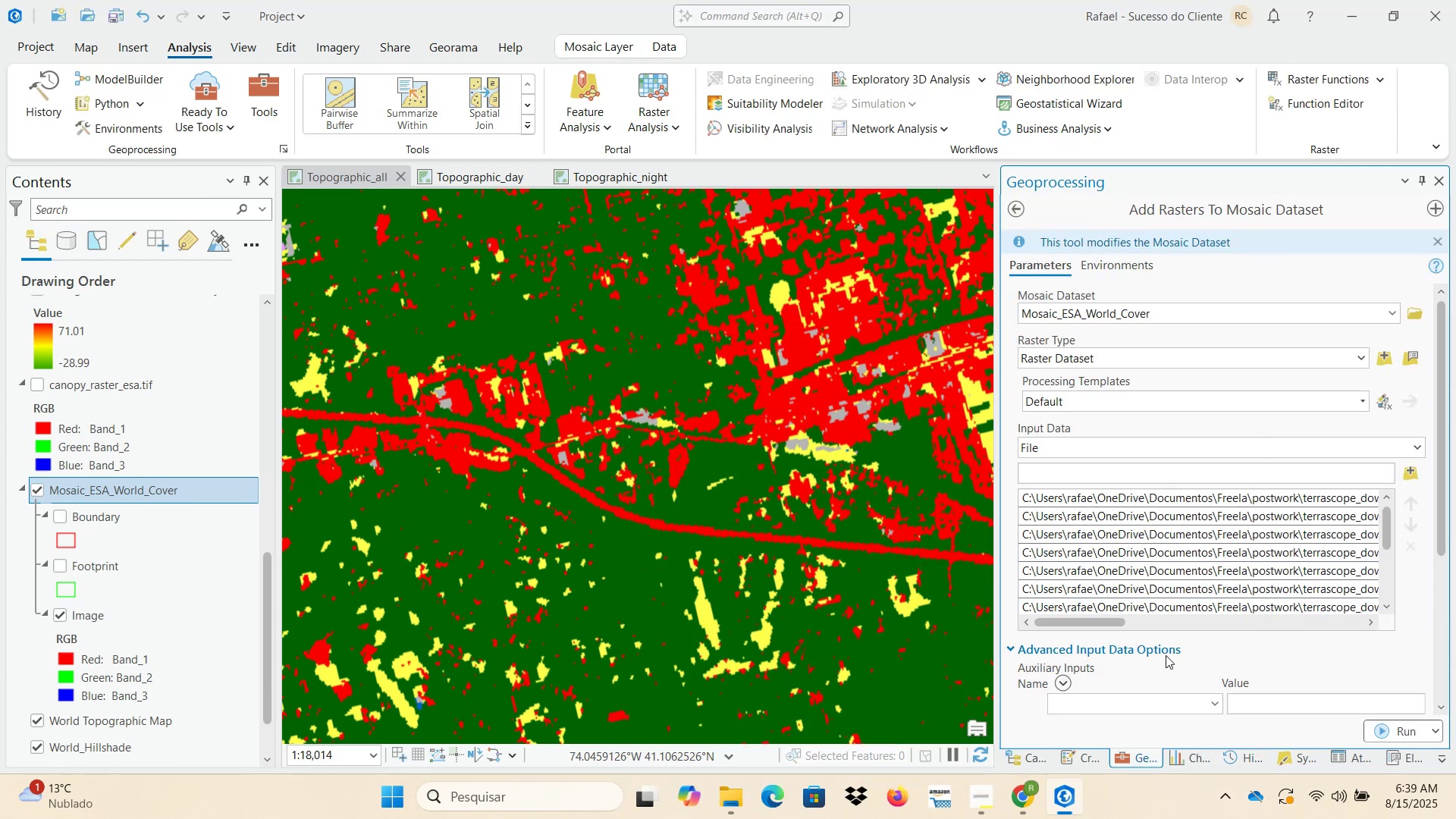 
scroll: coordinate [1124, 669], scroll_direction: down, amount: 11.0
 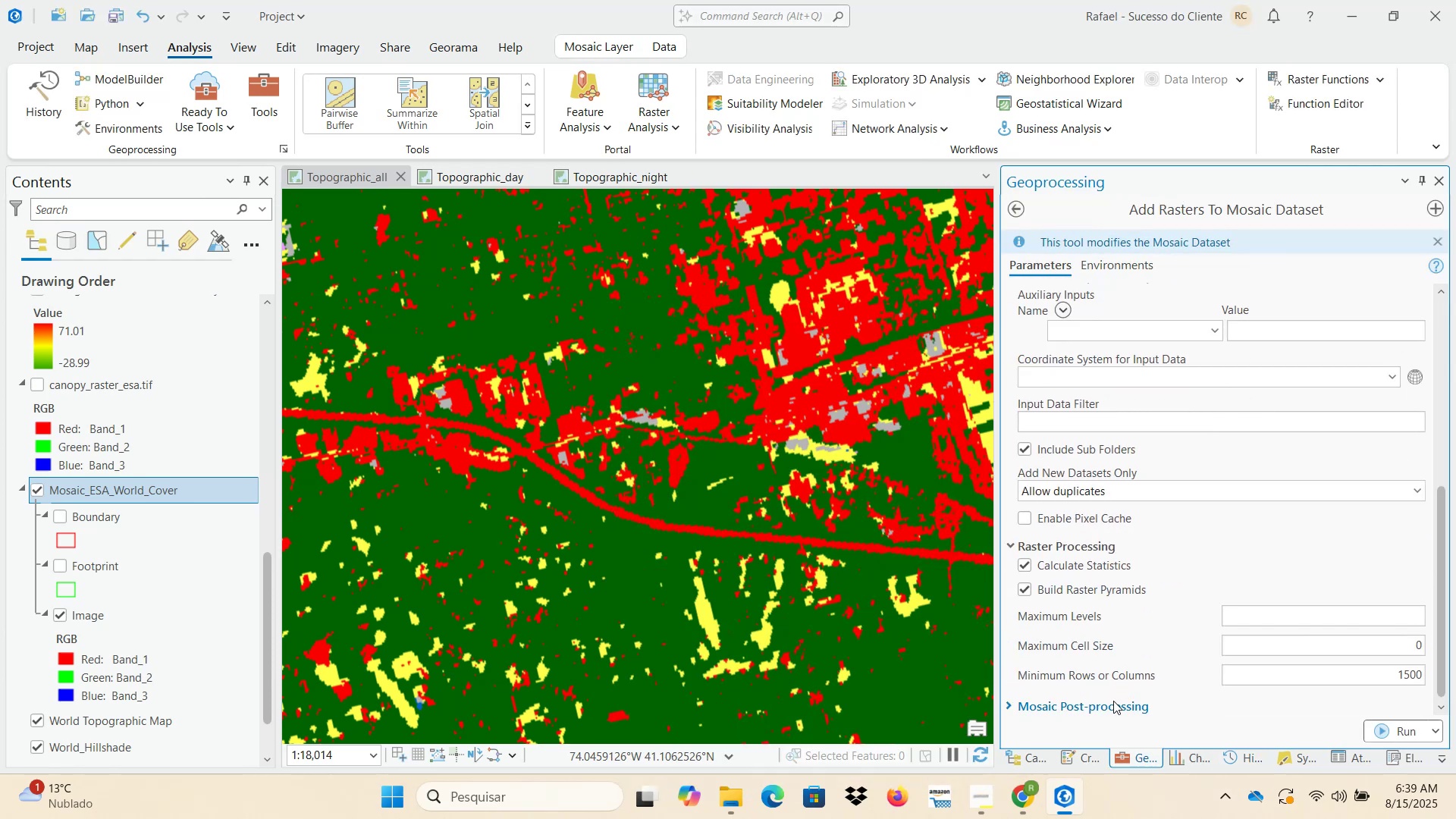 
left_click([1113, 706])
 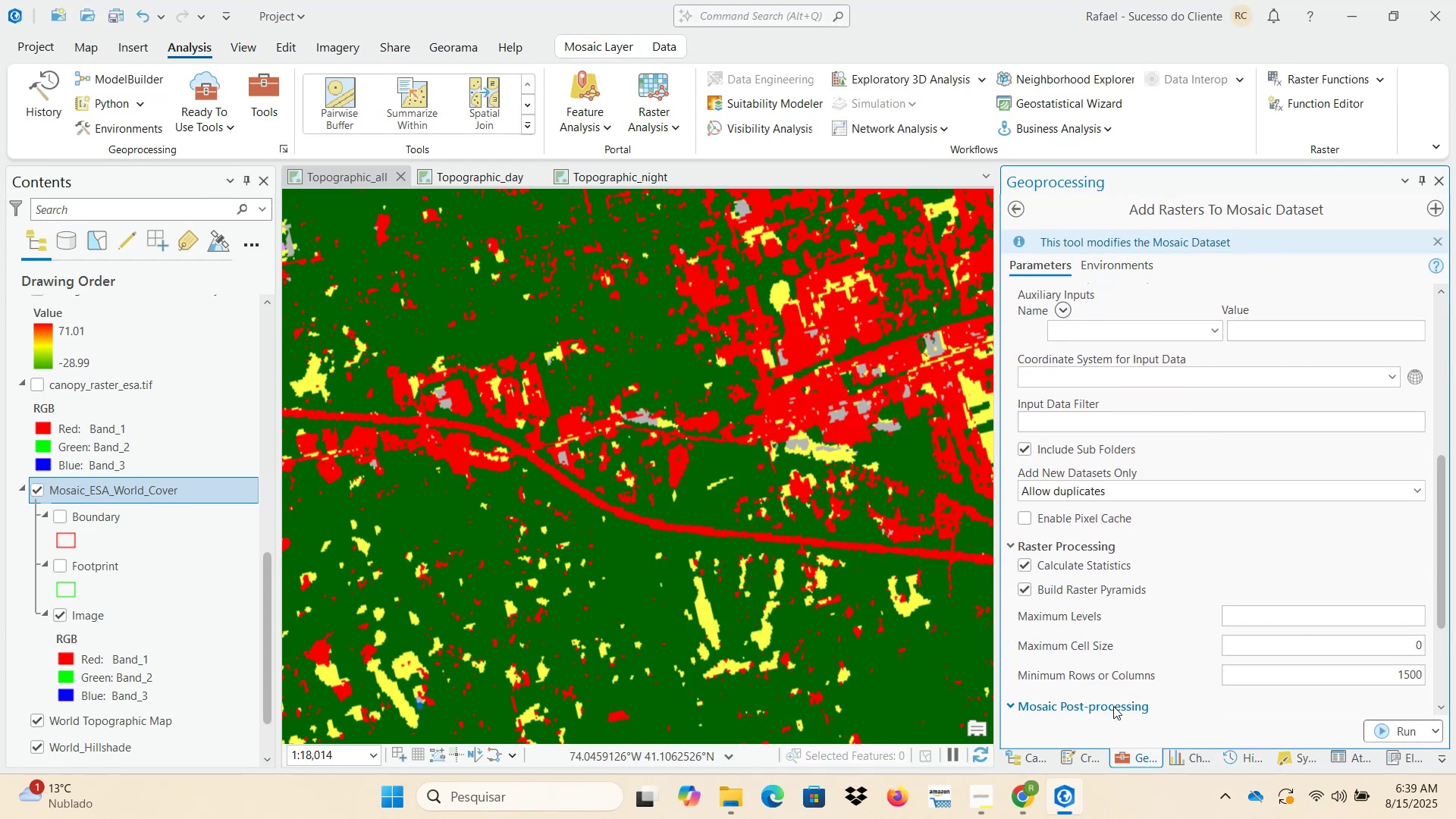 
scroll: coordinate [1124, 683], scroll_direction: down, amount: 6.0
 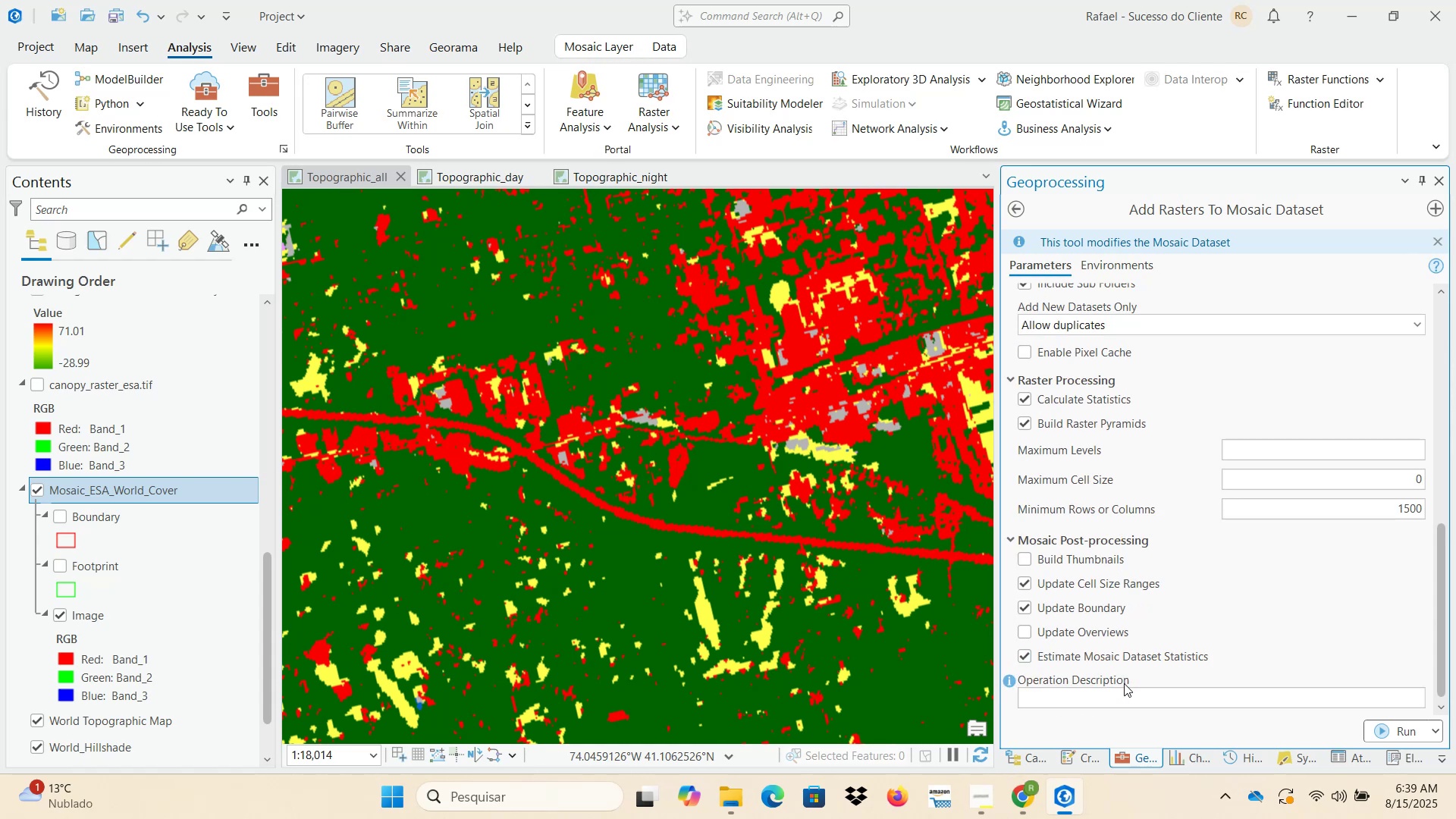 
scroll: coordinate [1124, 678], scroll_direction: up, amount: 5.0
 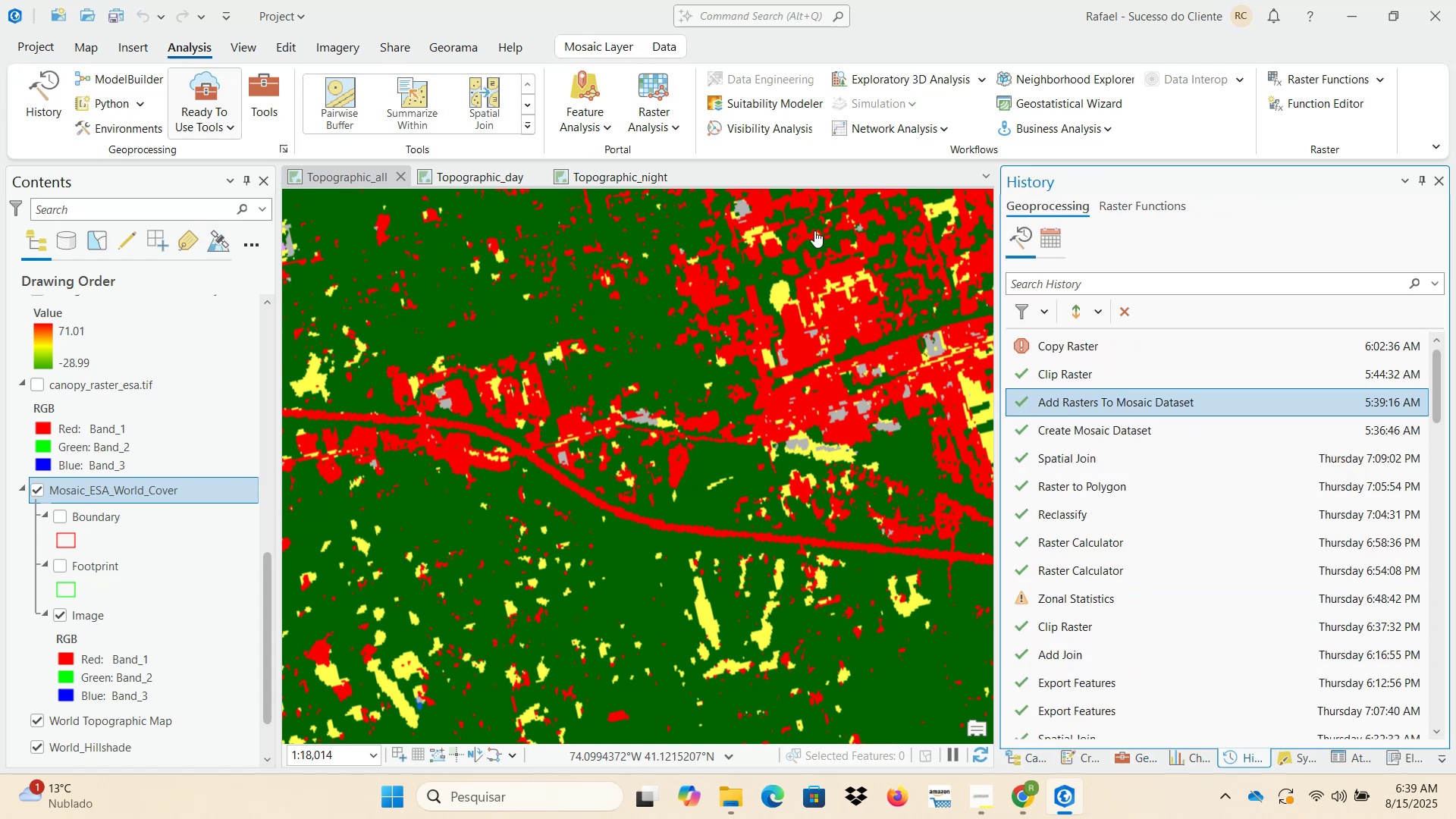 
double_click([1191, 435])
 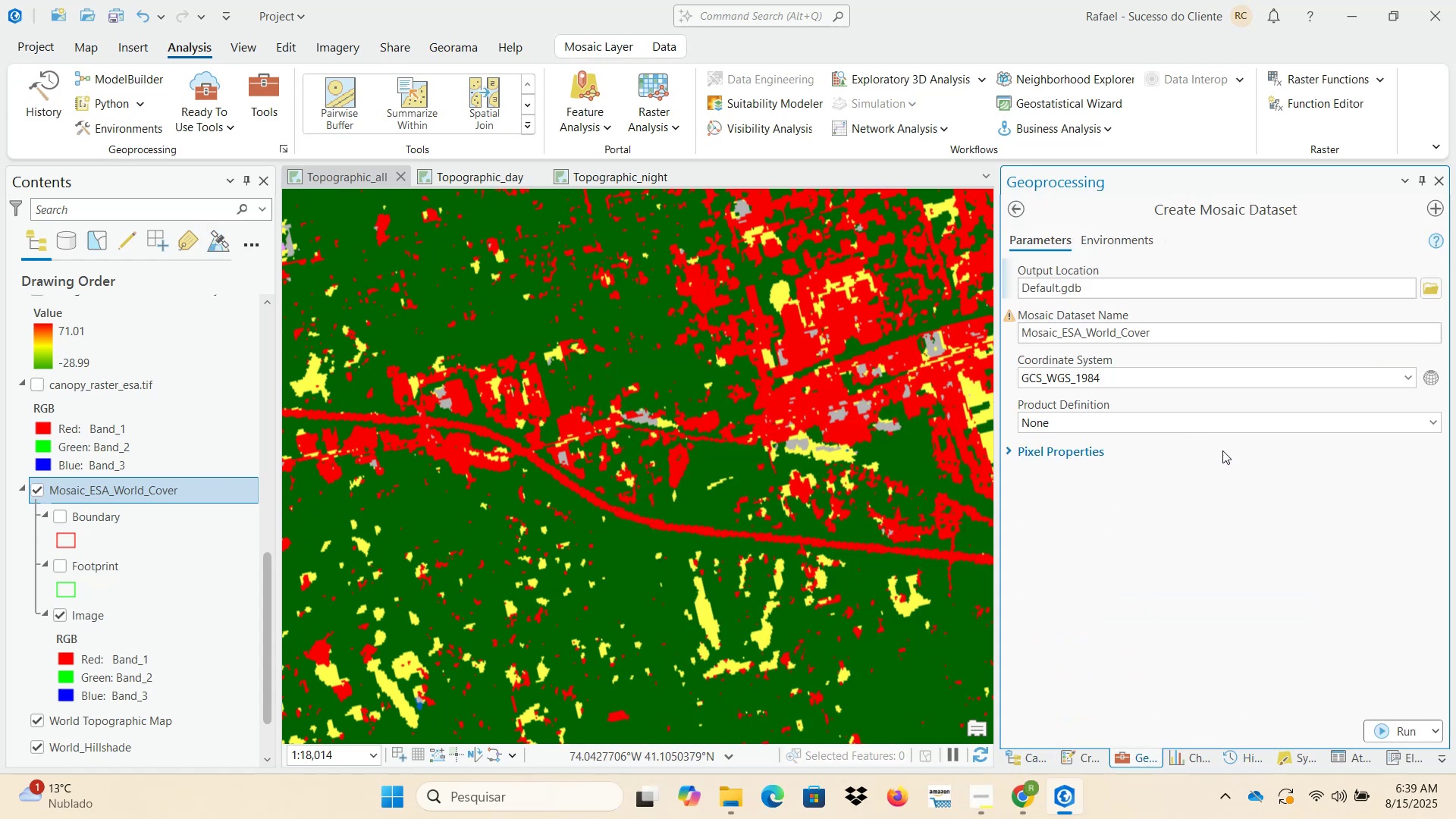 
left_click([1097, 458])
 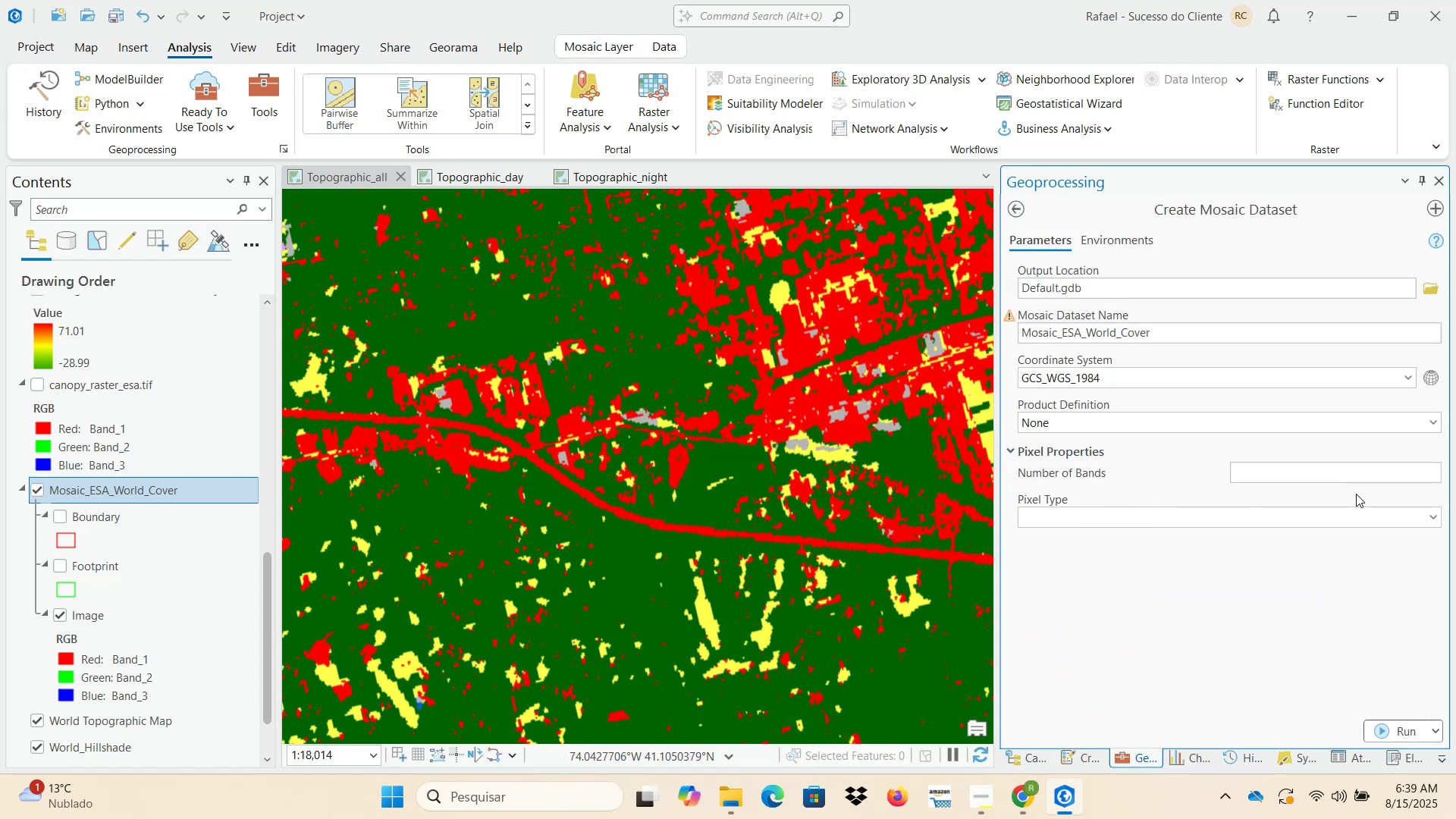 
left_click([1439, 519])
 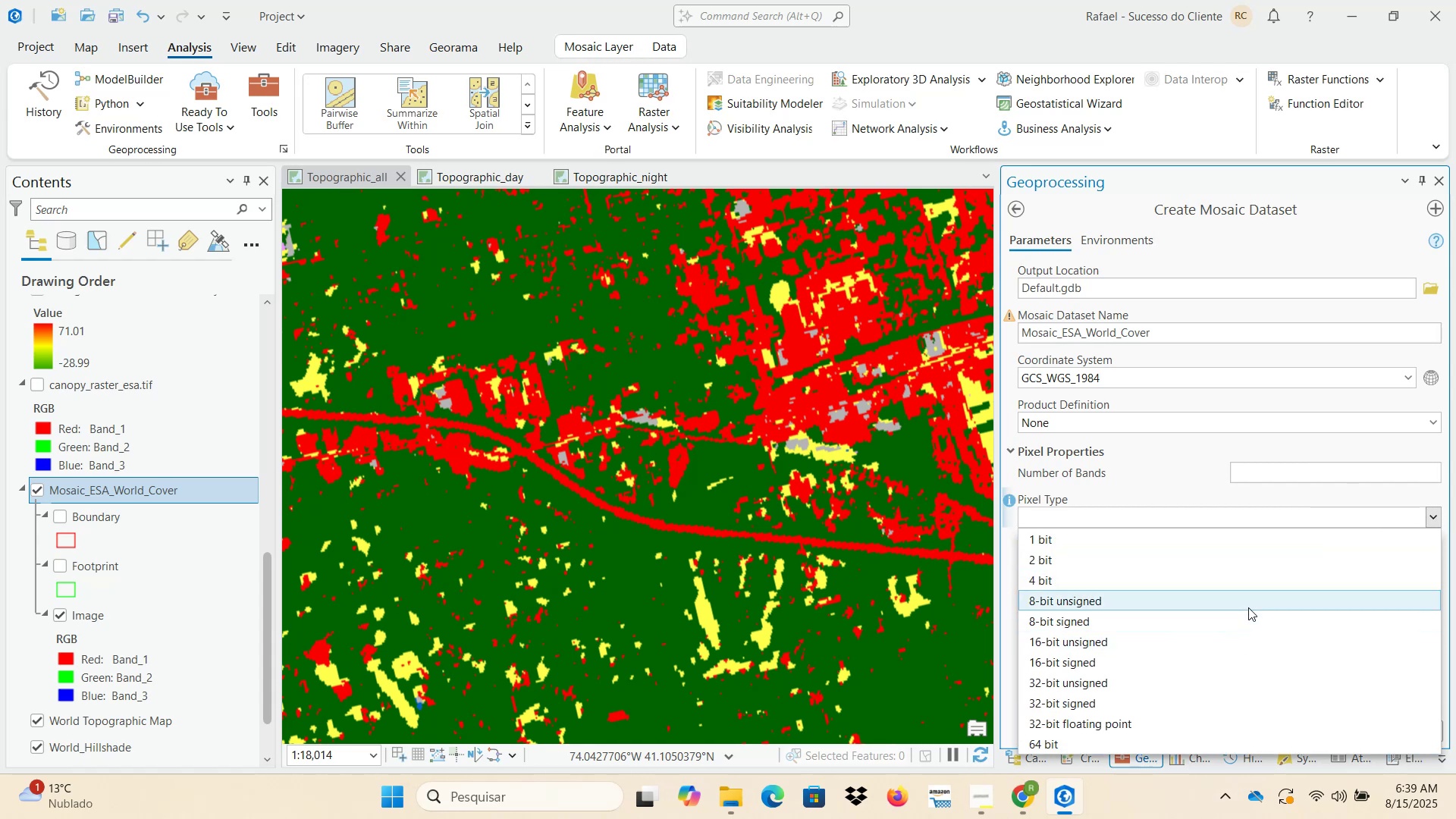 
left_click([1248, 607])
 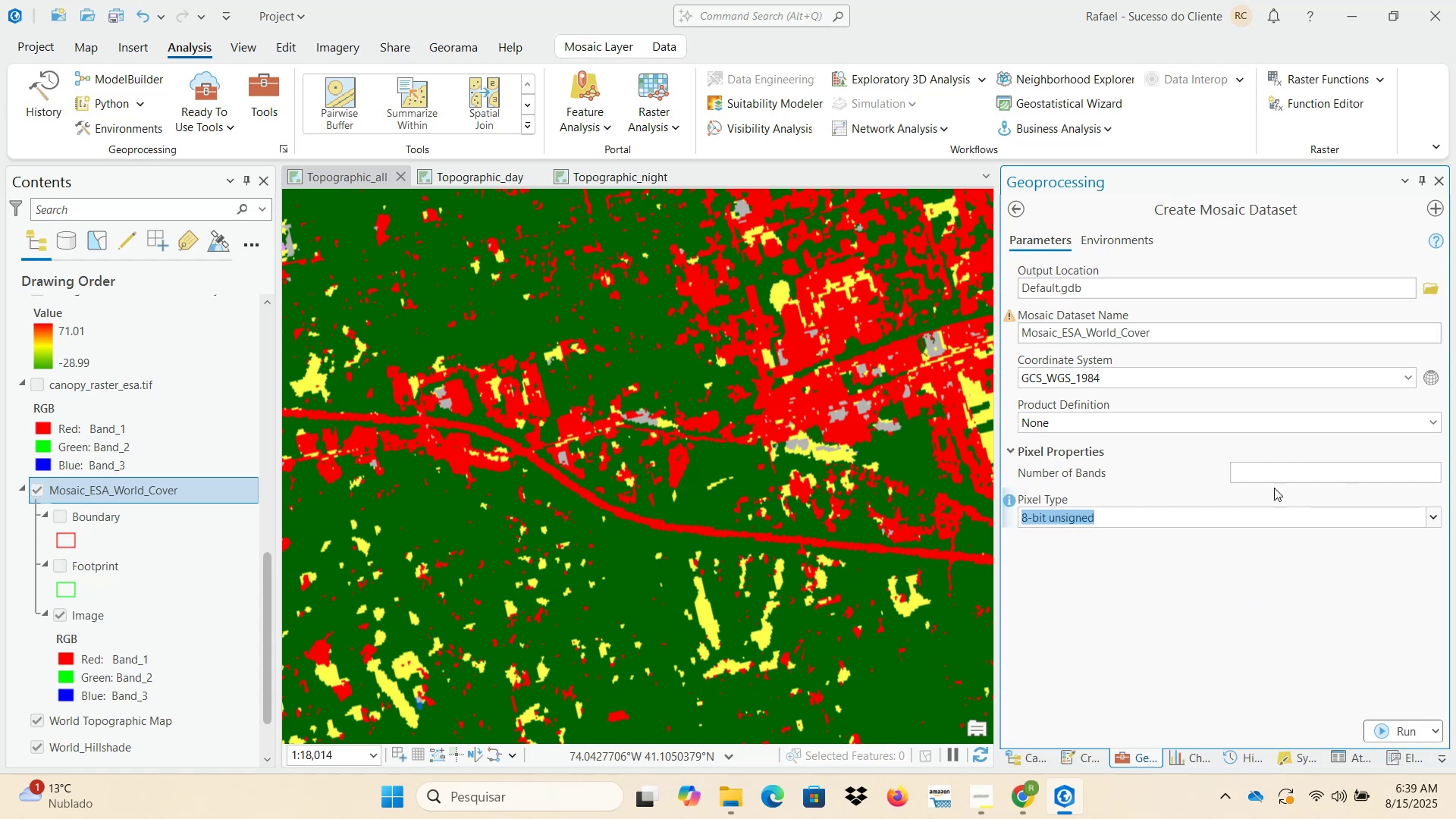 
left_click([1269, 475])
 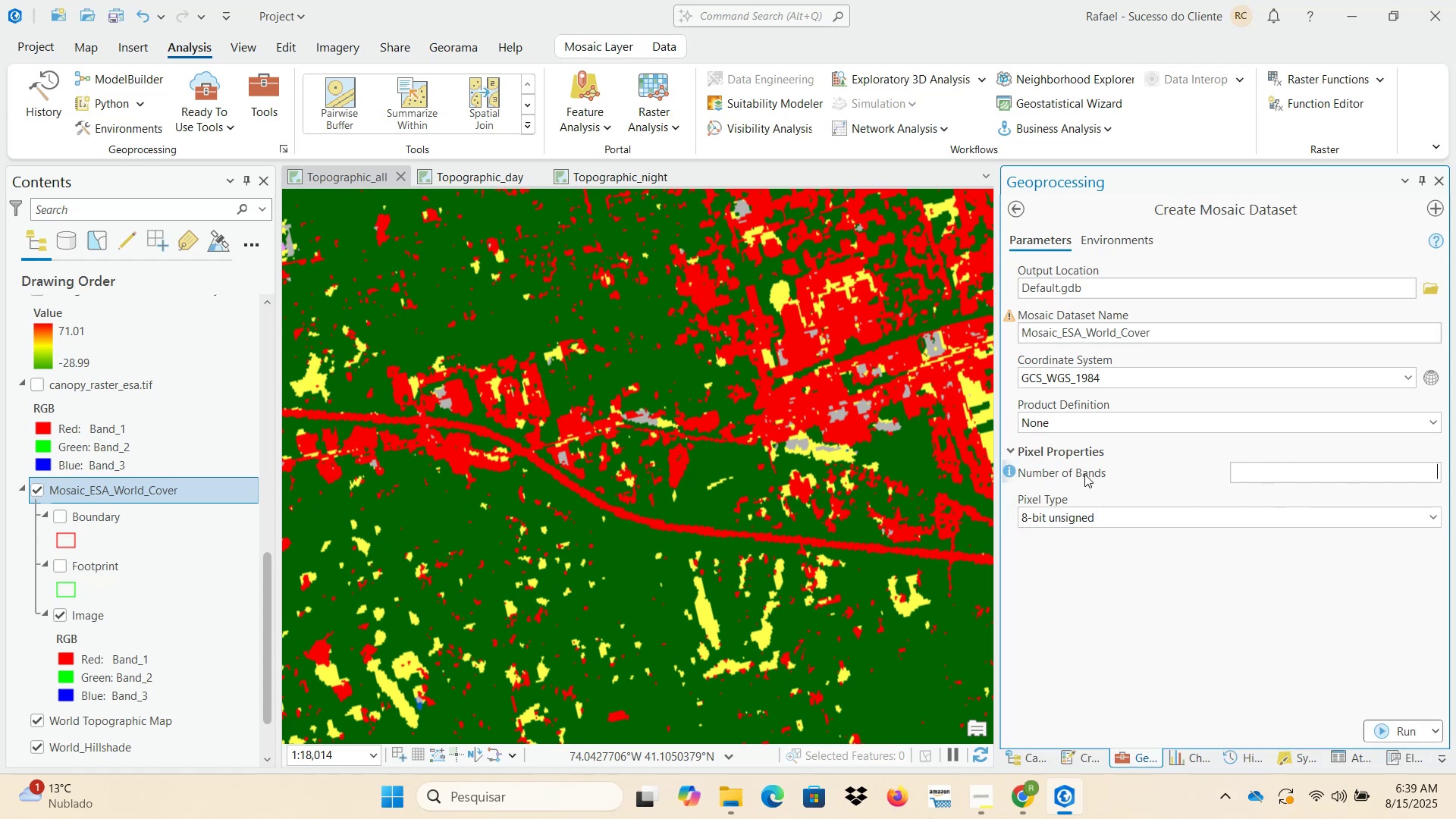 
mouse_move([1005, 490])
 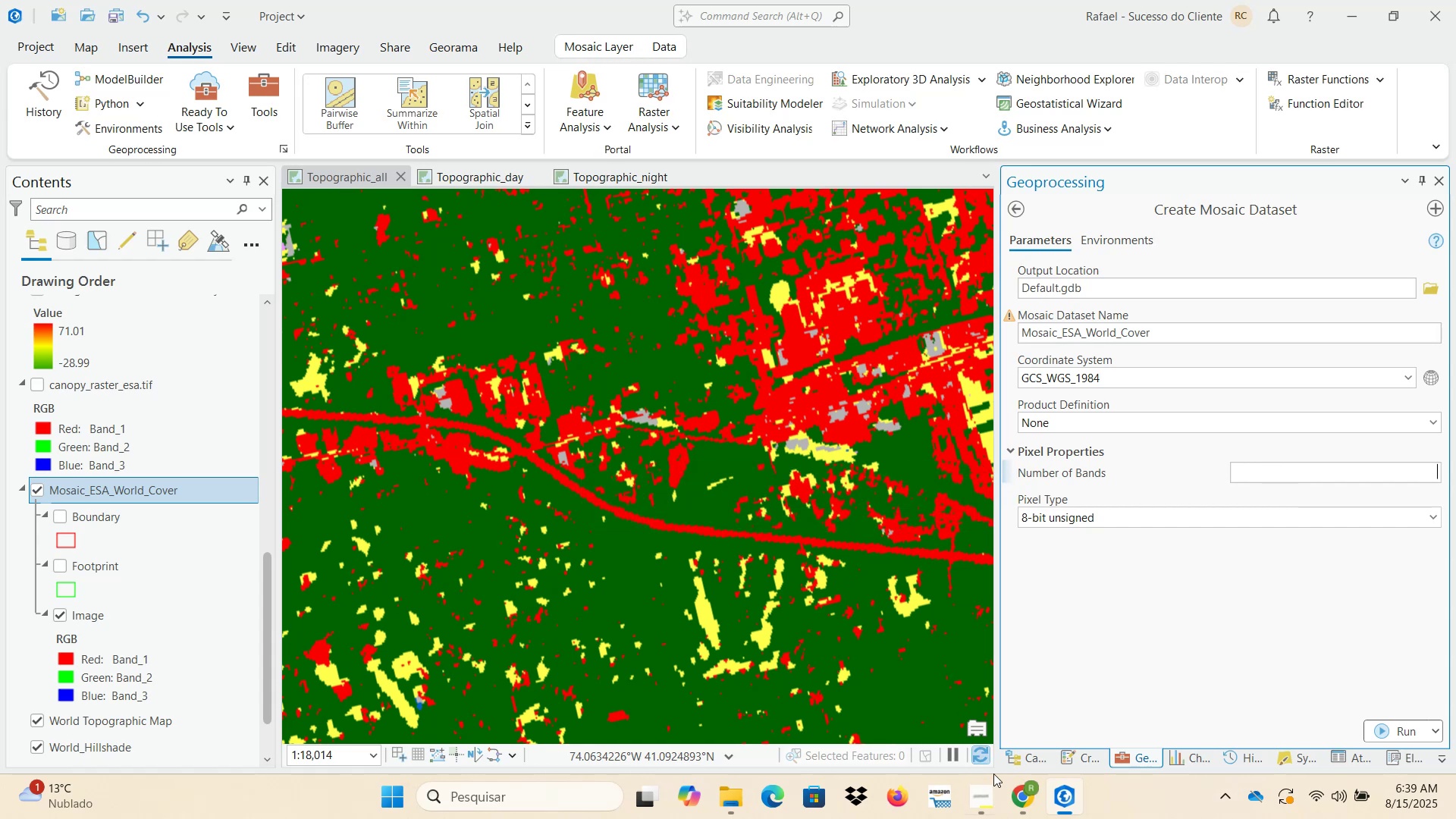 
left_click([1043, 810])
 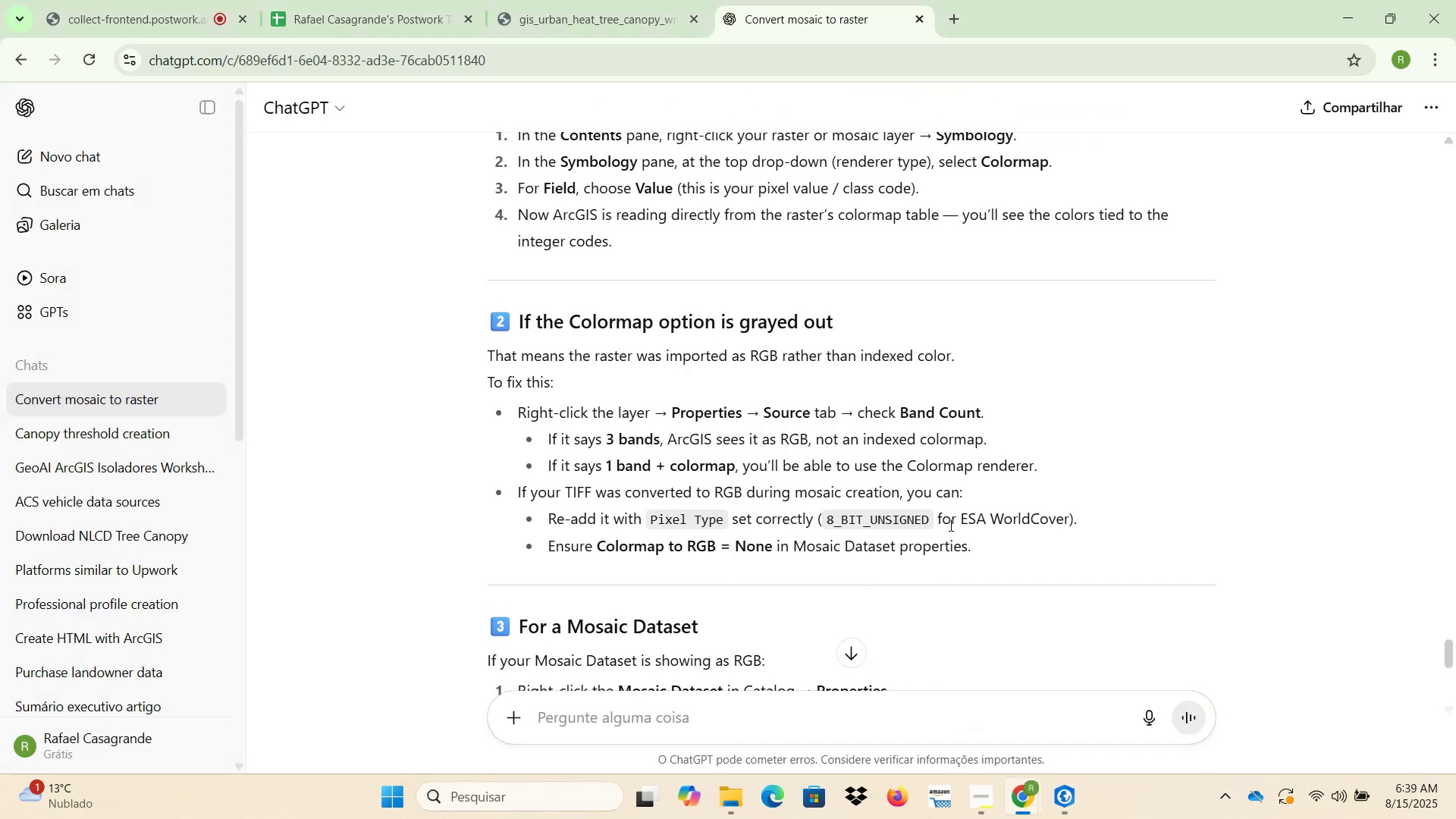 
wait(9.38)
 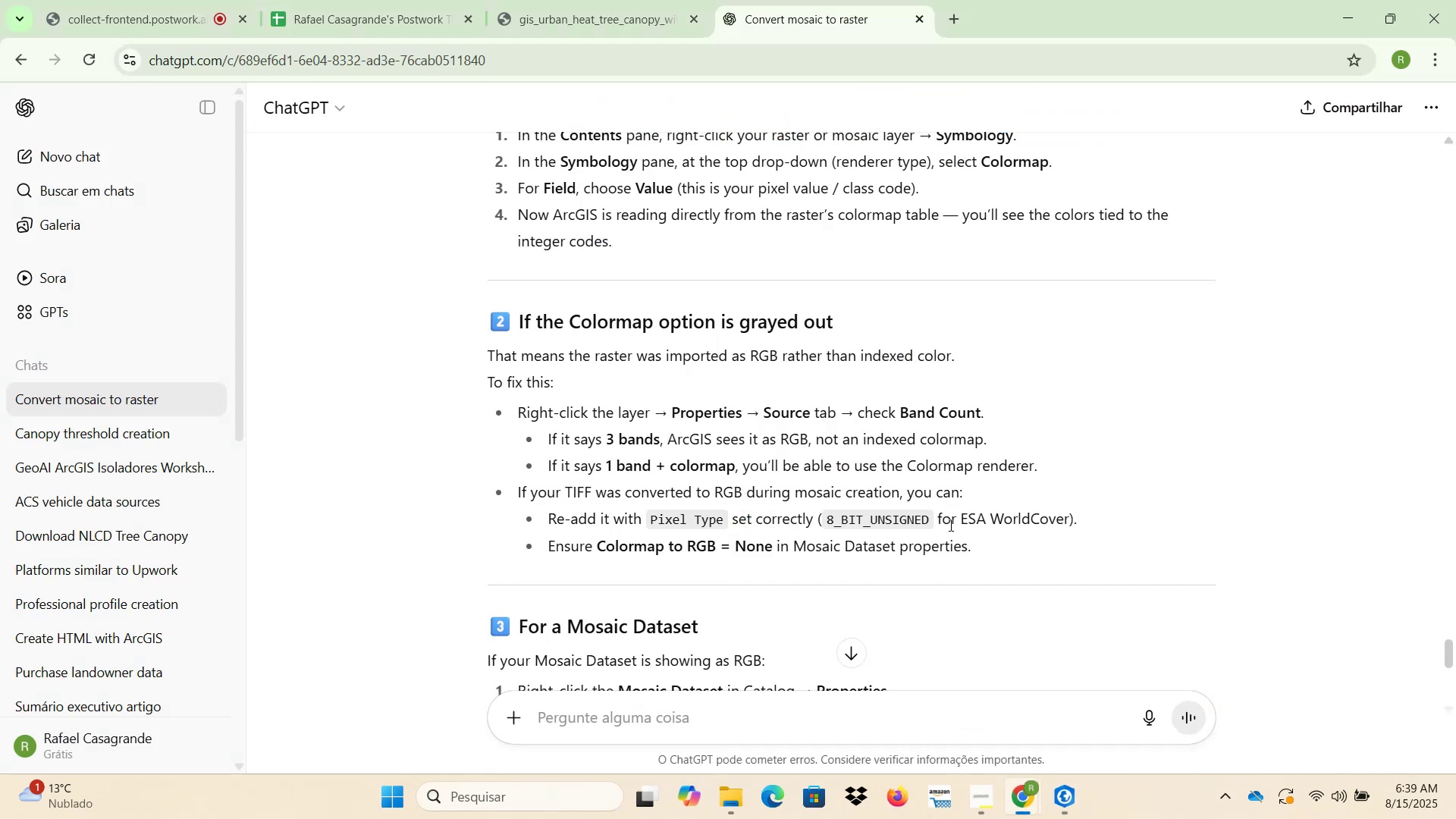 
left_click([1359, 17])
 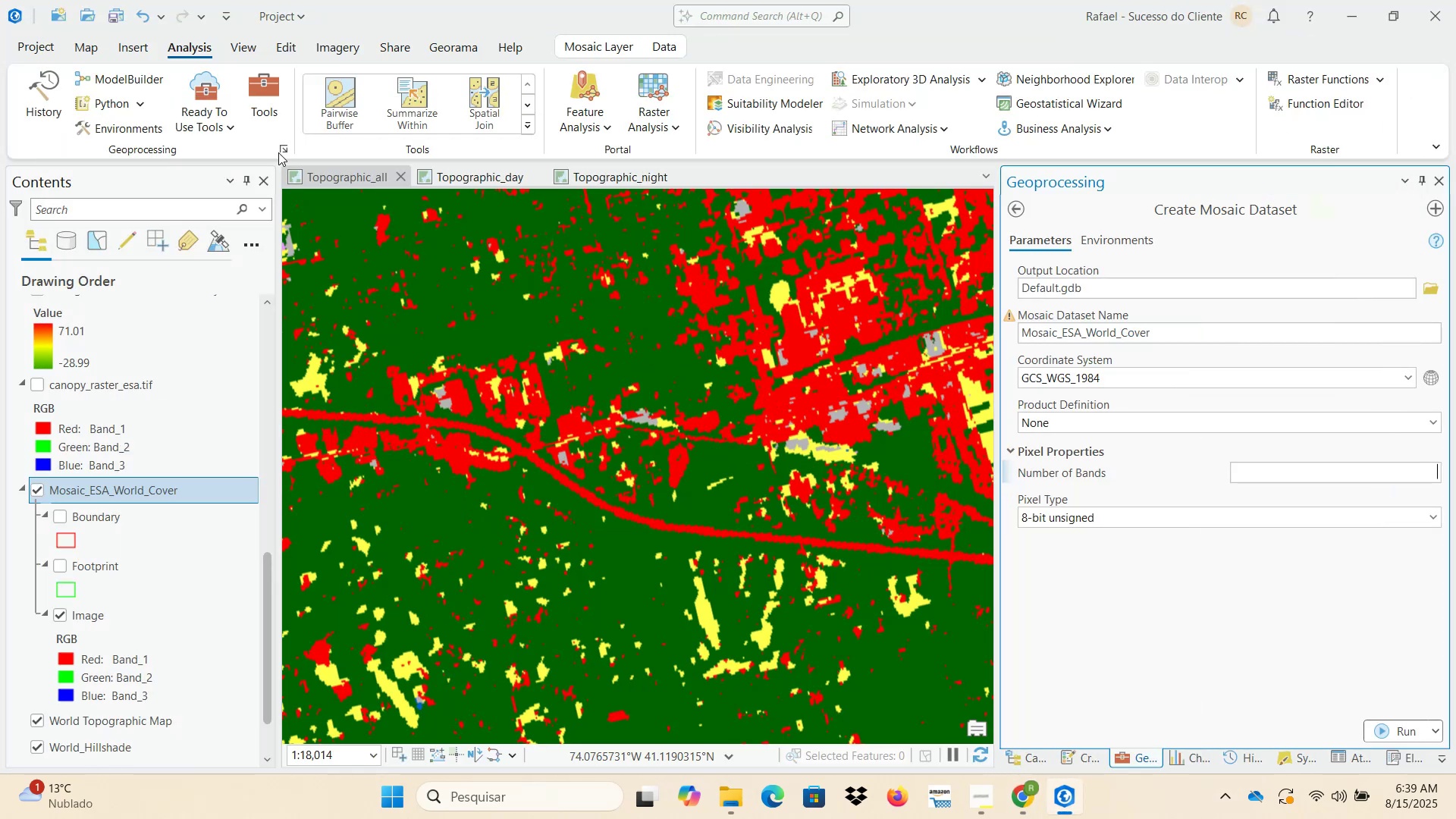 
left_click([16, 84])
 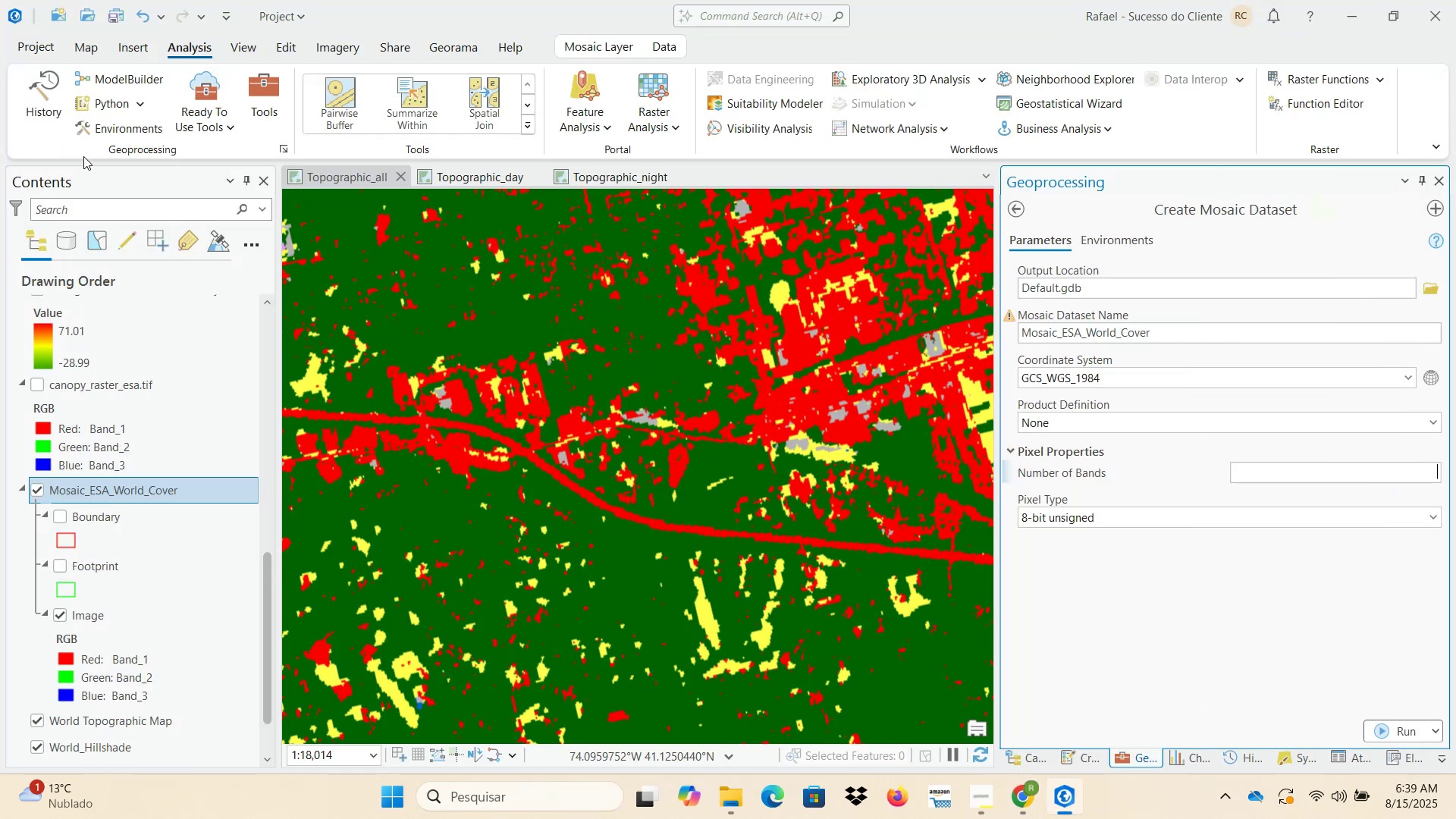 
left_click([59, 111])
 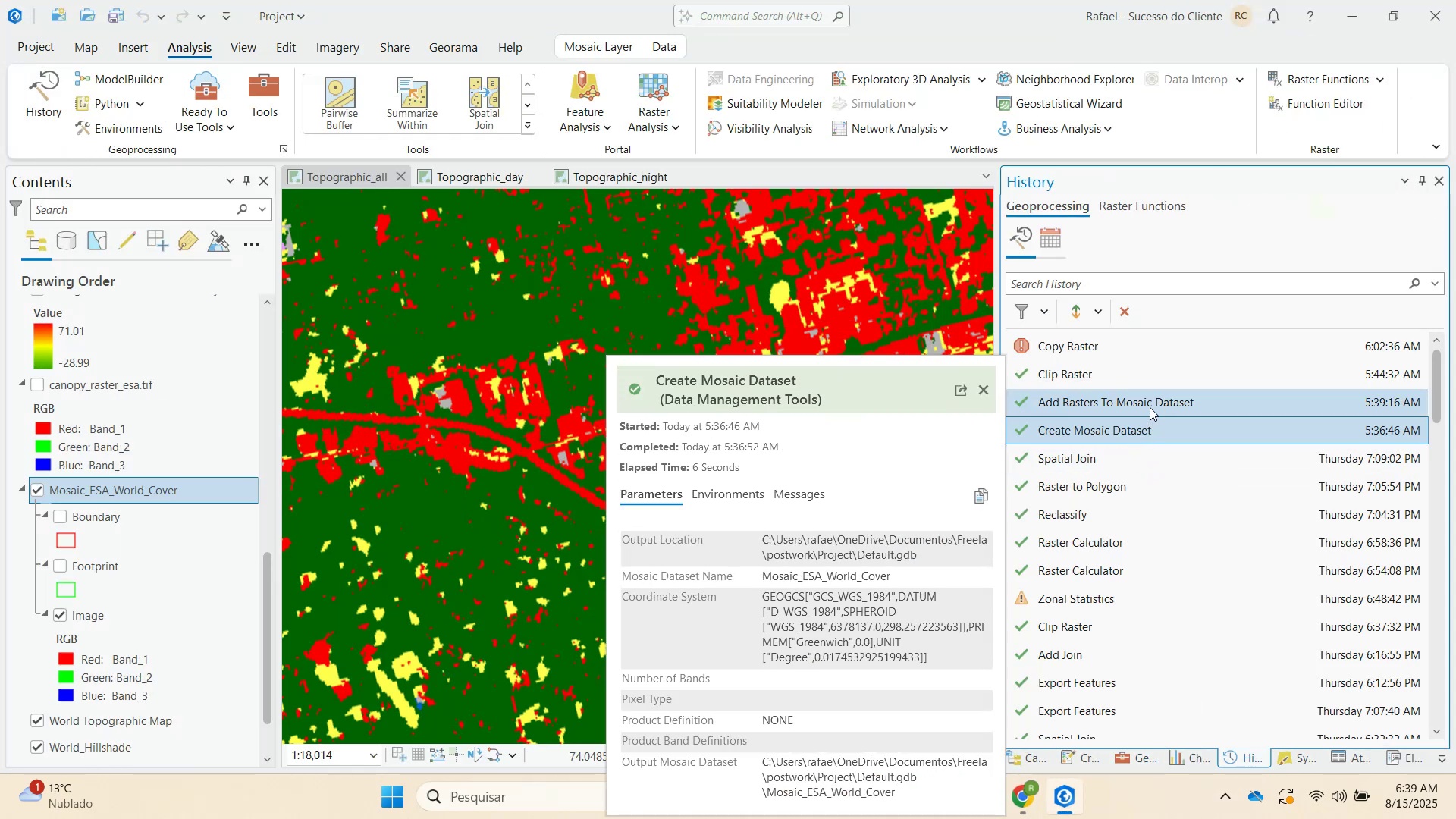 
left_click([1142, 435])
 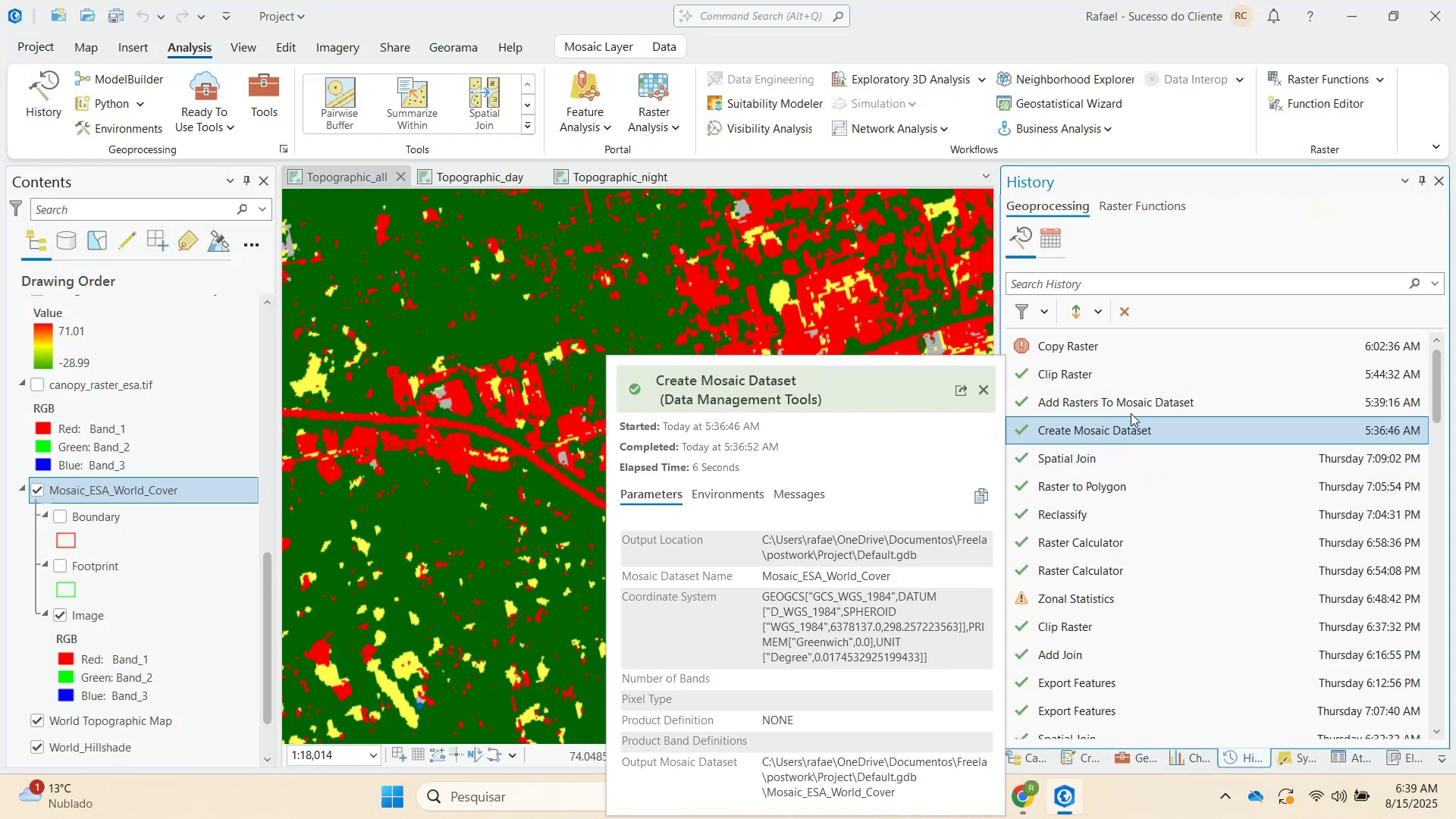 
double_click([1131, 407])
 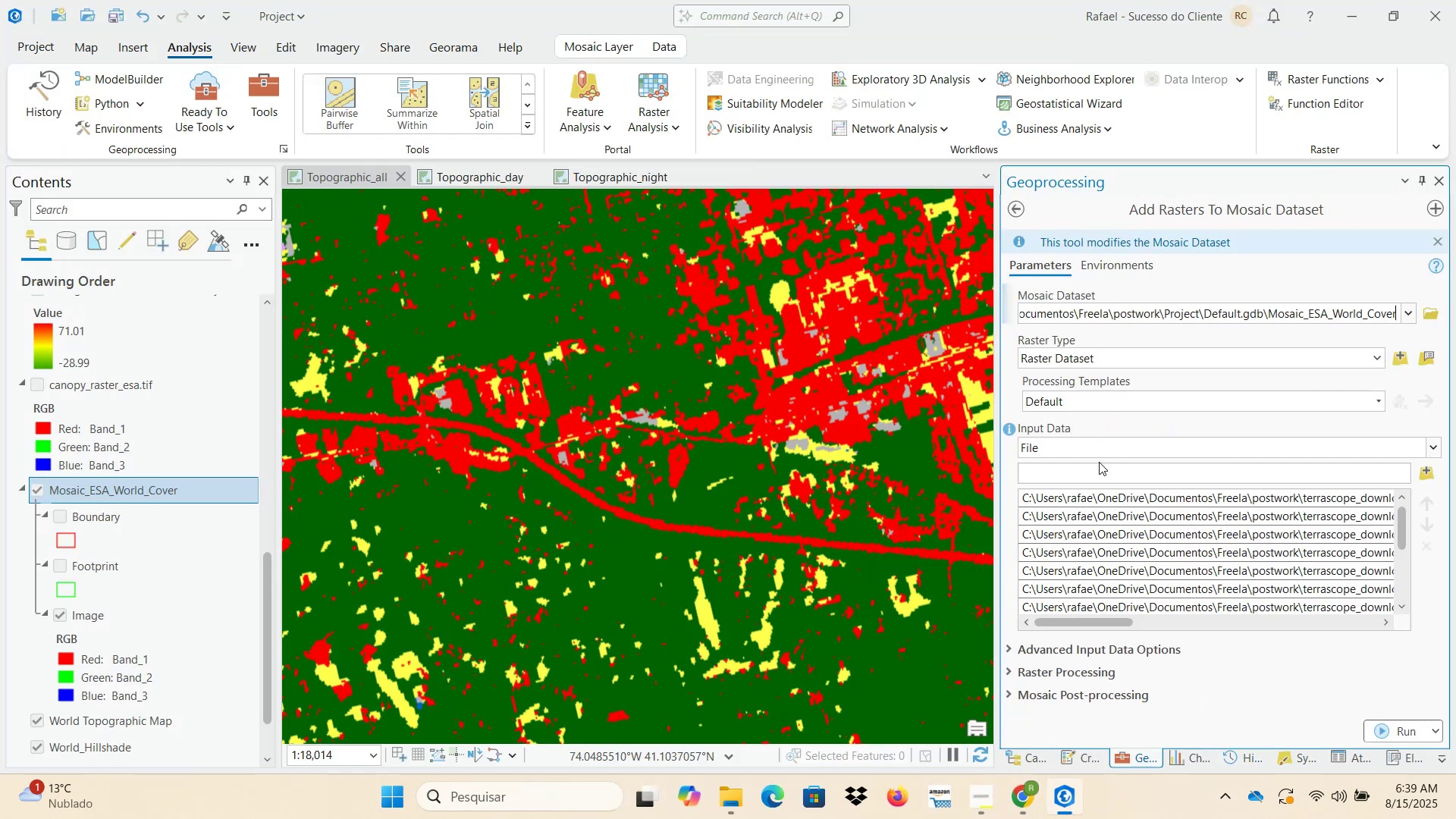 
scroll: coordinate [1134, 665], scroll_direction: down, amount: 2.0
 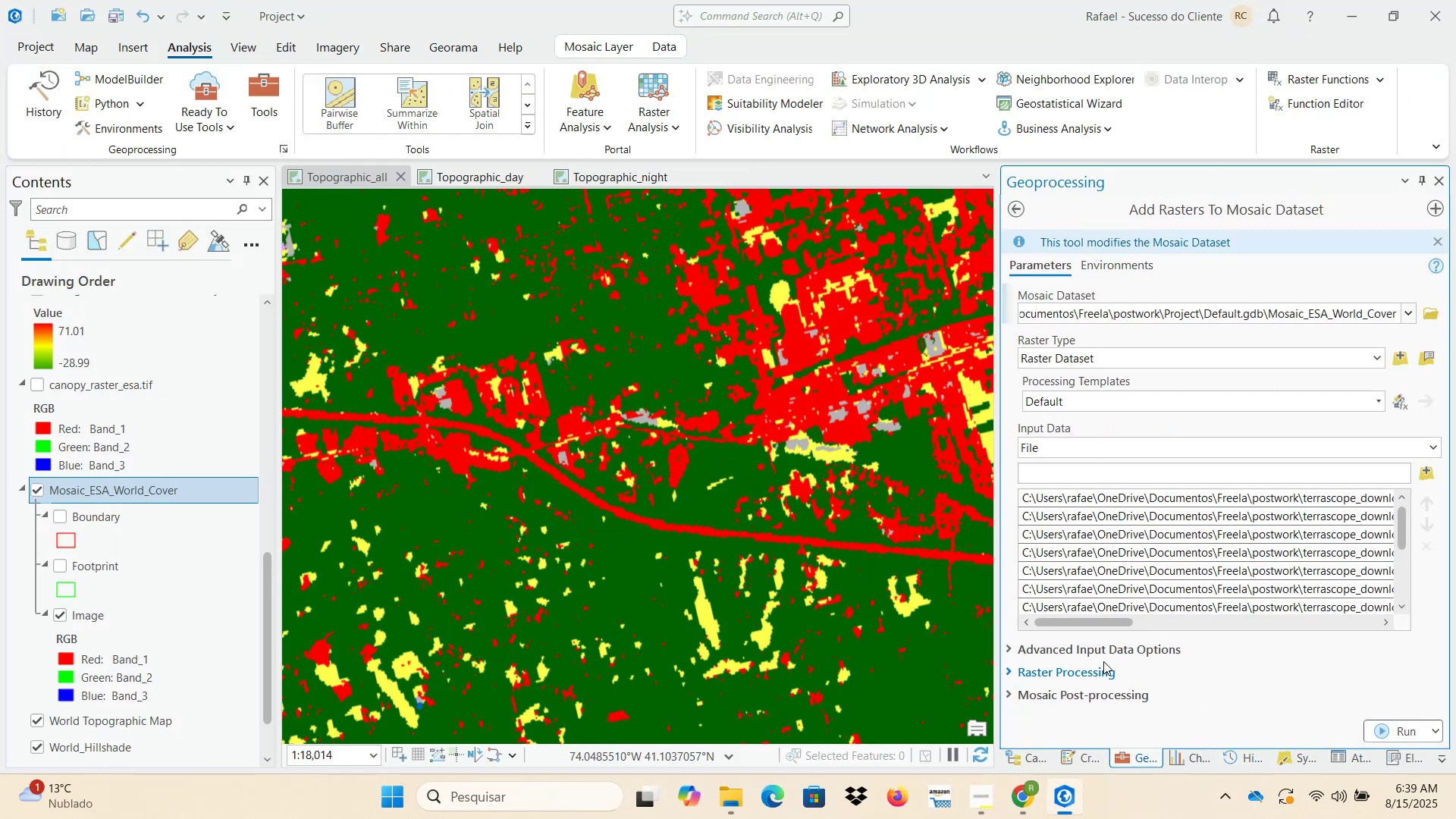 
left_click([1098, 645])
 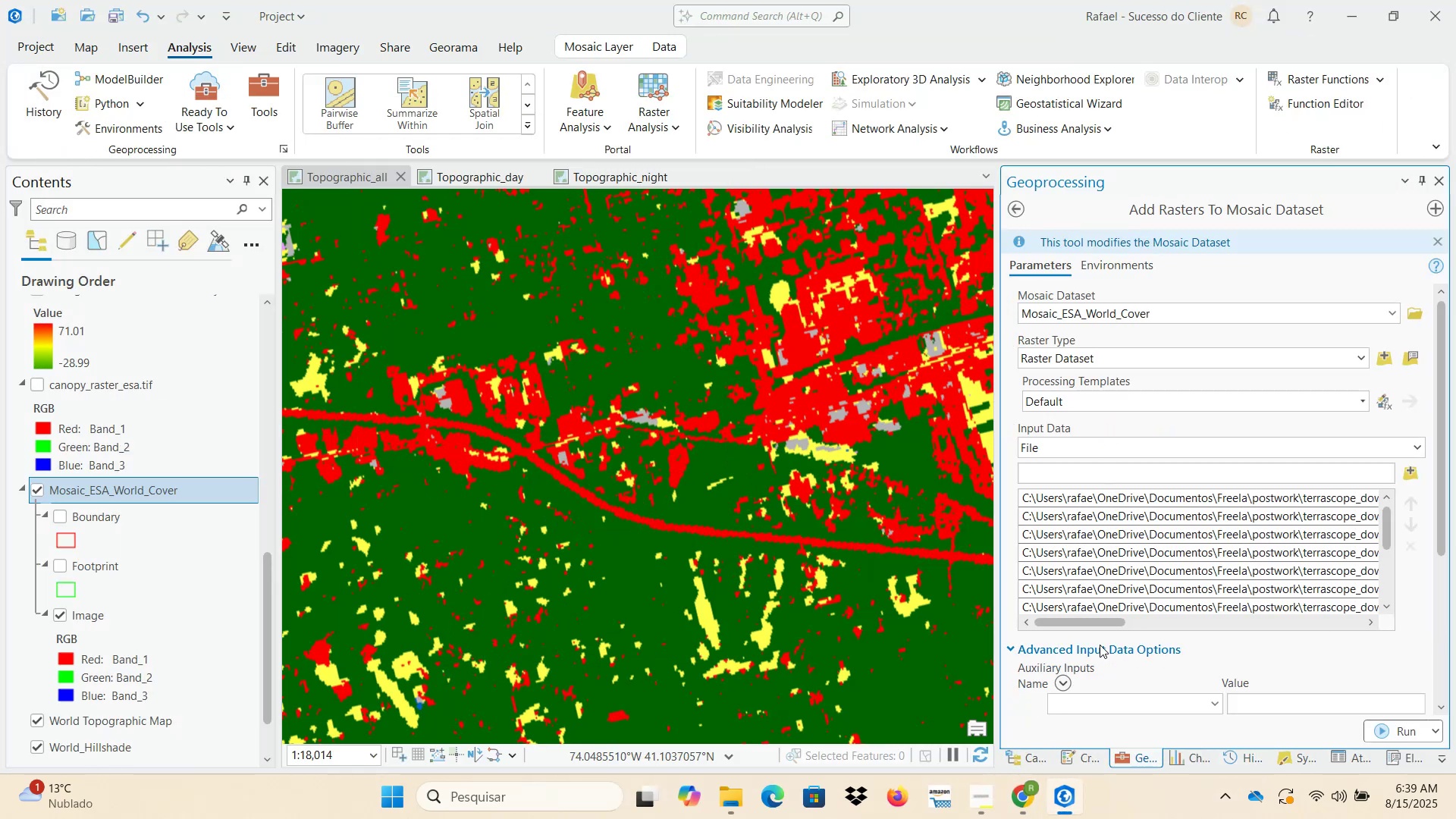 
scroll: coordinate [1094, 666], scroll_direction: down, amount: 6.0
 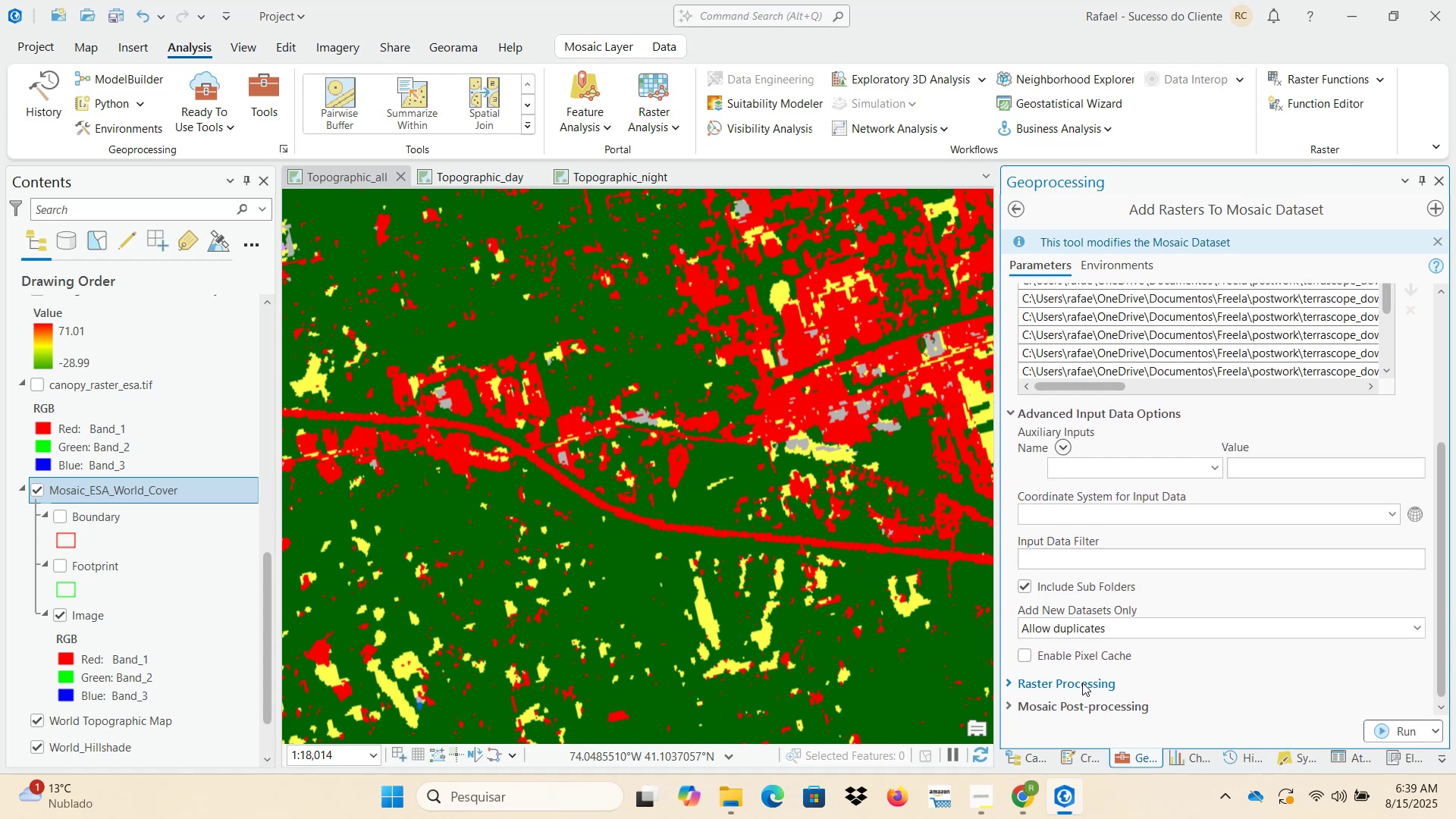 
left_click([1082, 682])
 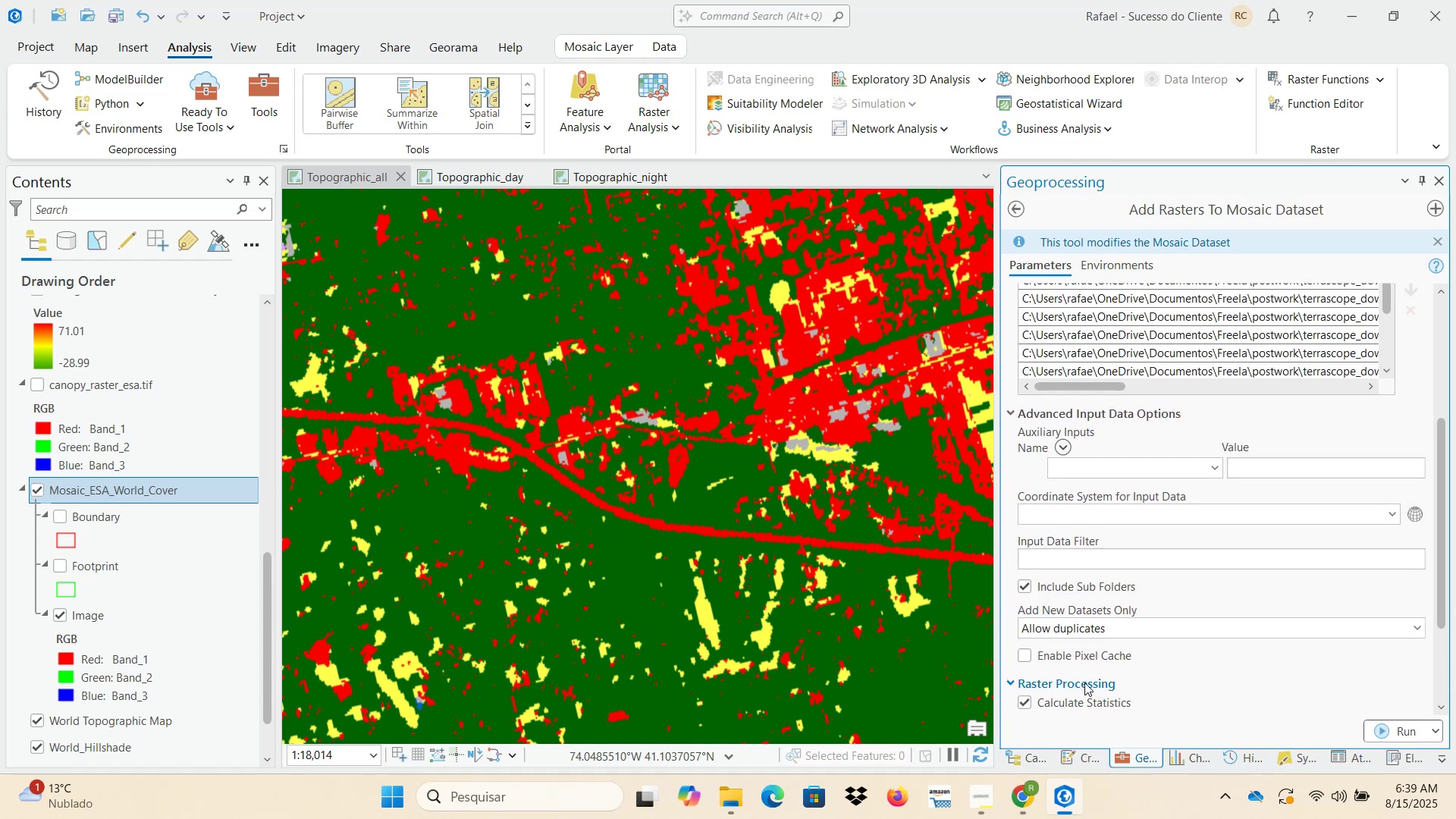 
scroll: coordinate [1095, 682], scroll_direction: down, amount: 2.0
 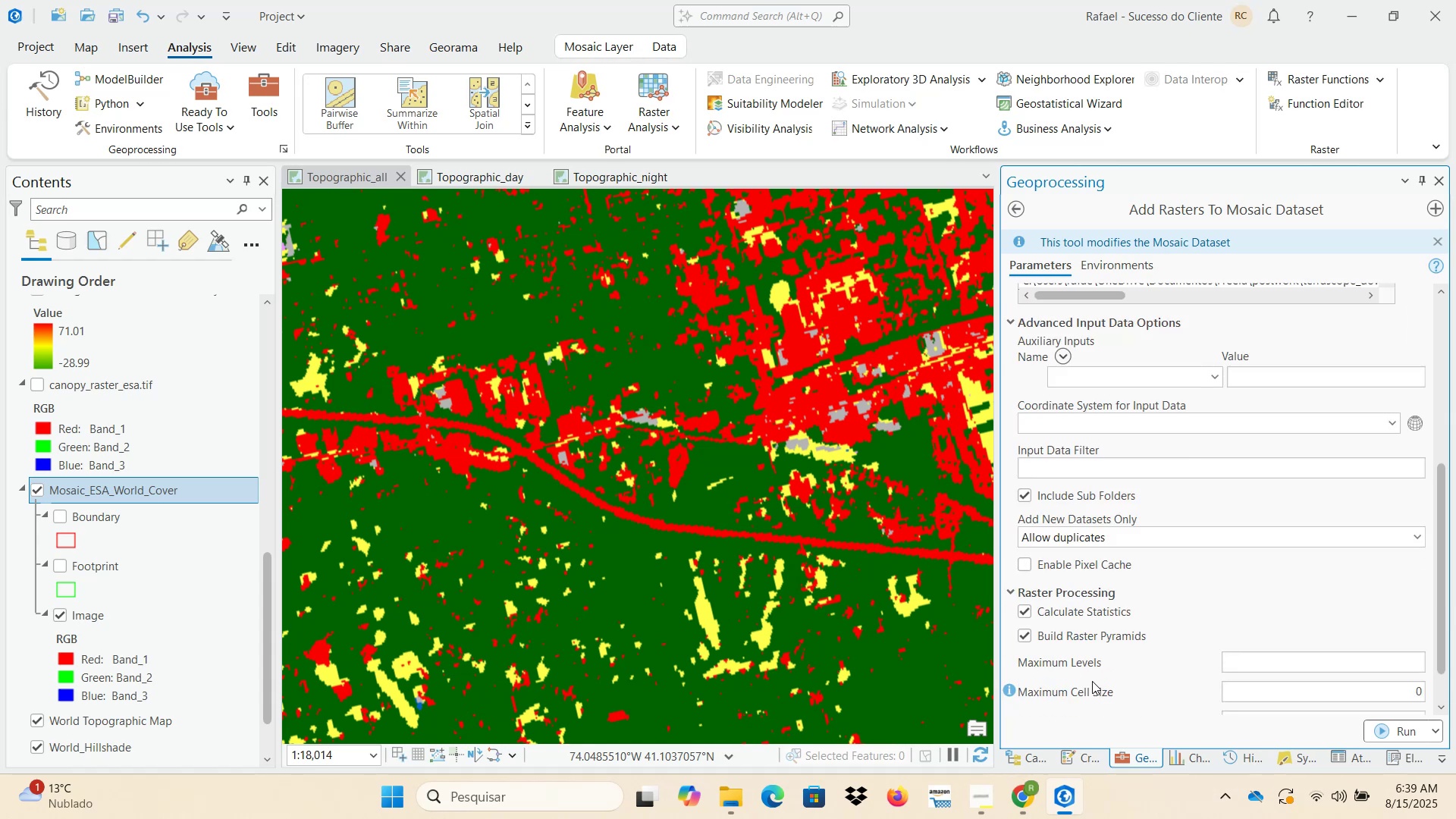 
left_click([1084, 692])
 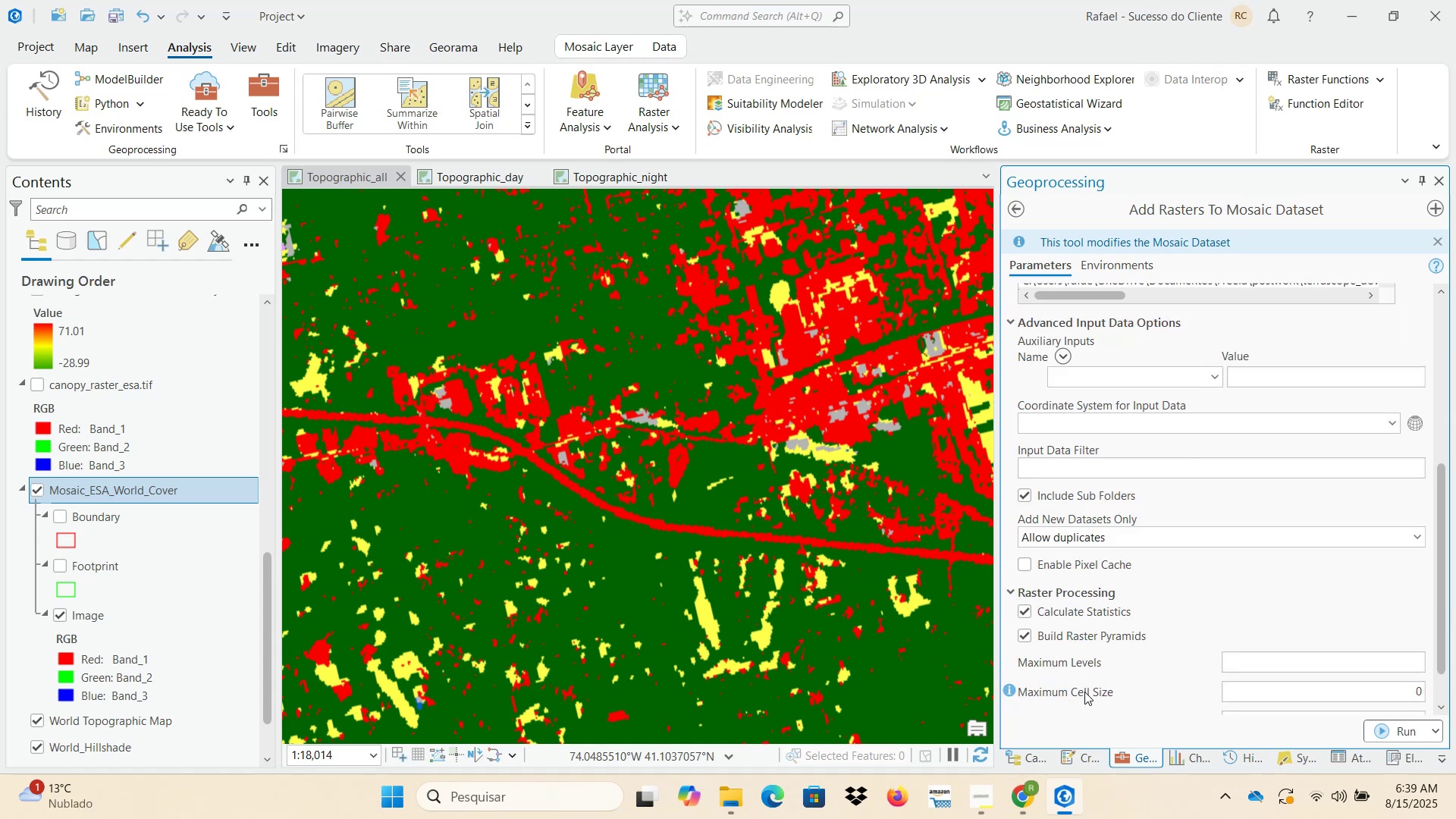 
scroll: coordinate [1092, 687], scroll_direction: down, amount: 3.0
 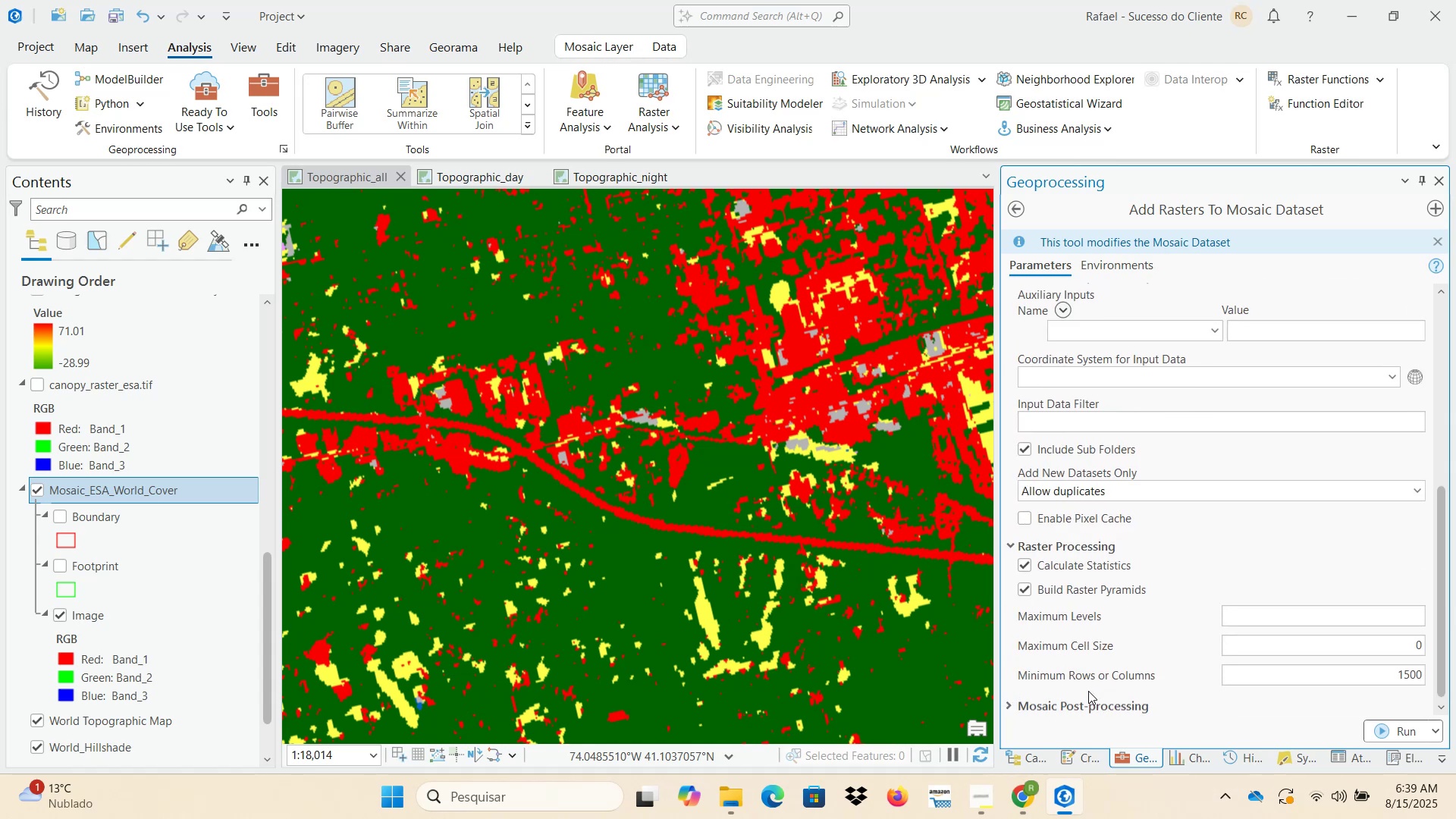 
left_click([1084, 706])
 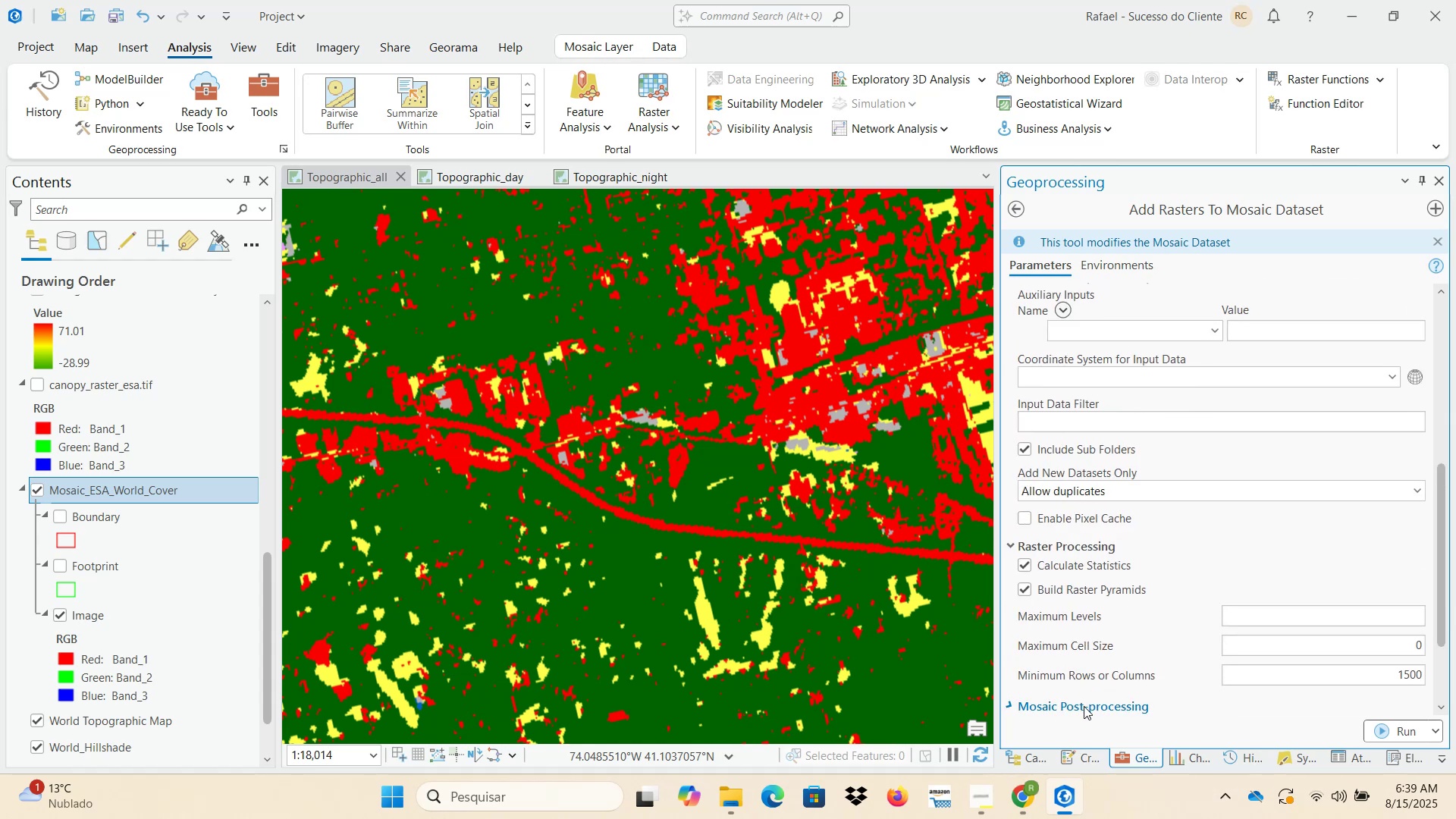 
scroll: coordinate [1134, 686], scroll_direction: down, amount: 4.0
 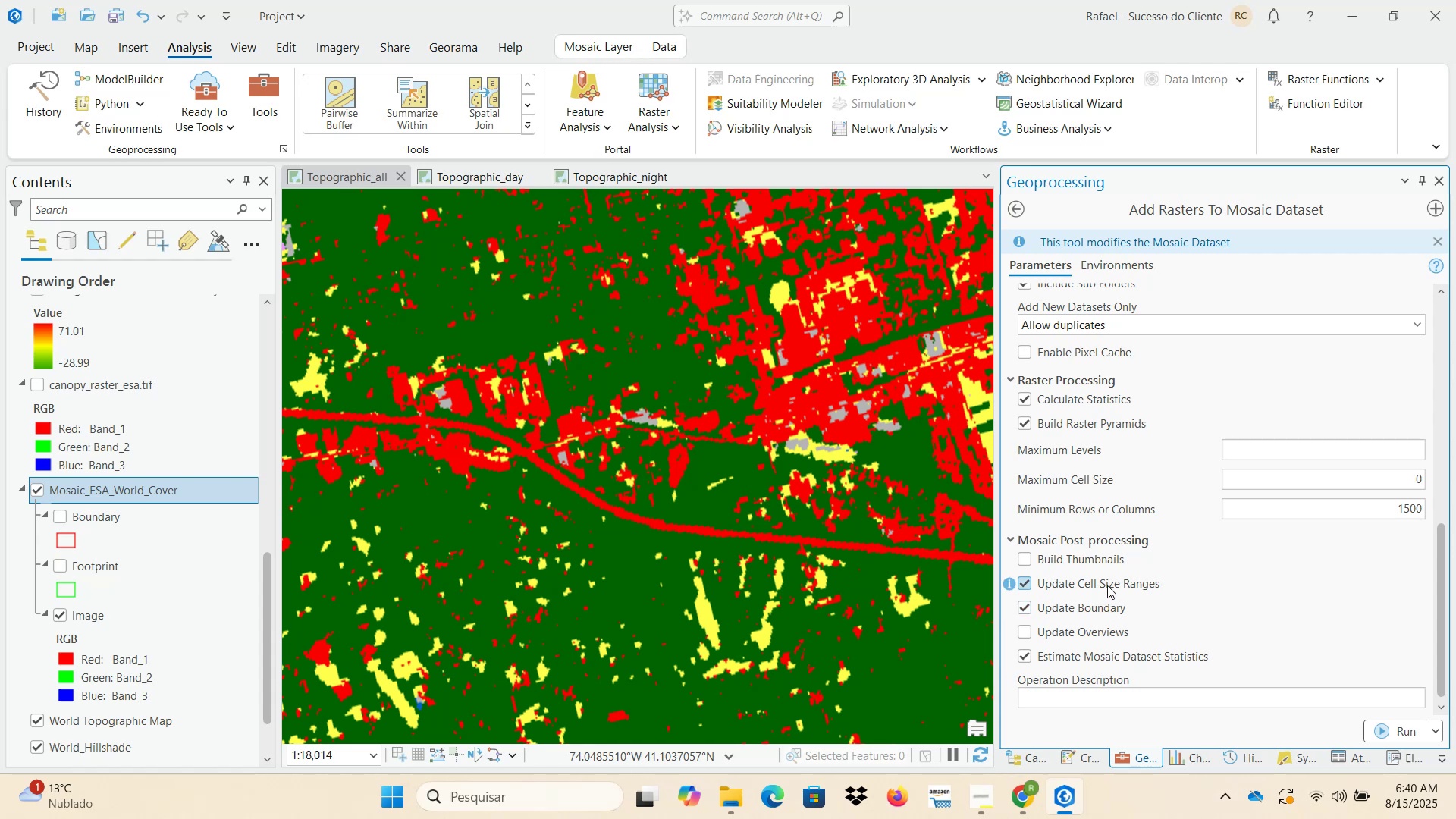 
left_click([1131, 268])
 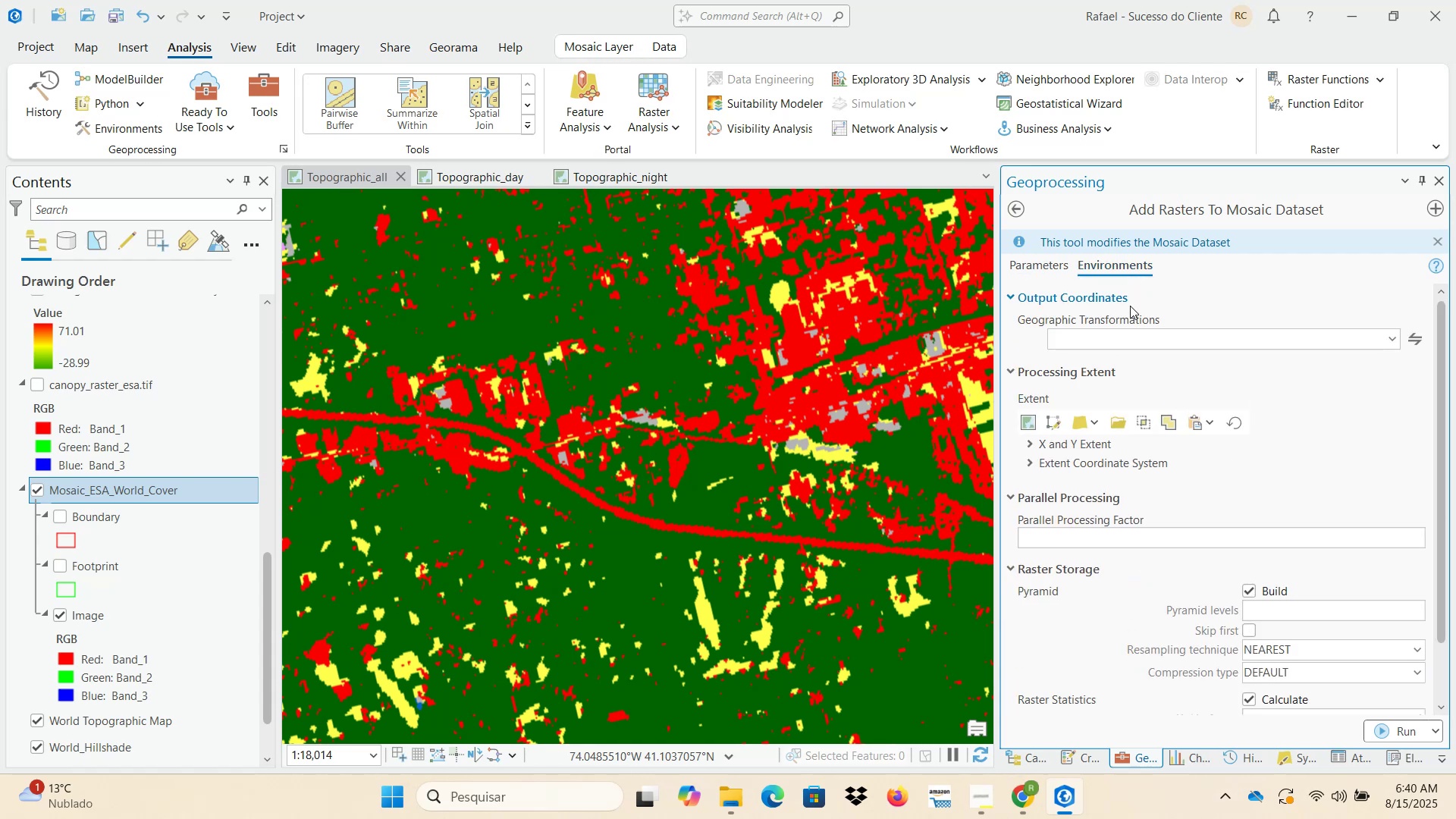 
scroll: coordinate [1081, 557], scroll_direction: down, amount: 4.0
 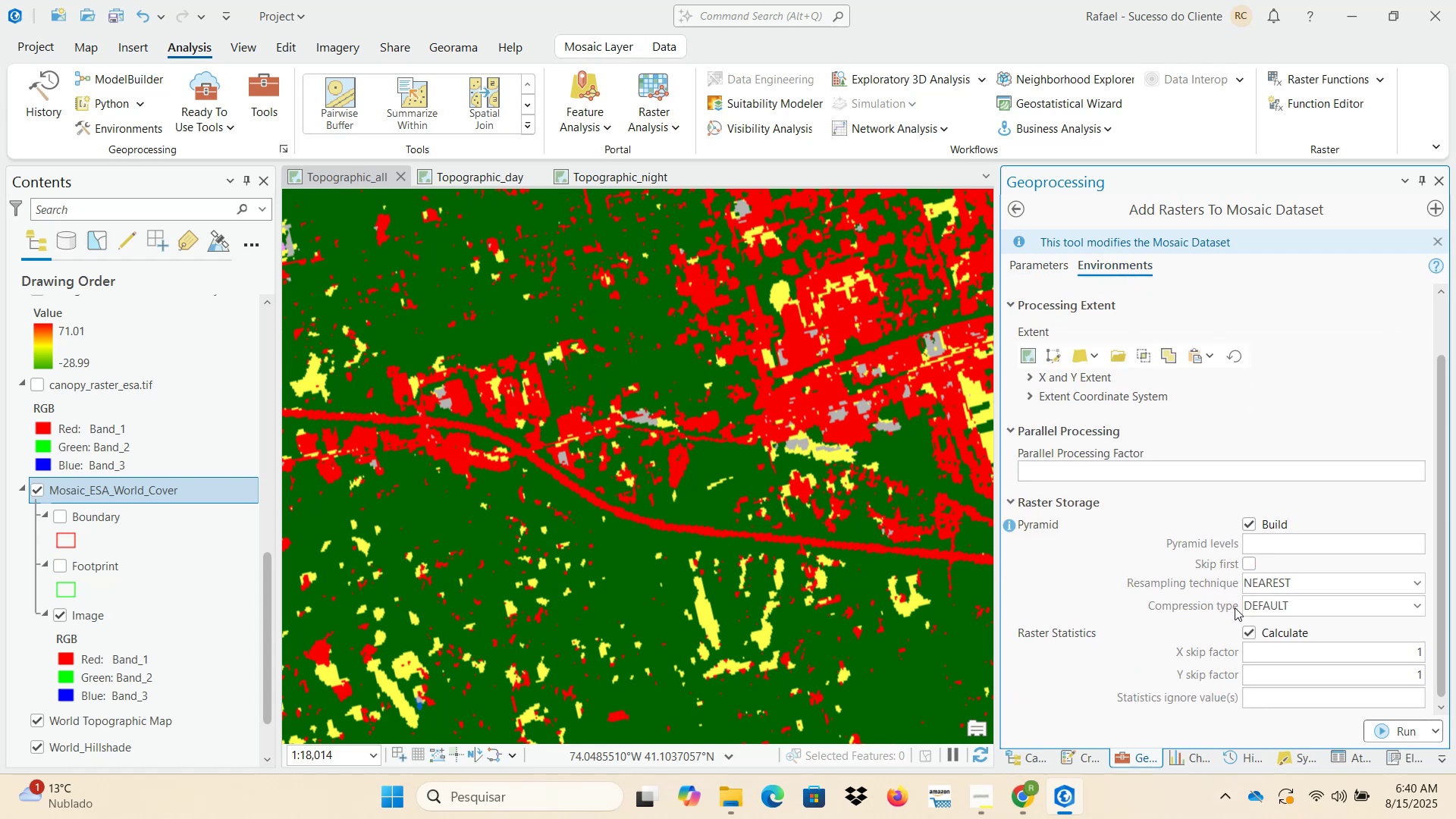 
scroll: coordinate [1159, 645], scroll_direction: up, amount: 5.0
 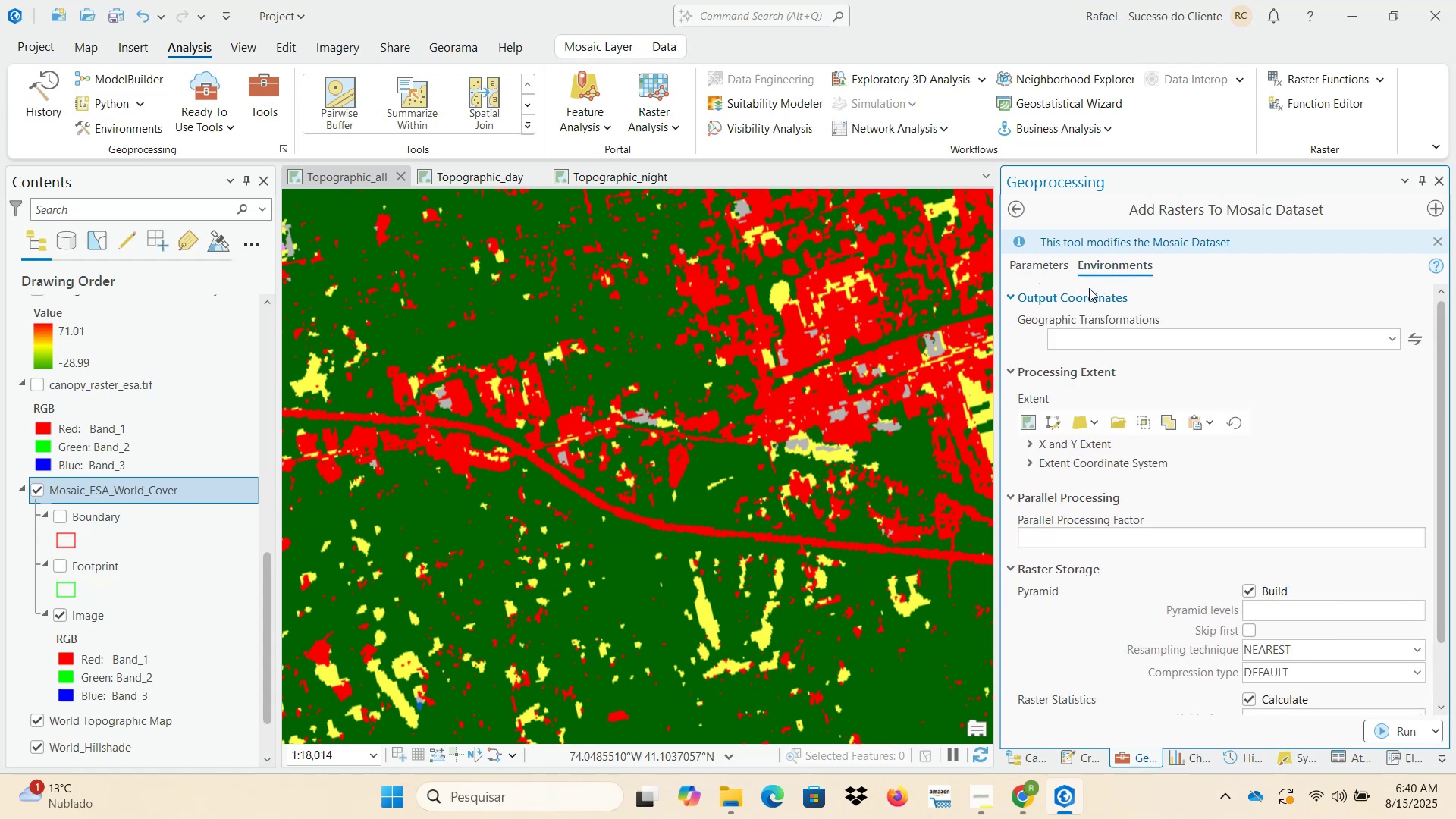 
left_click([1050, 265])
 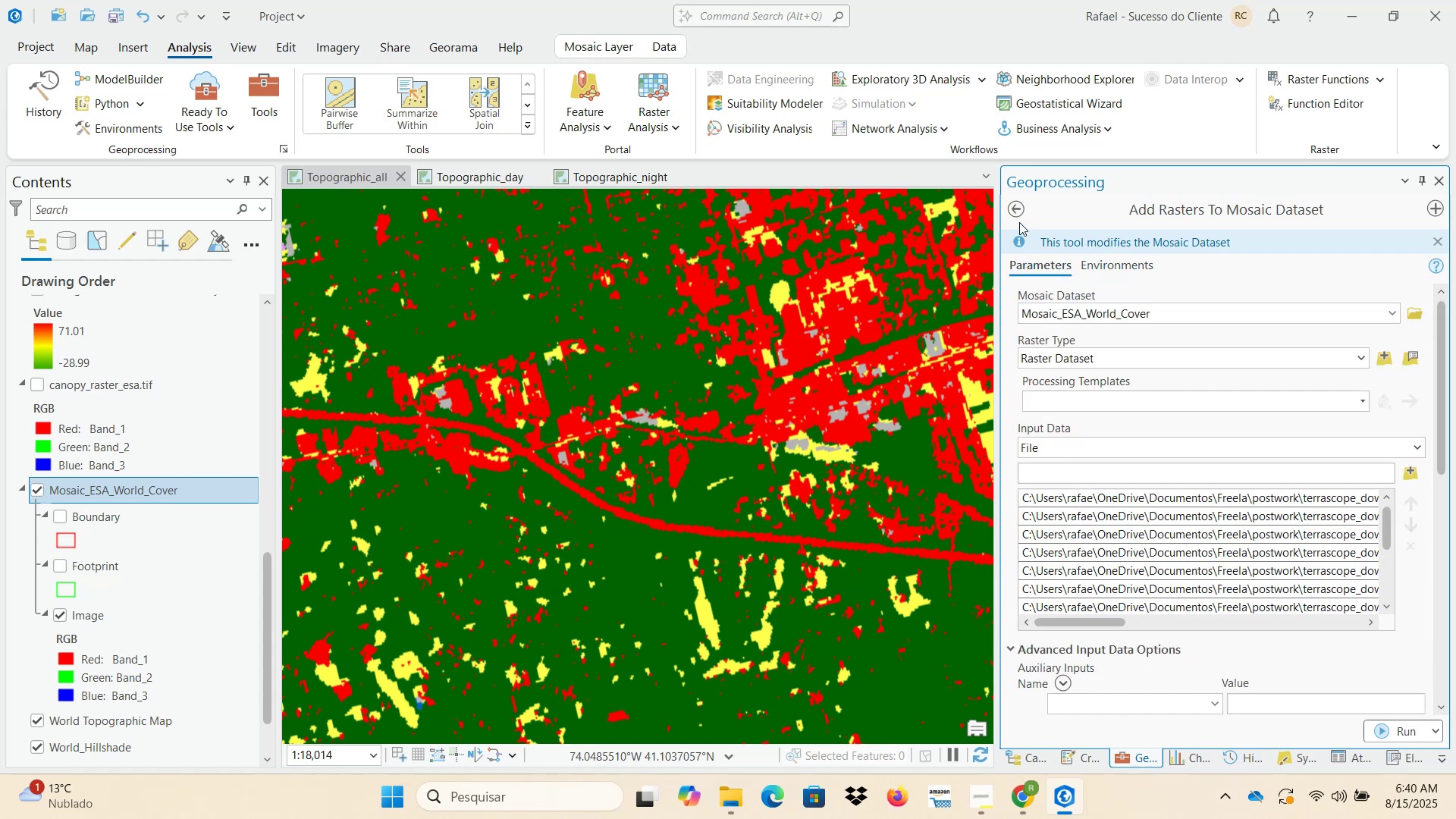 
left_click([1015, 215])
 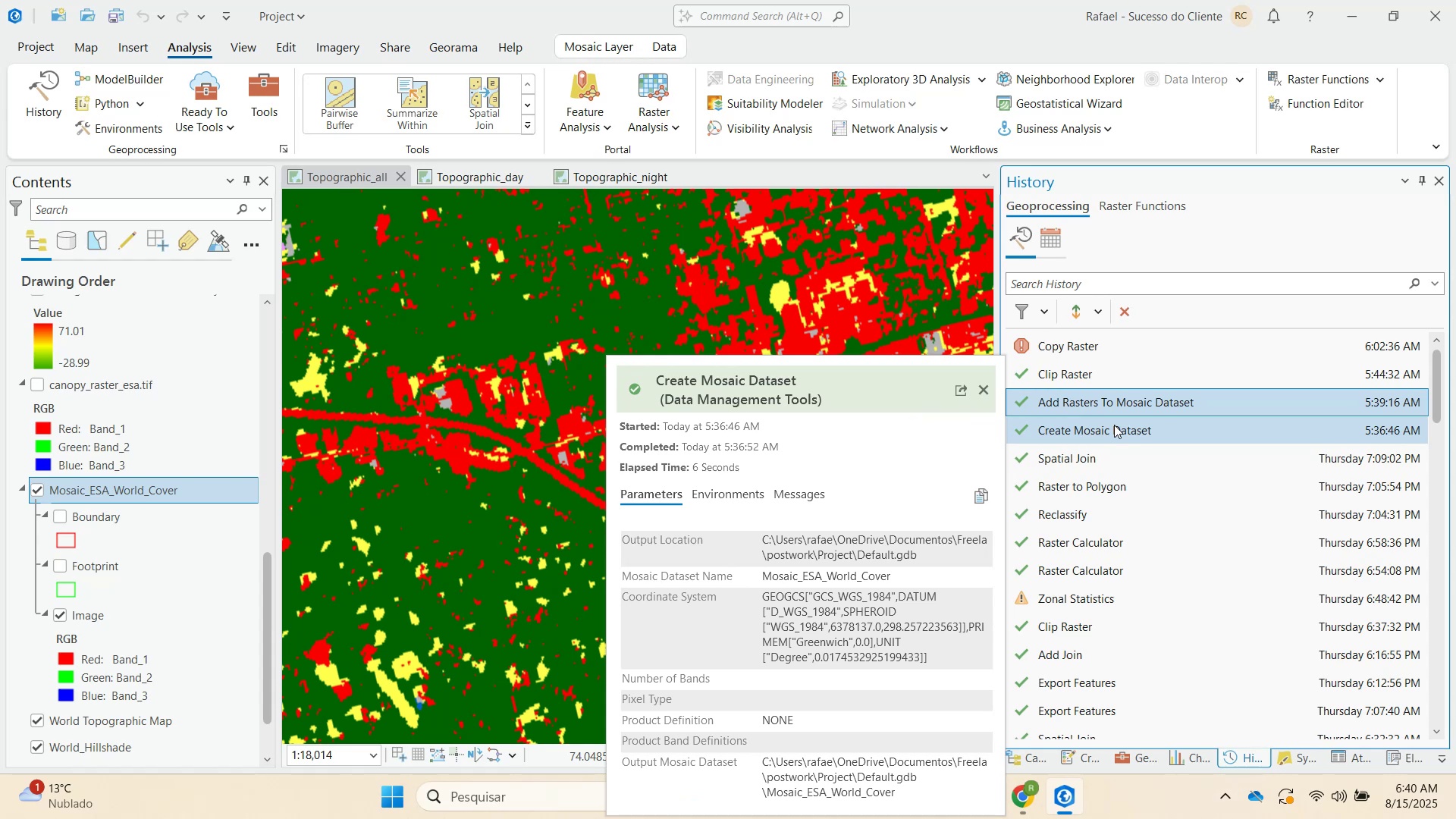 
wait(16.46)
 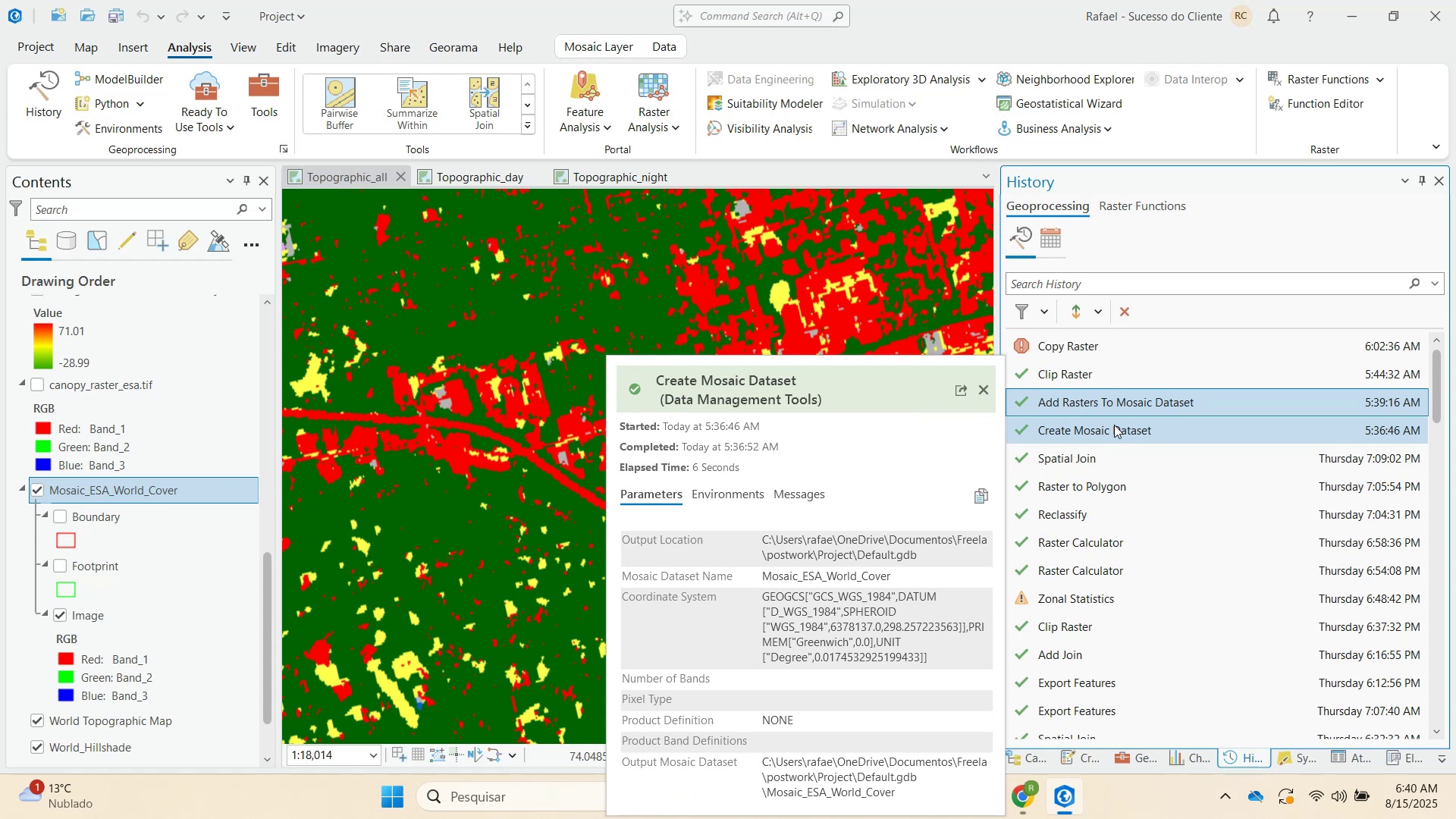 
left_click([1023, 755])
 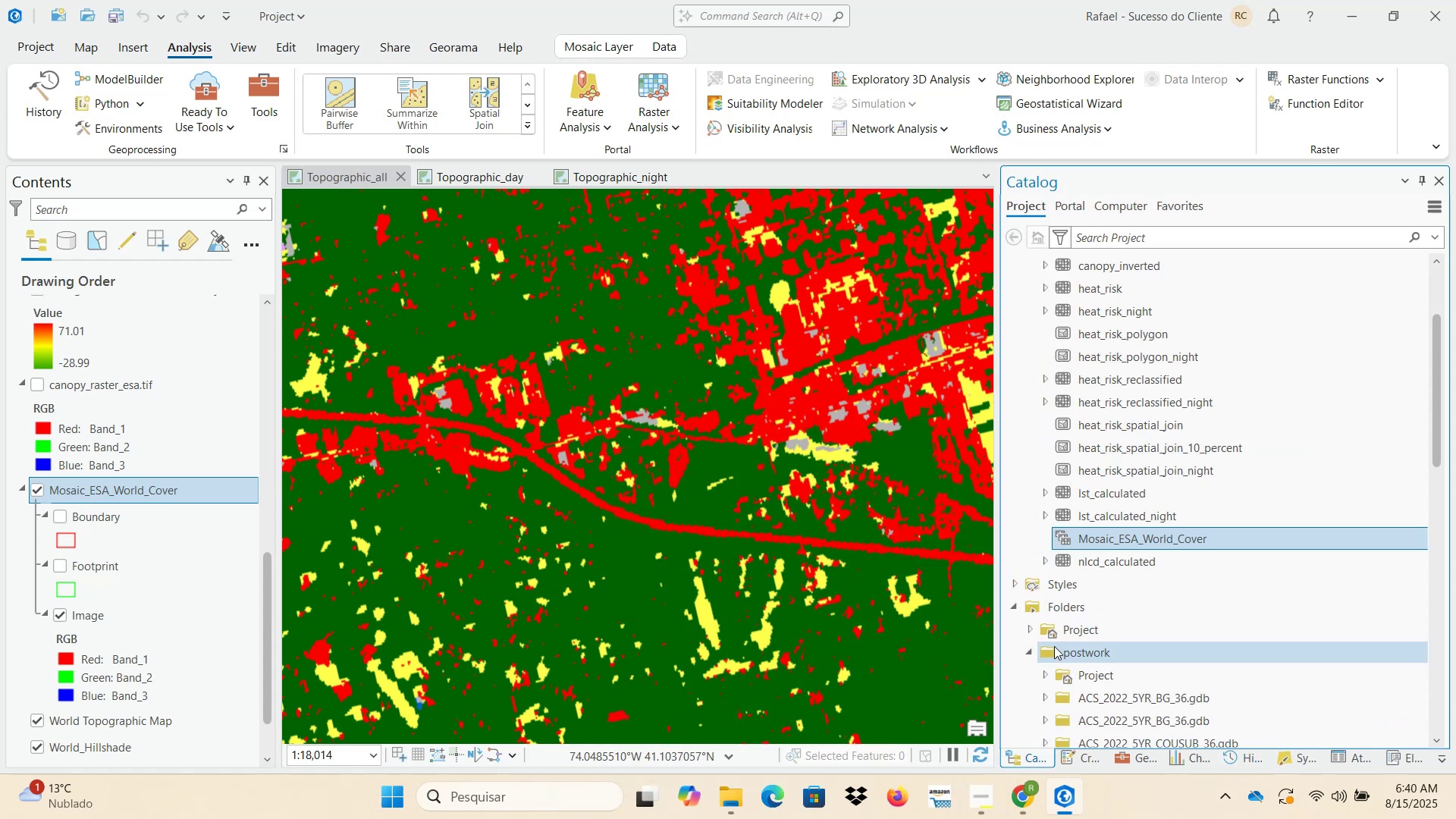 
mouse_move([1069, 553])
 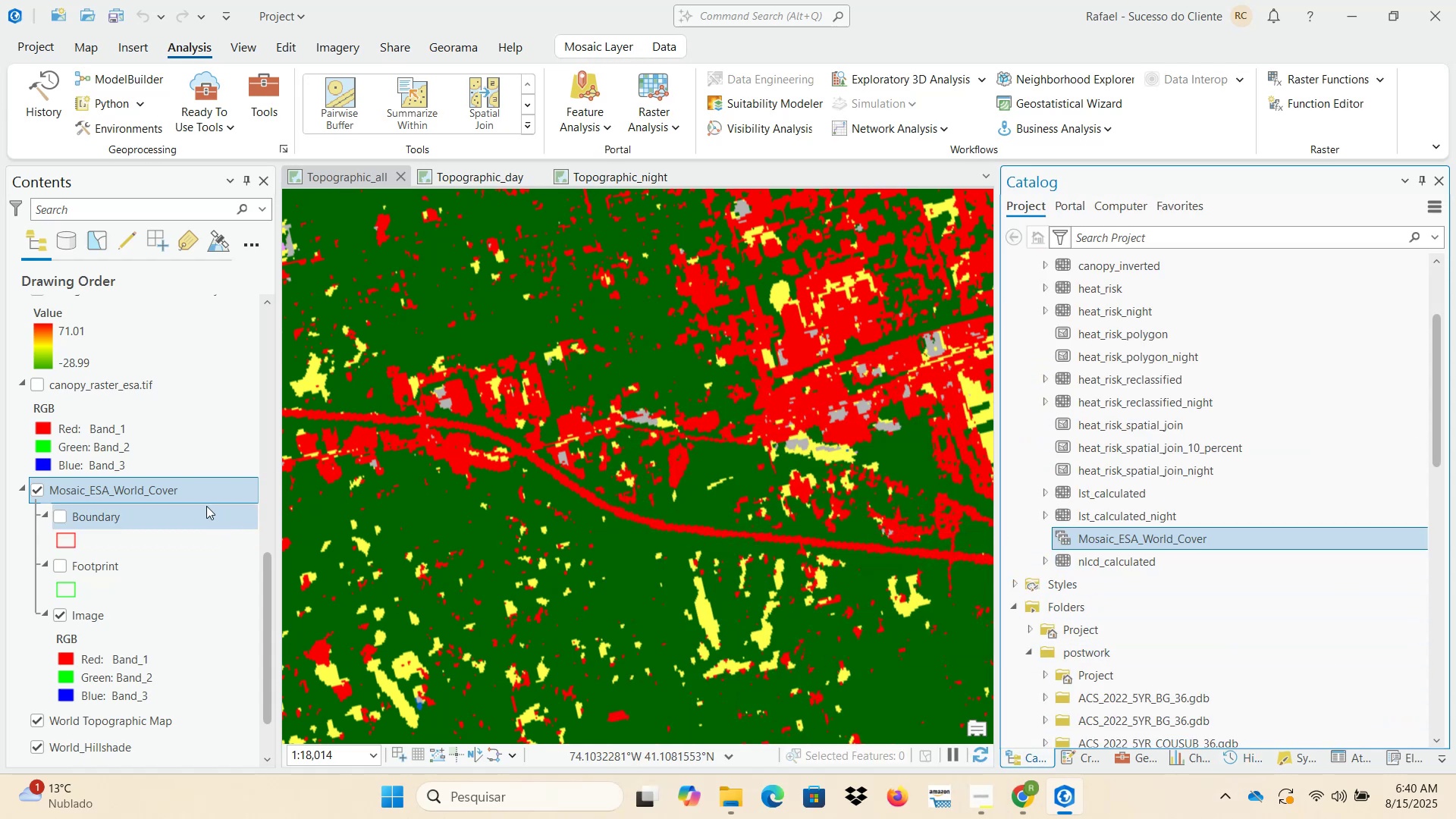 
right_click([196, 495])
 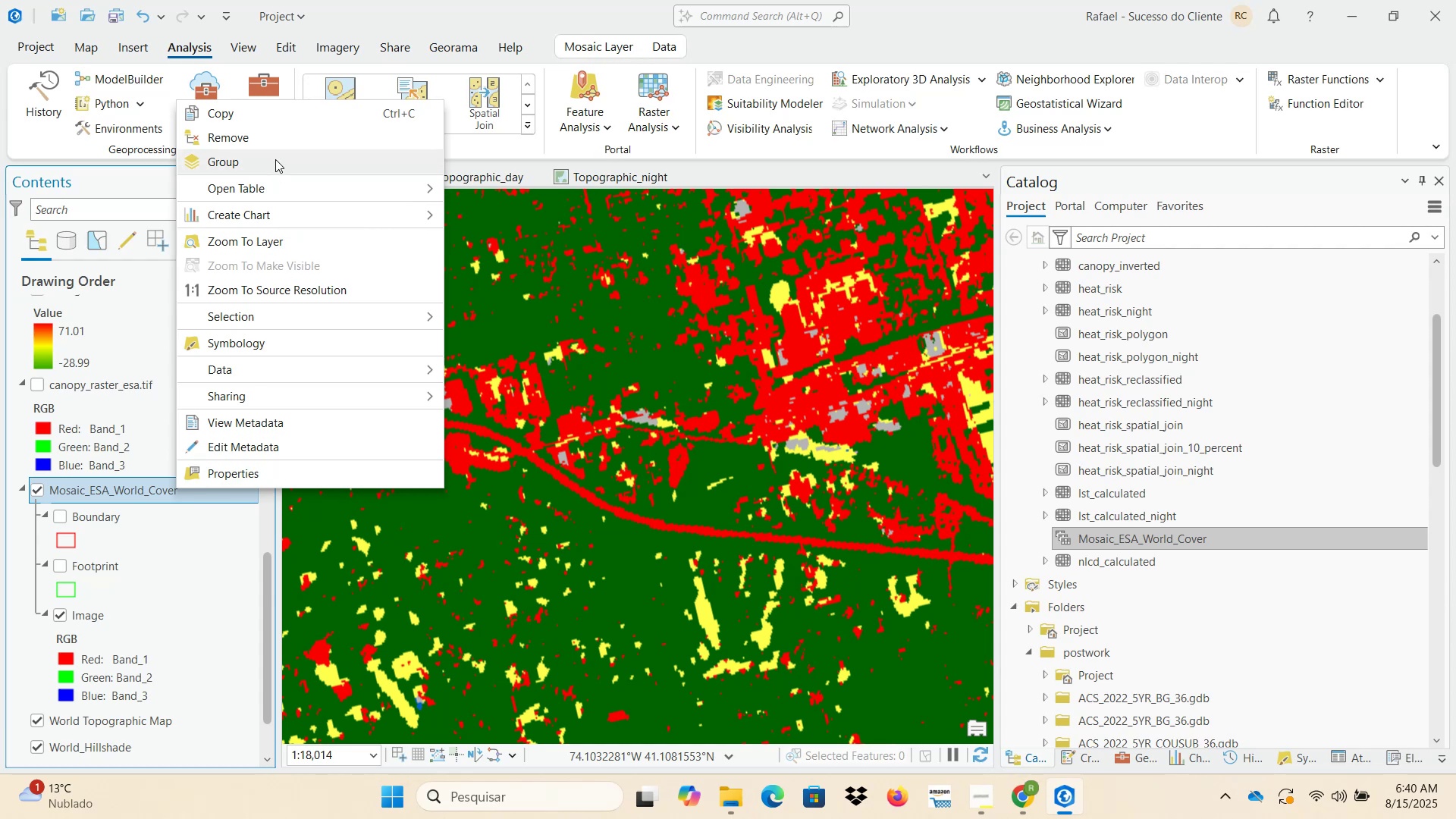 
left_click([271, 139])
 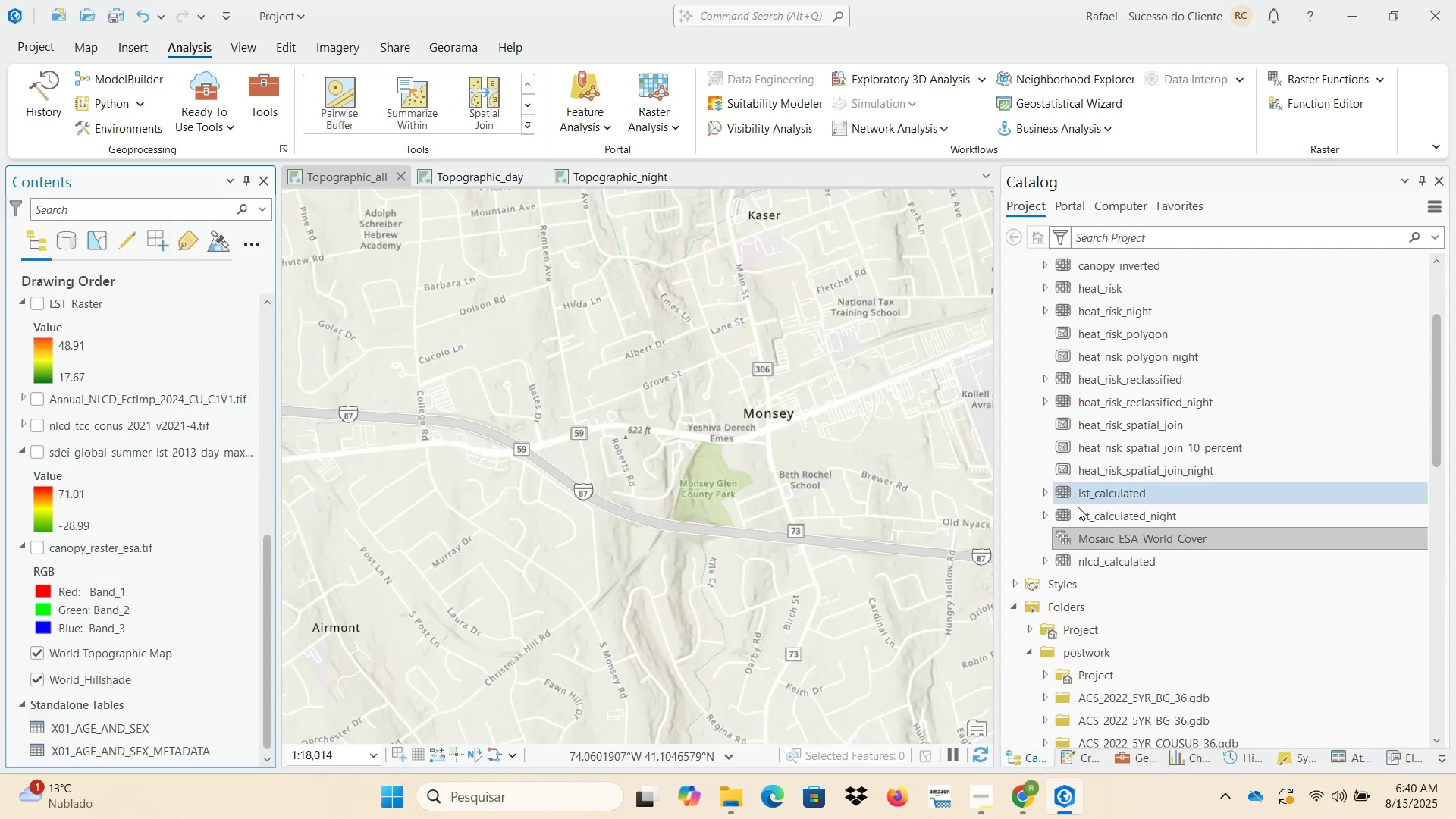 
right_click([1161, 545])
 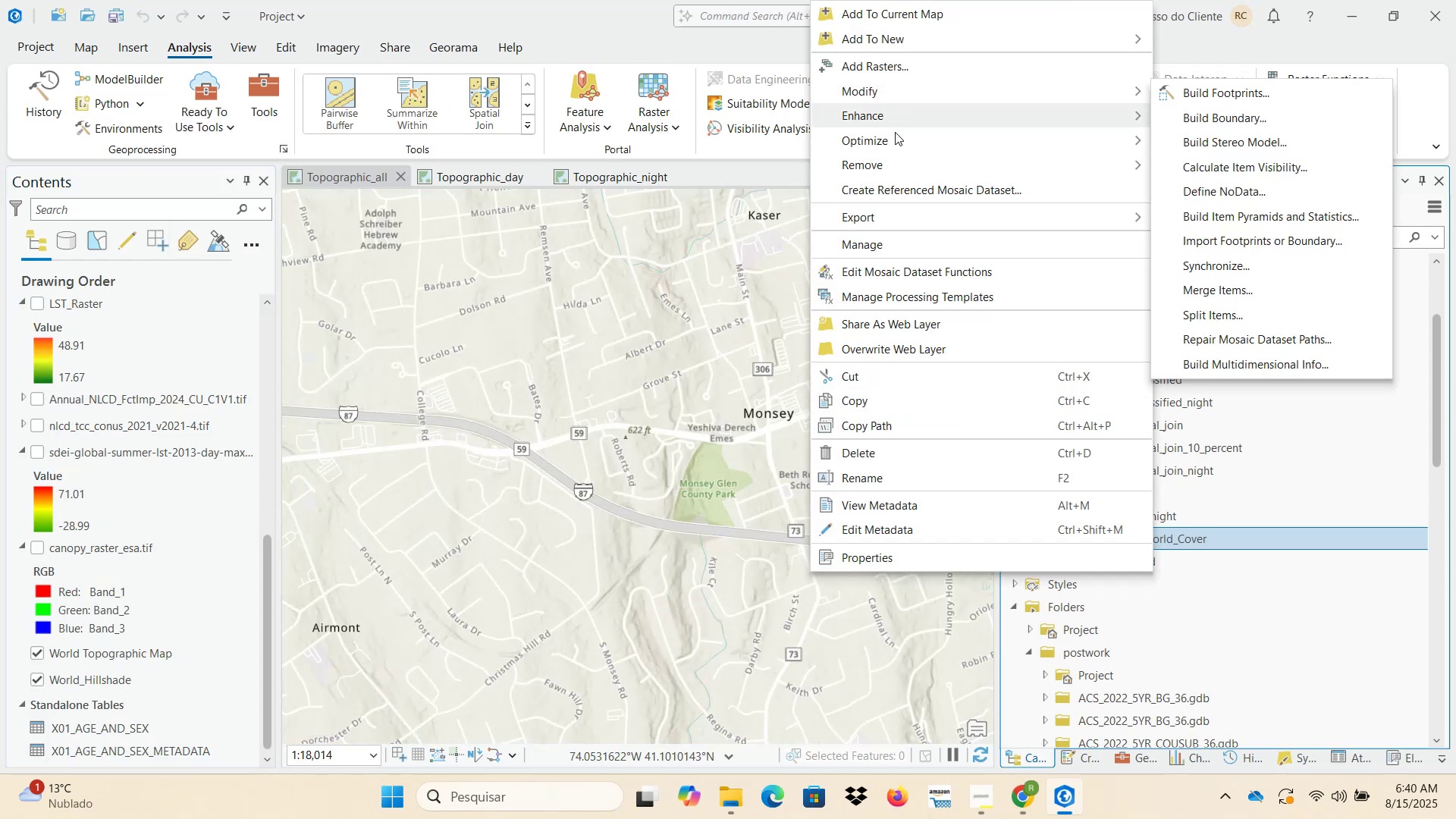 
left_click([894, 457])
 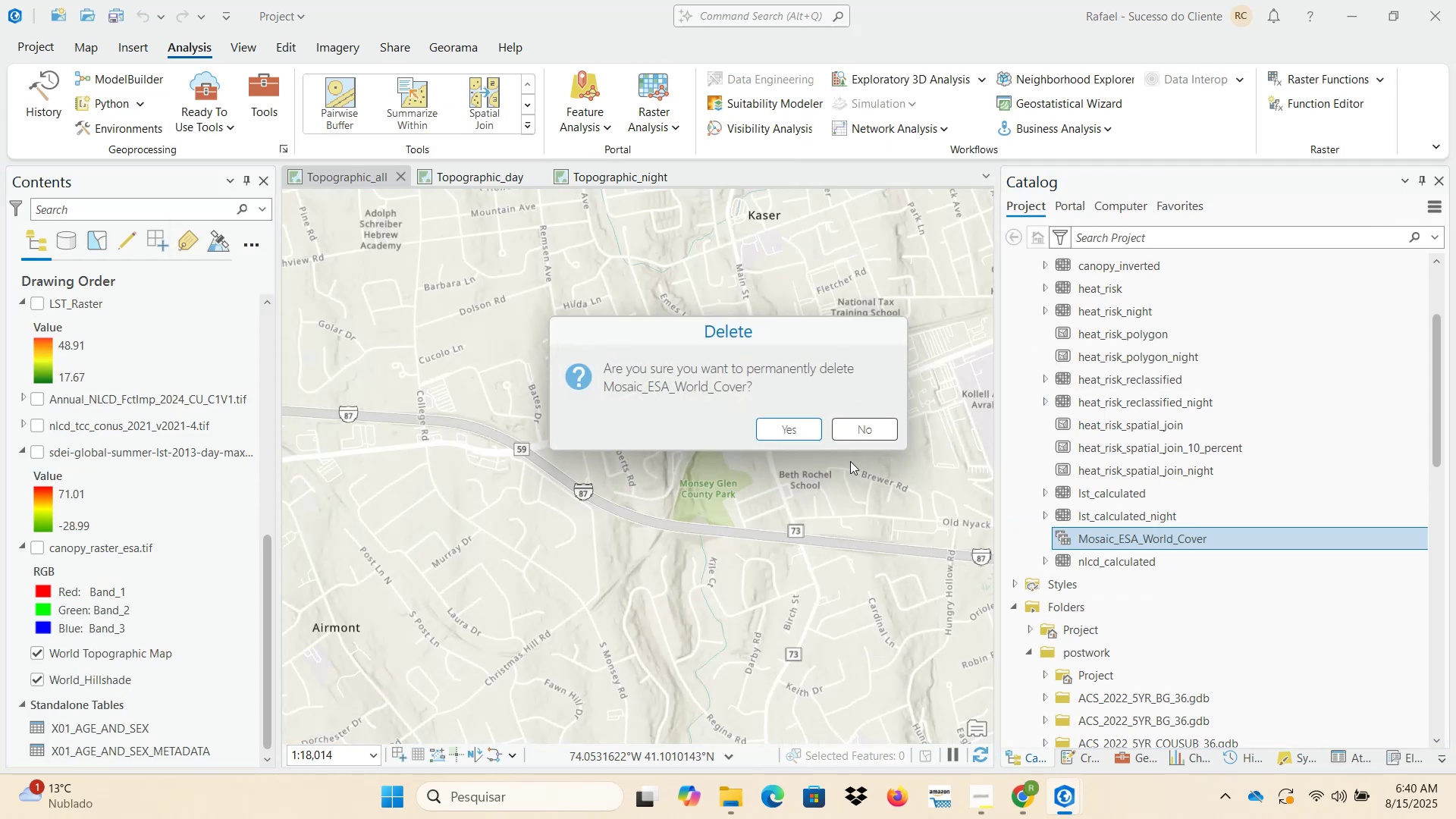 
left_click([809, 432])
 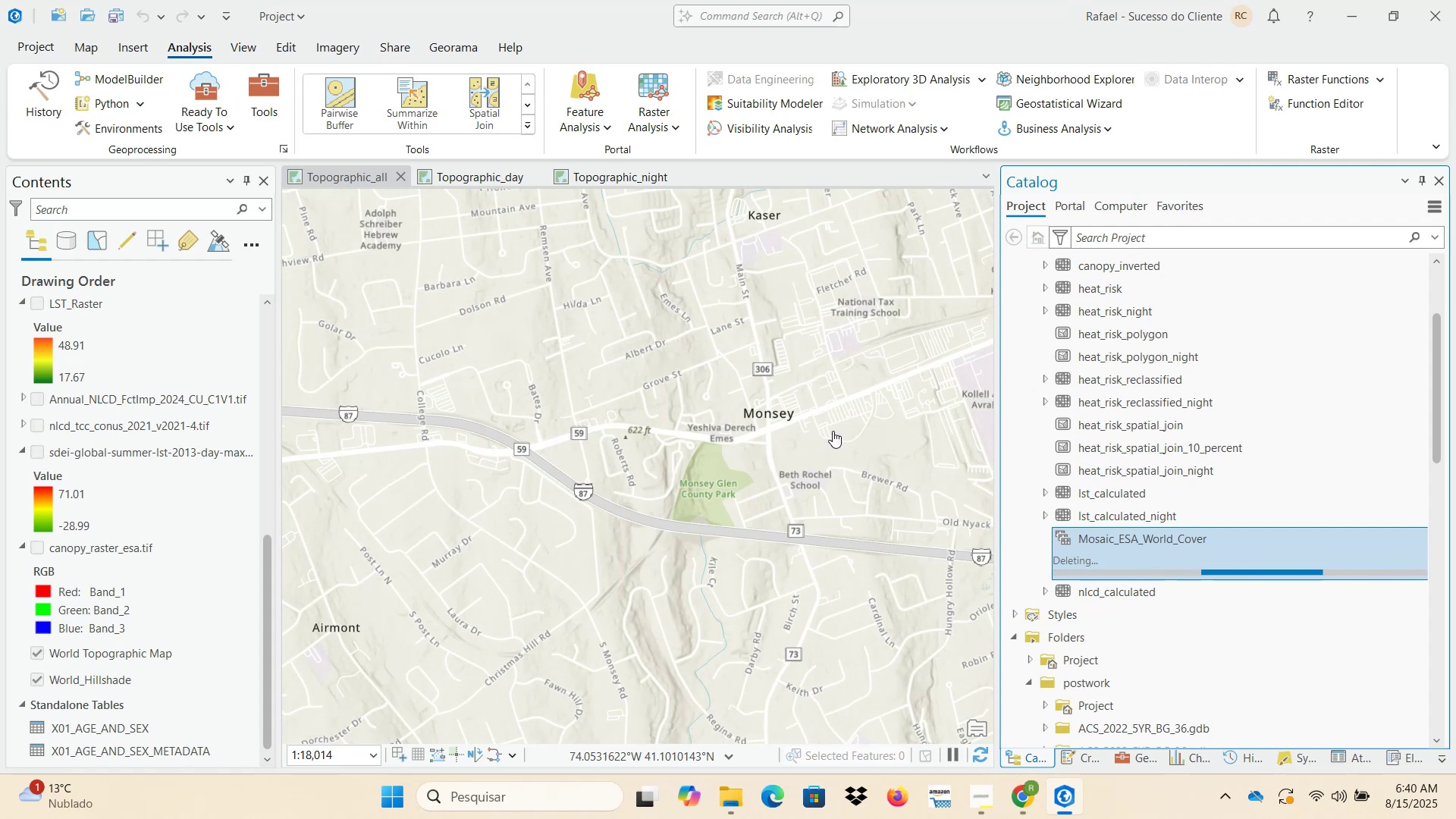 
wait(7.17)
 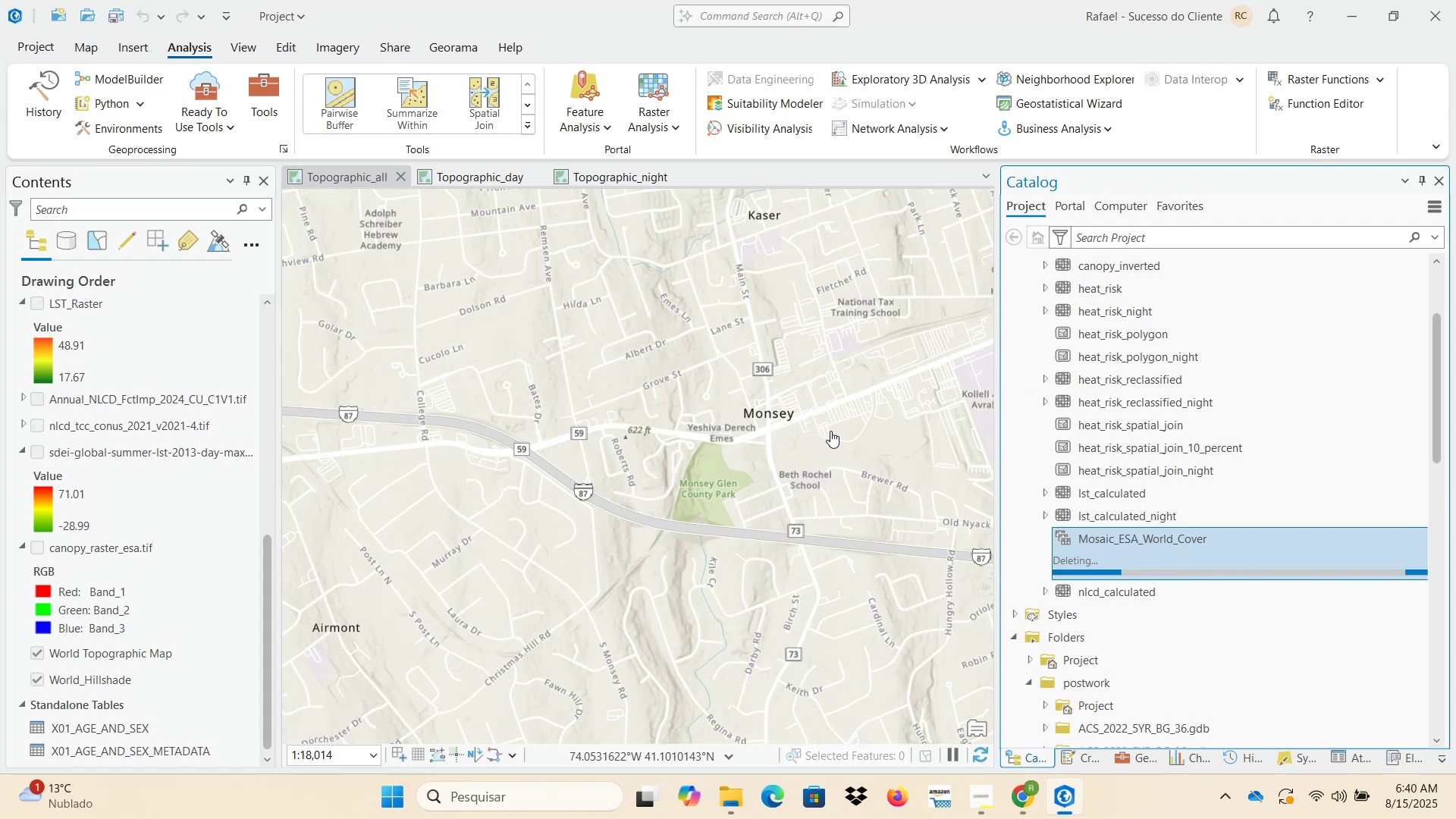 
left_click([53, 103])
 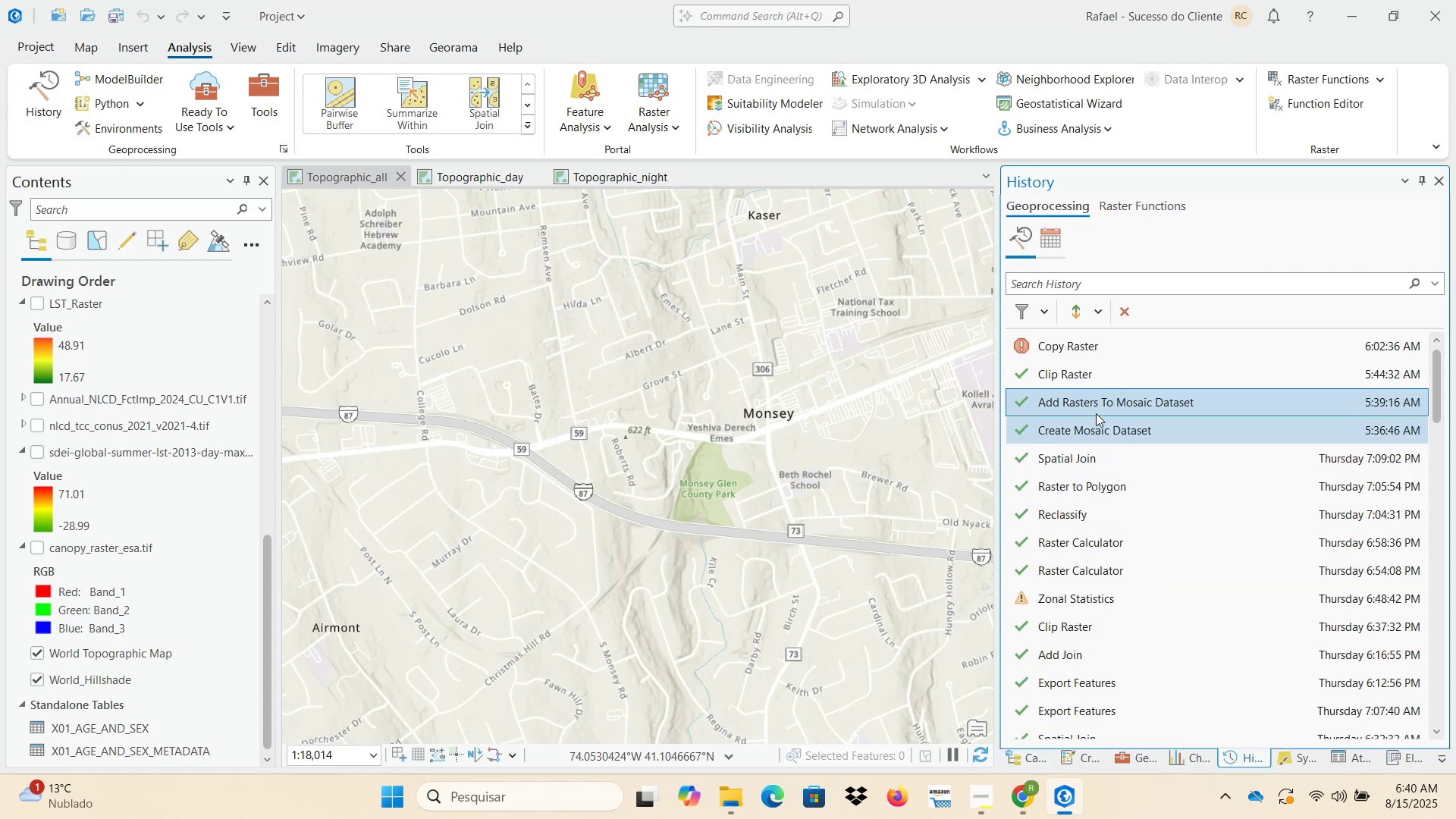 
left_click([1100, 429])
 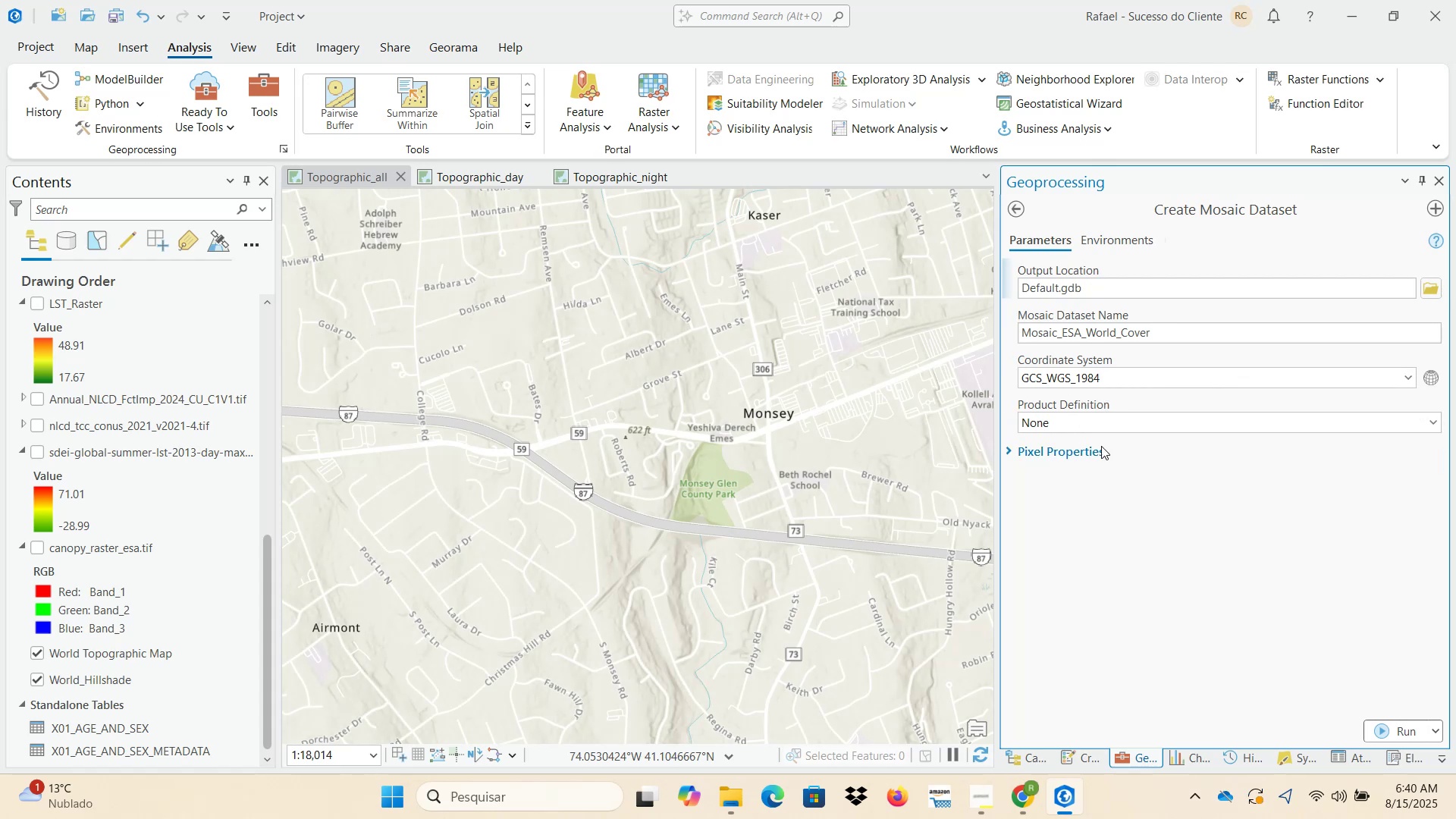 
wait(5.32)
 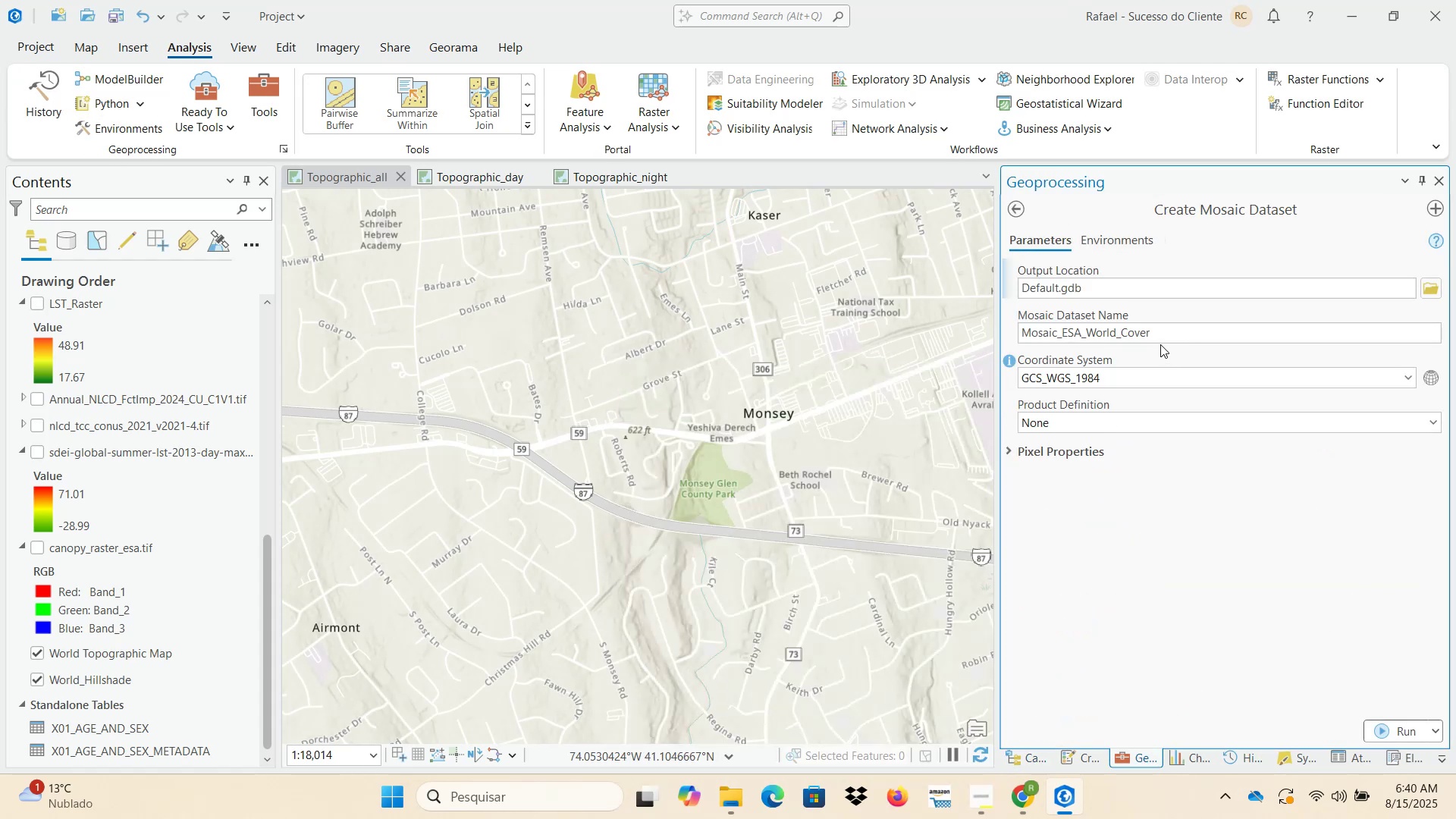 
left_click([1432, 422])
 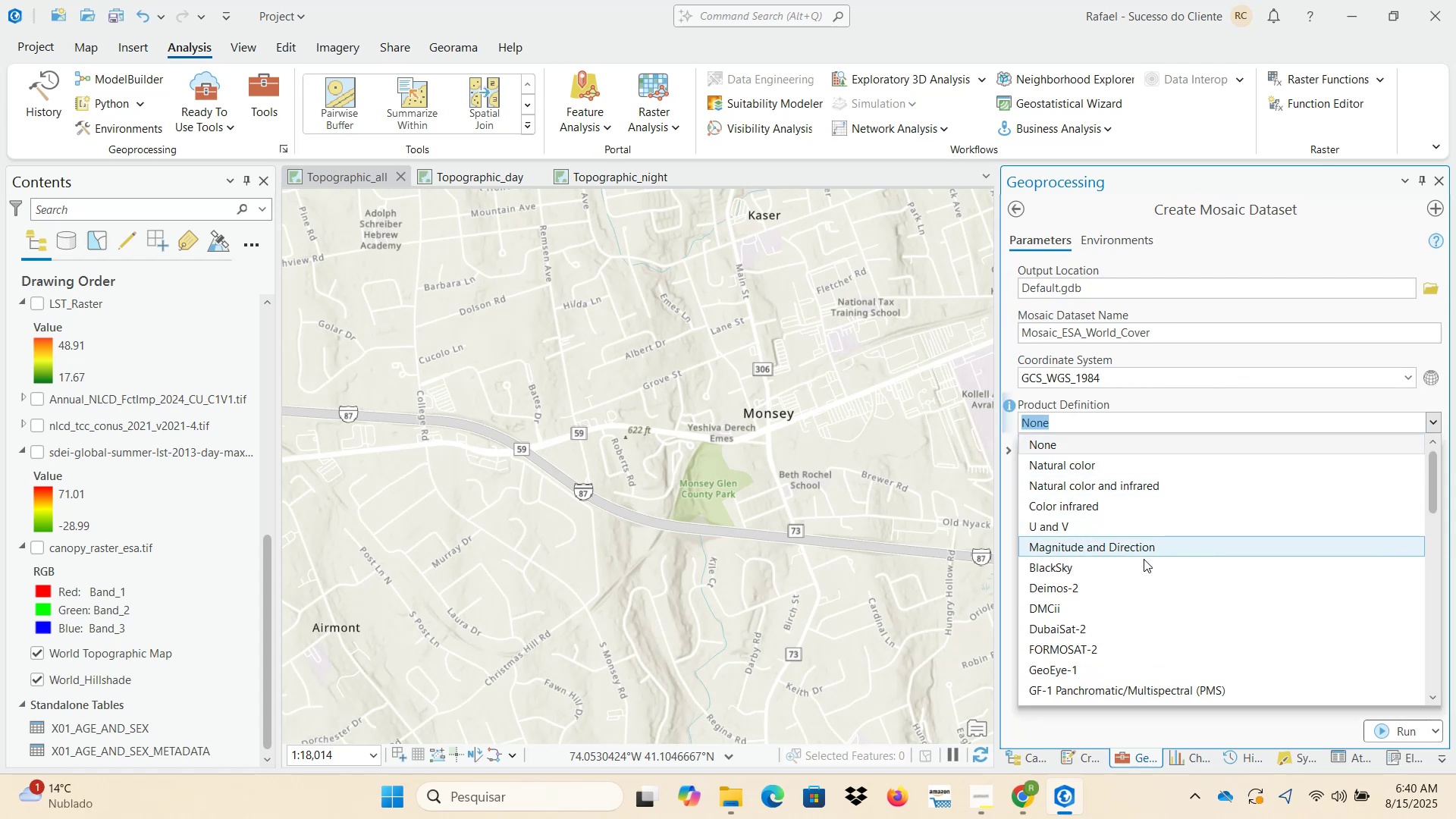 
scroll: coordinate [1140, 591], scroll_direction: up, amount: 6.0
 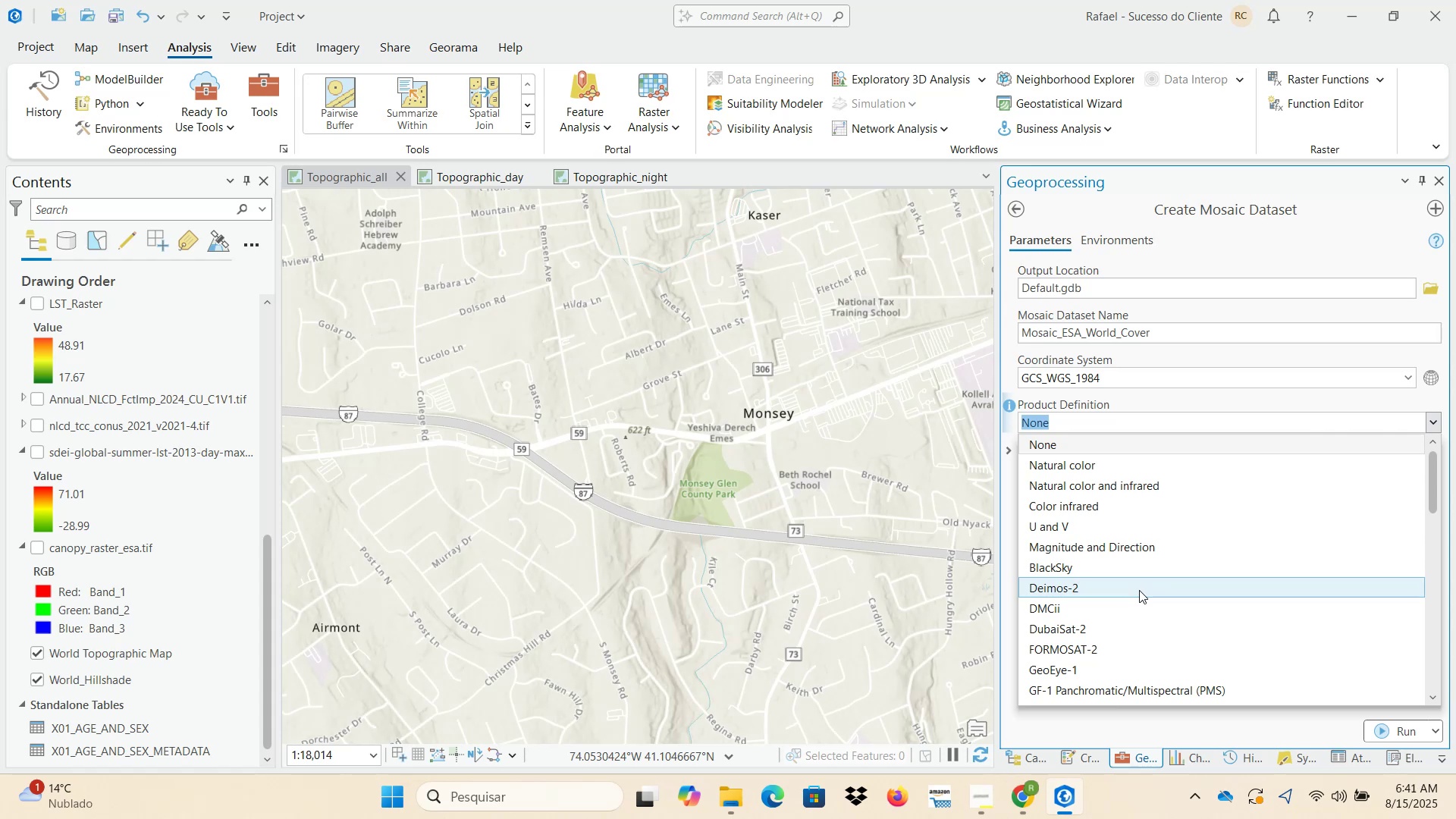 
wait(6.61)
 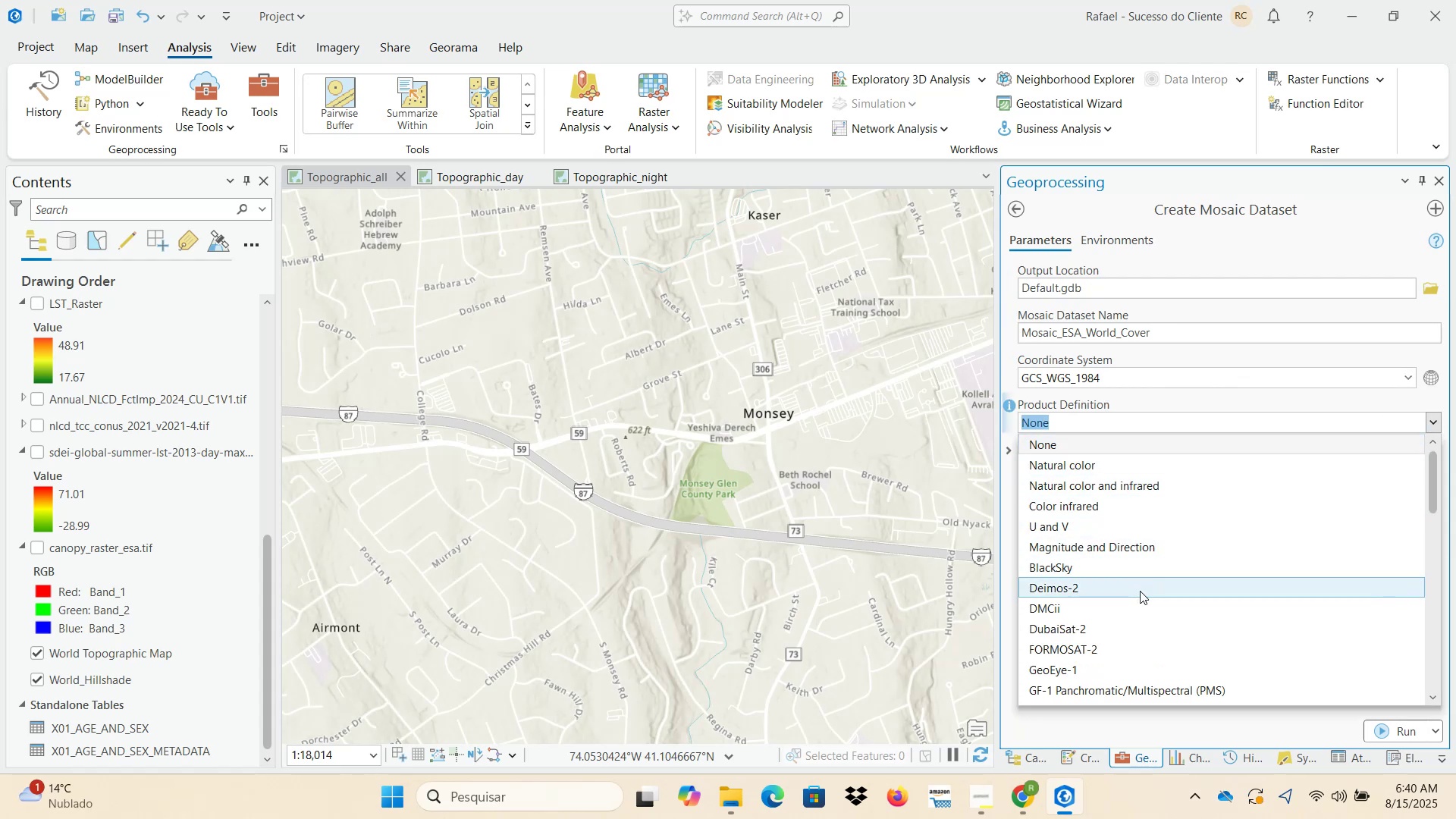 
scroll: coordinate [1139, 589], scroll_direction: down, amount: 3.0
 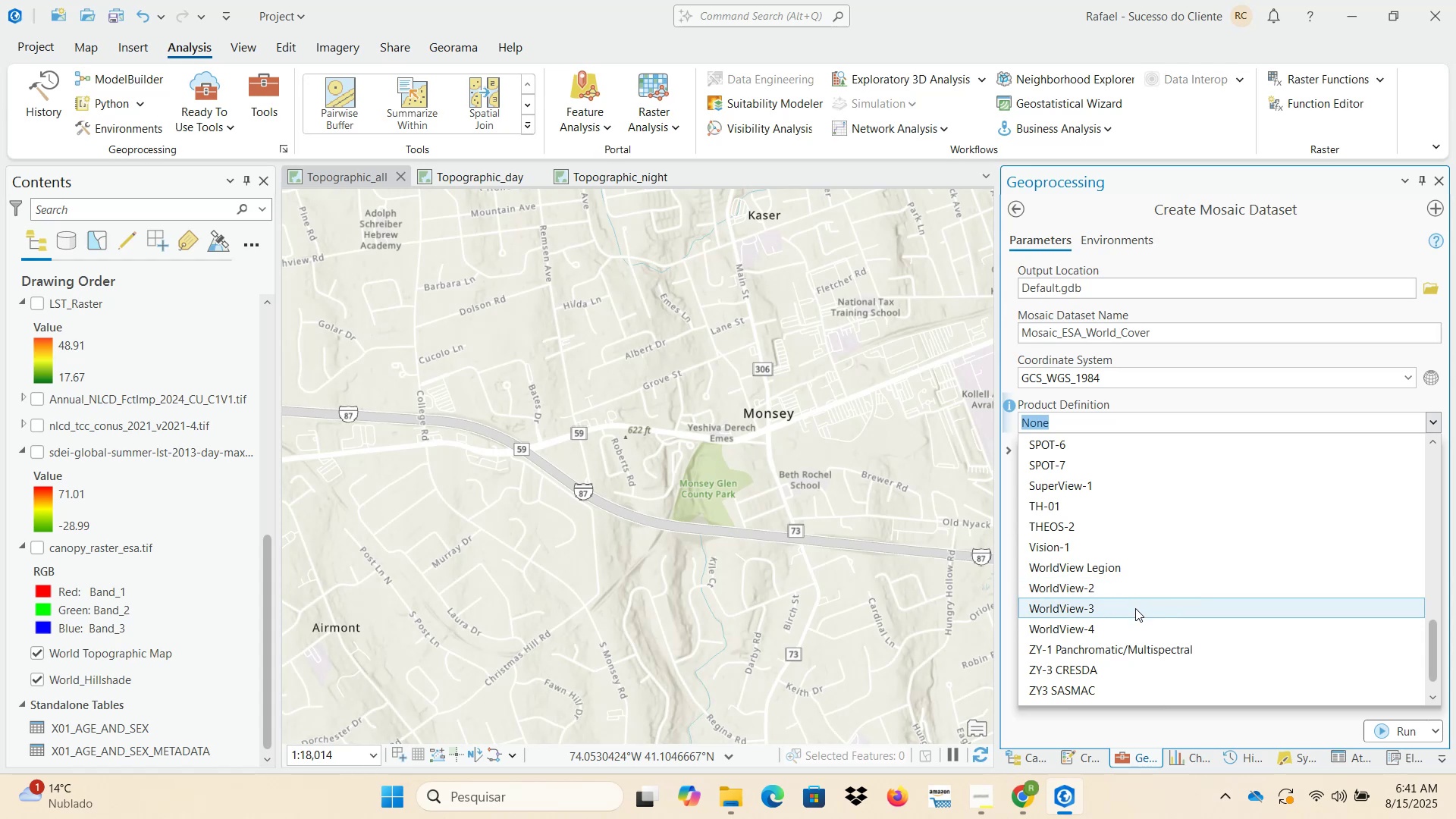 
wait(7.0)
 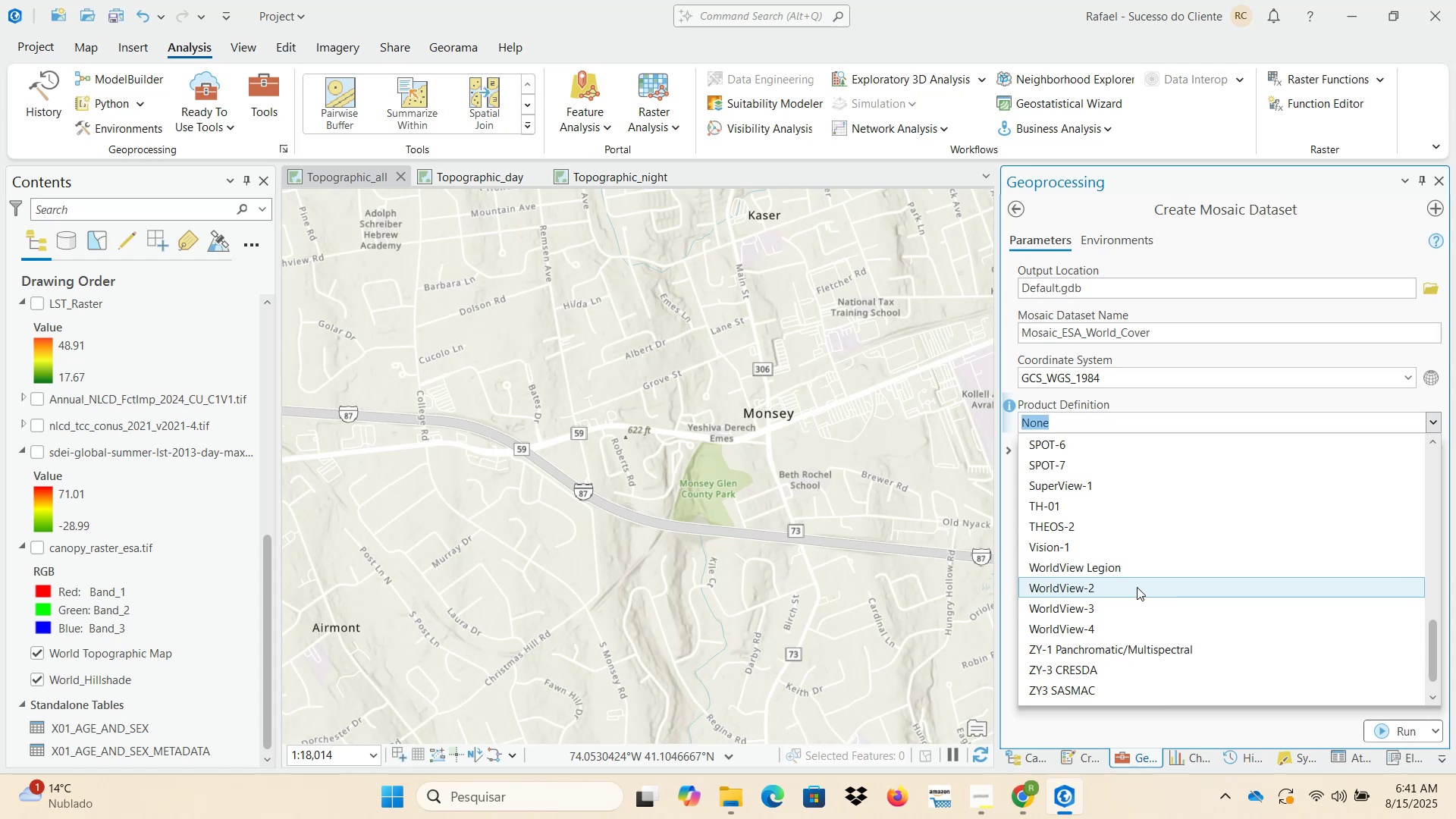 
scroll: coordinate [1133, 612], scroll_direction: down, amount: 1.0
 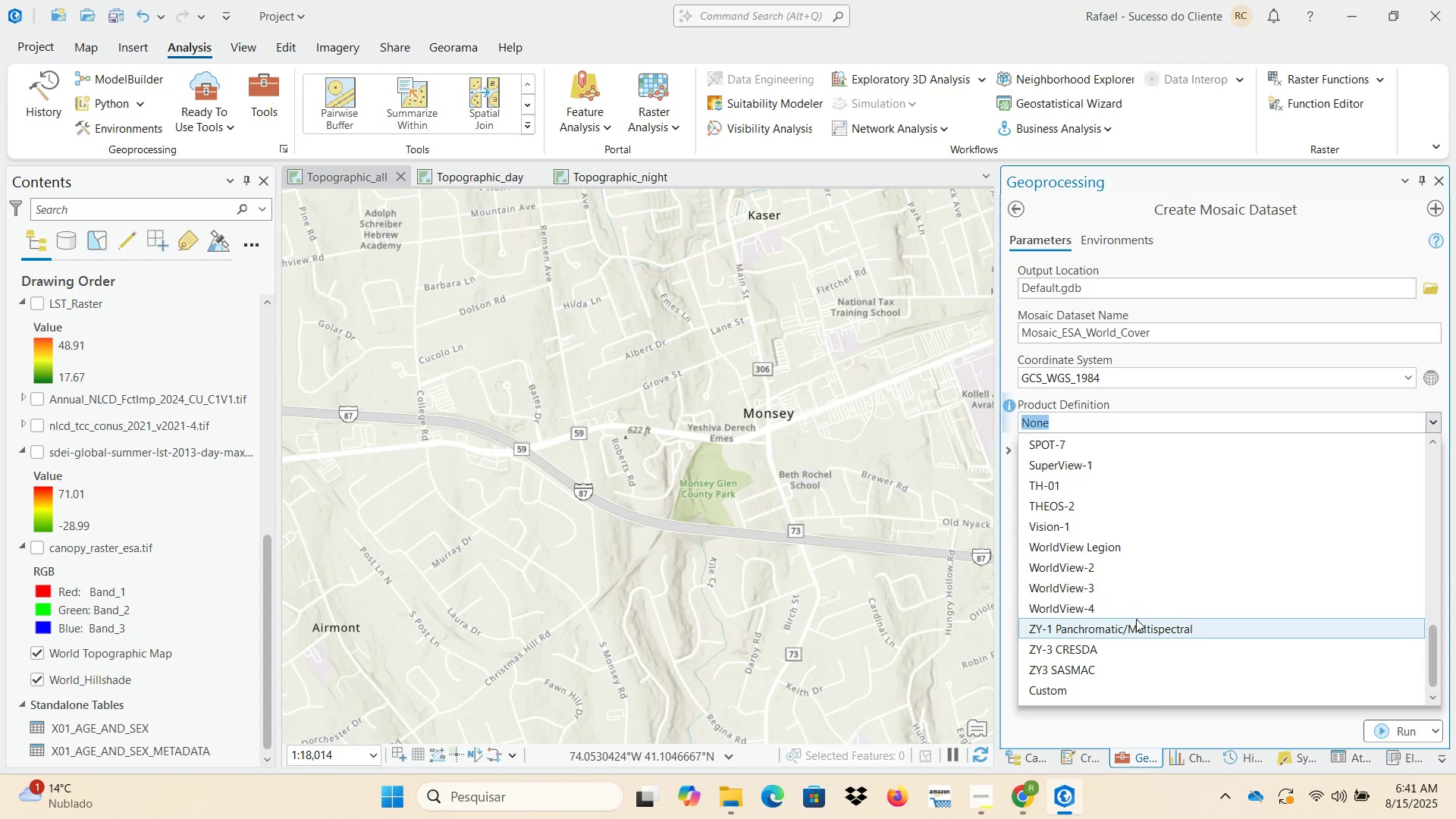 
scroll: coordinate [1136, 619], scroll_direction: up, amount: 1.0
 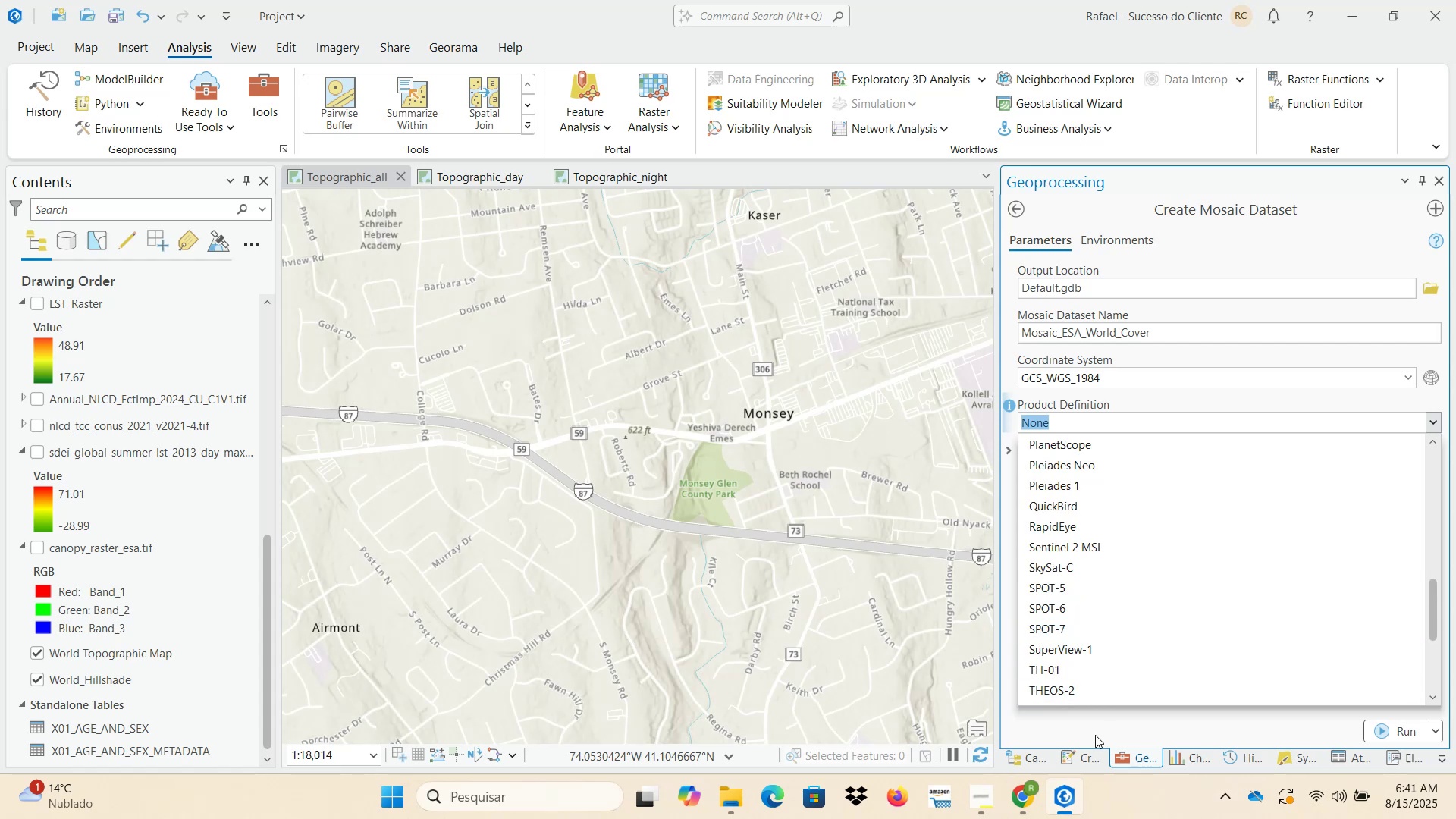 
left_click([1091, 734])
 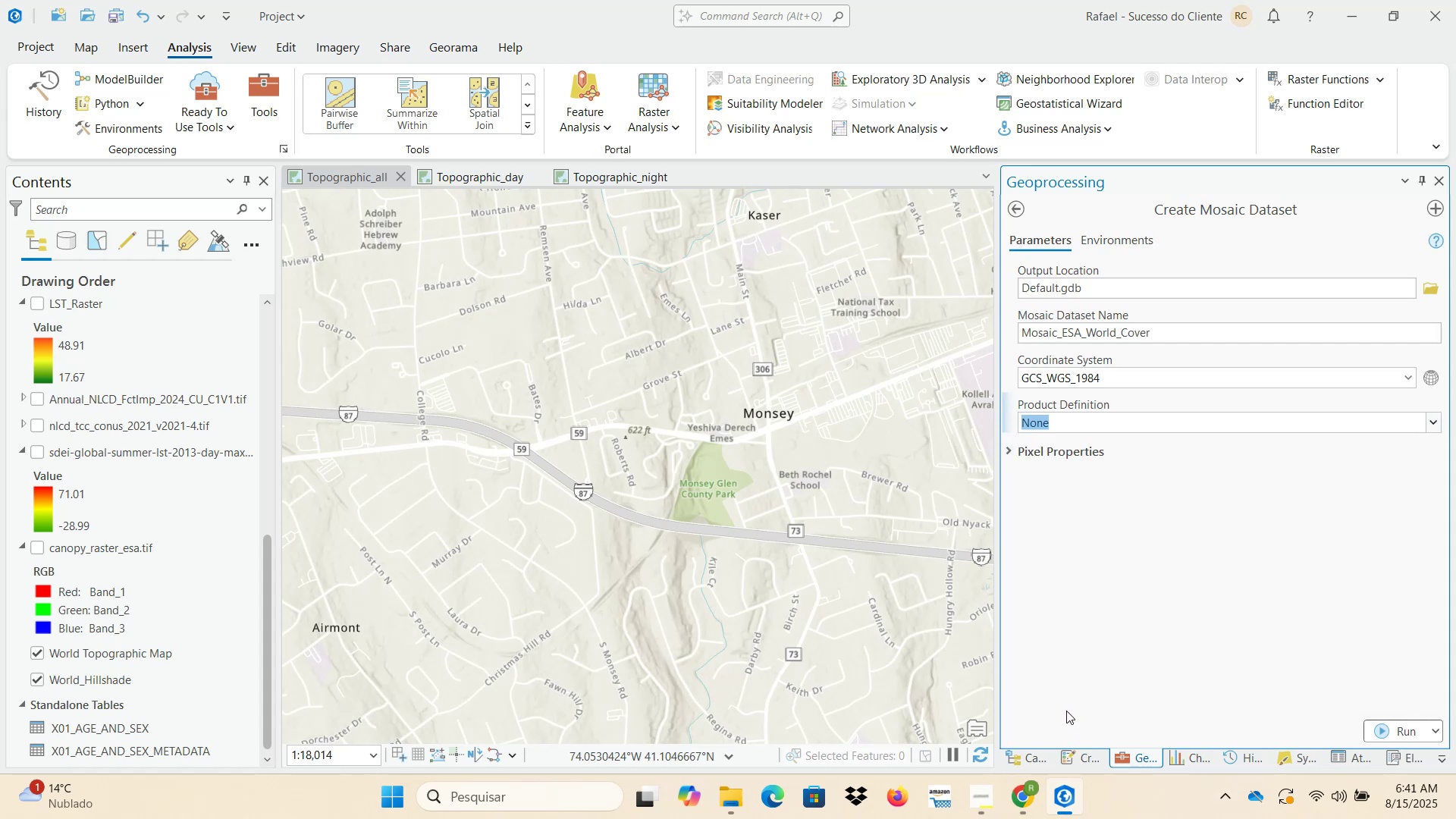 
left_click([1027, 788])
 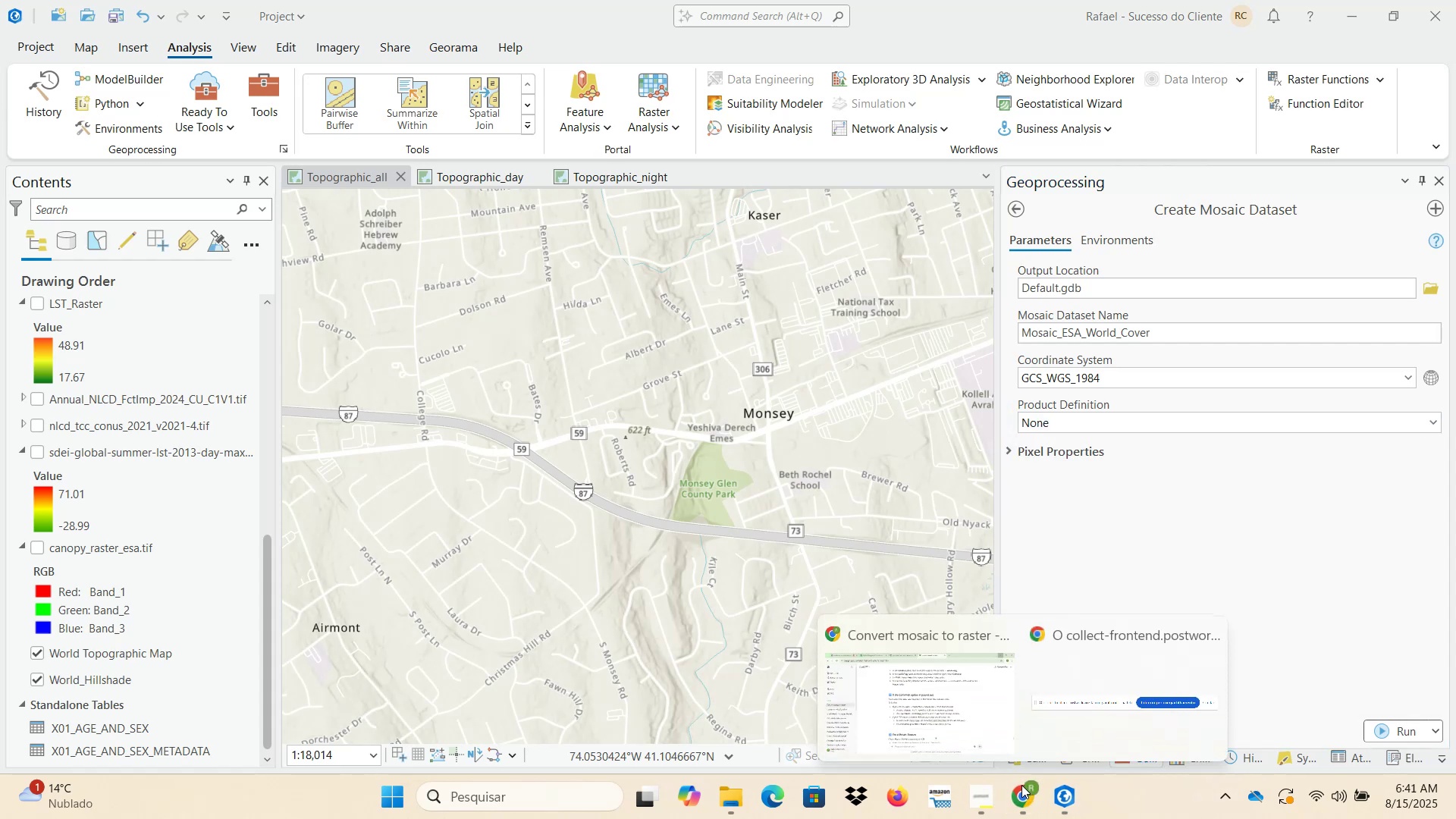 
left_click([918, 711])
 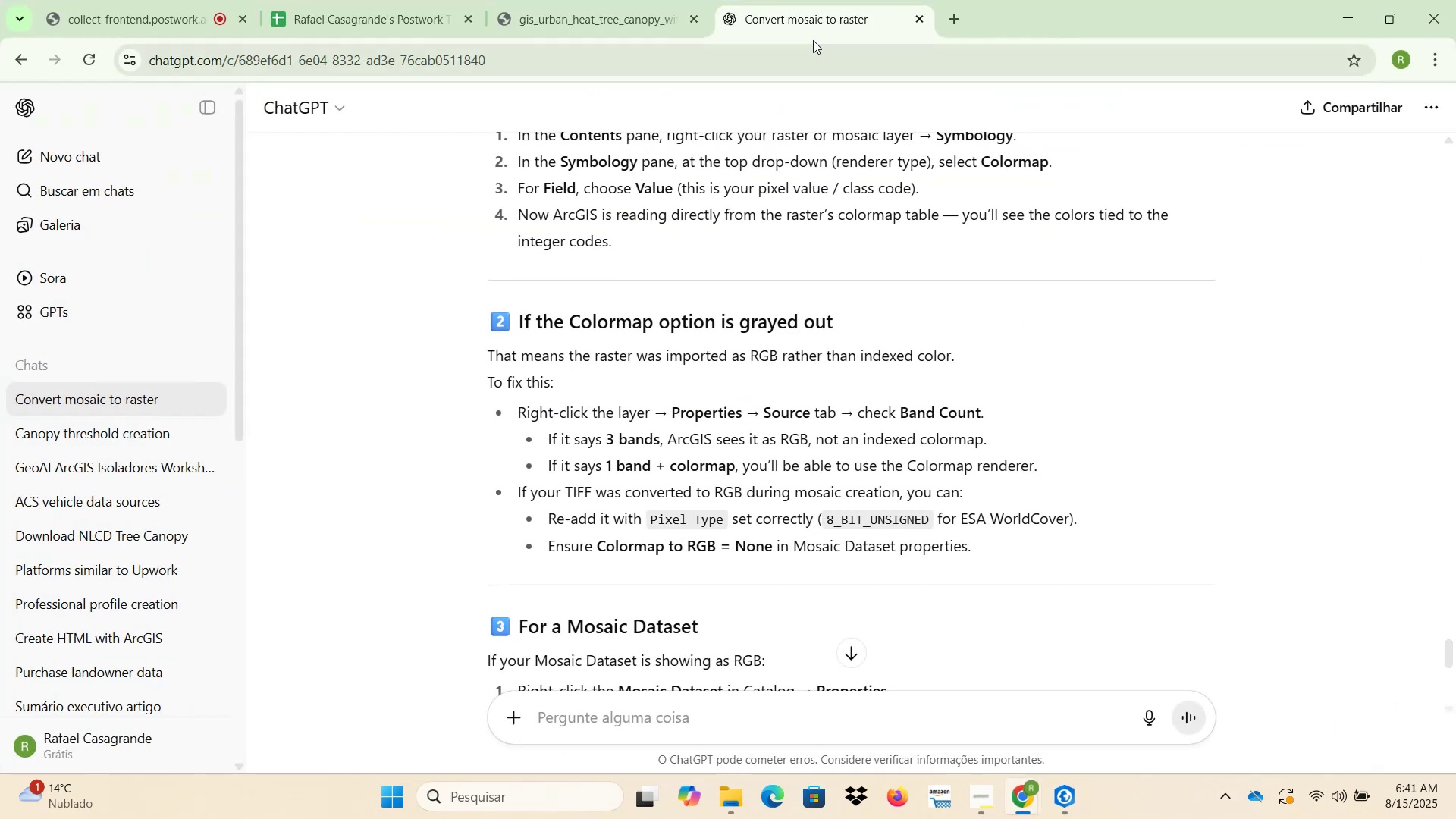 
left_click([601, 0])
 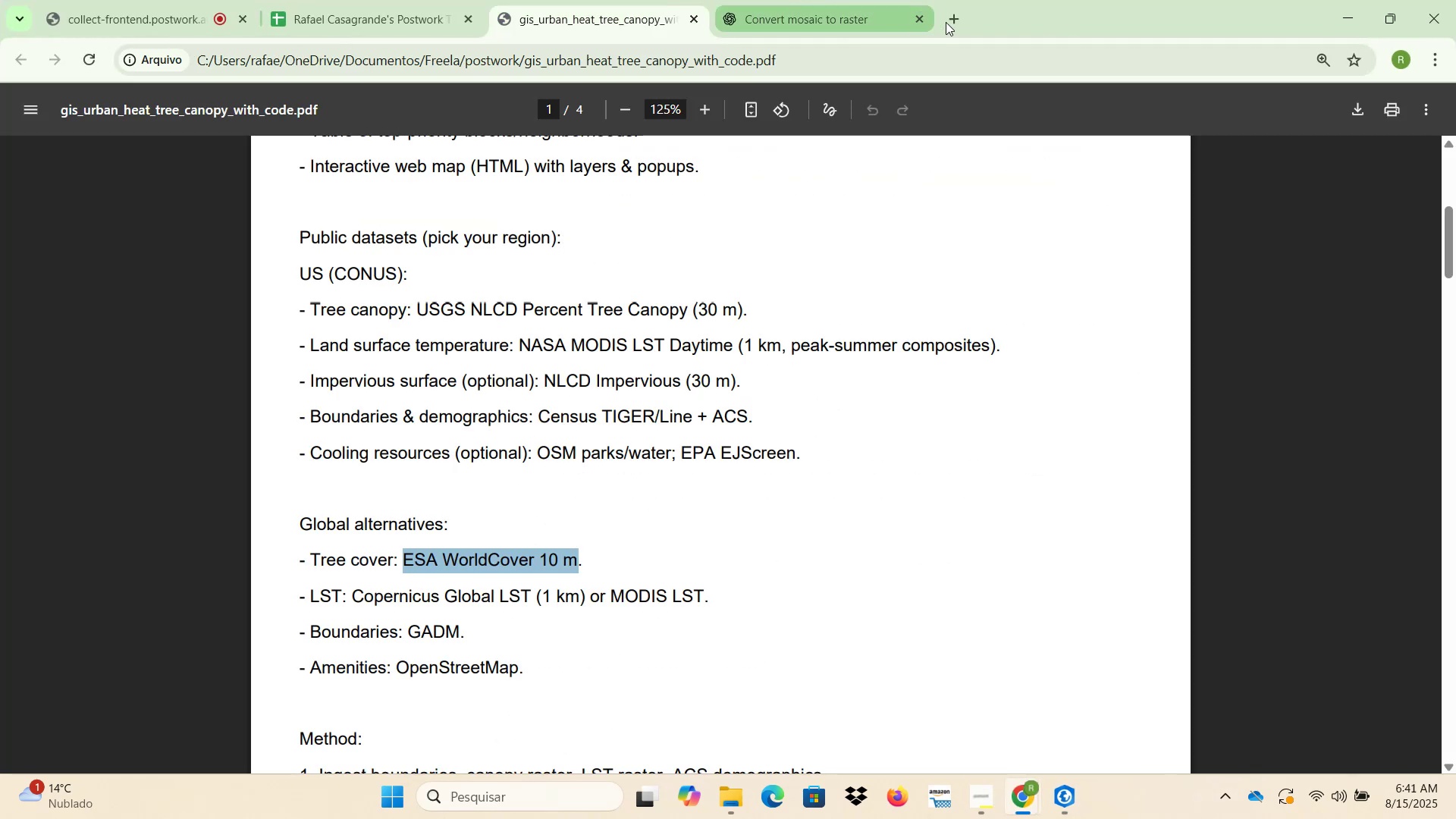 
left_click([952, 13])
 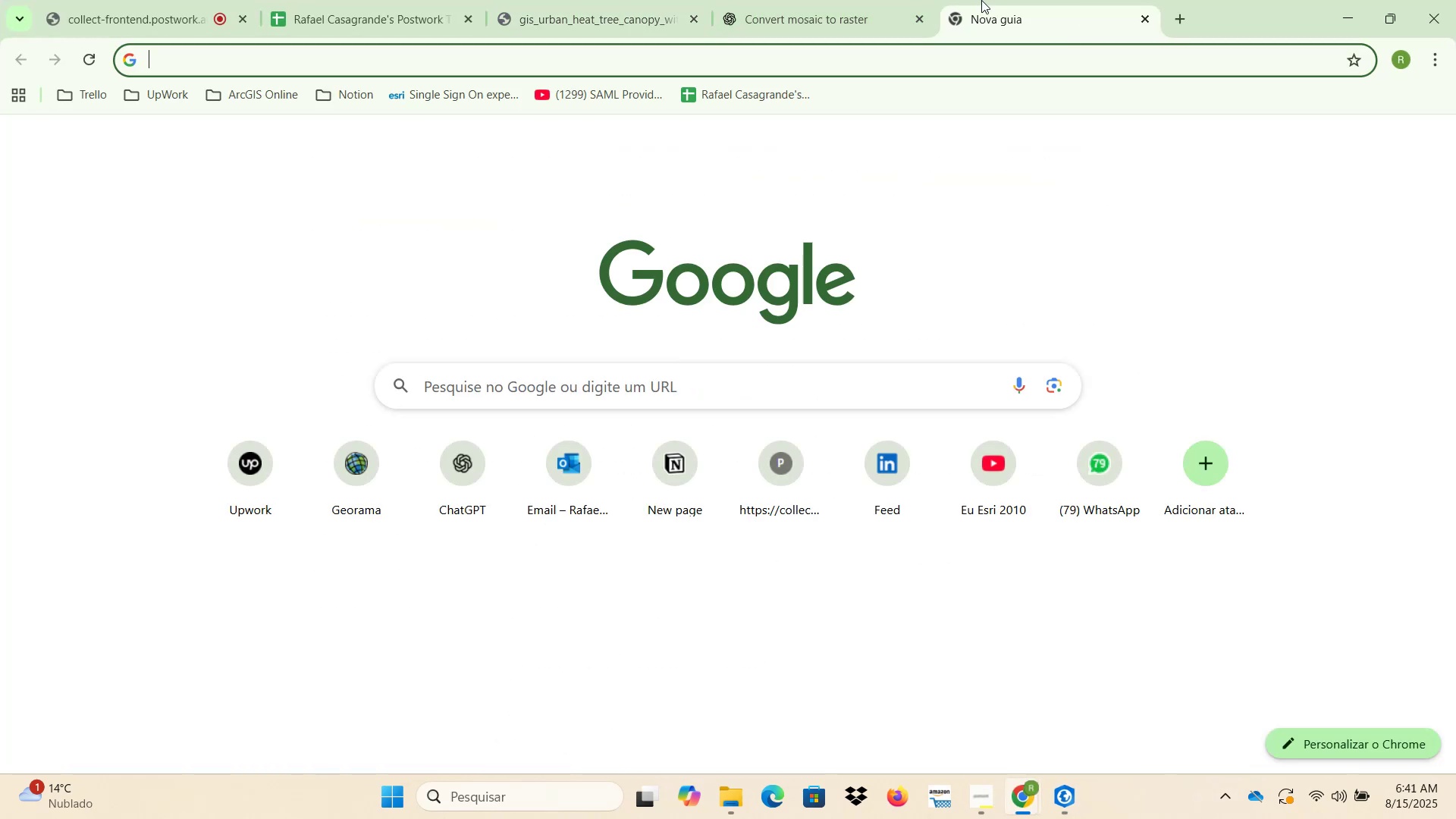 
type(planetscope)
 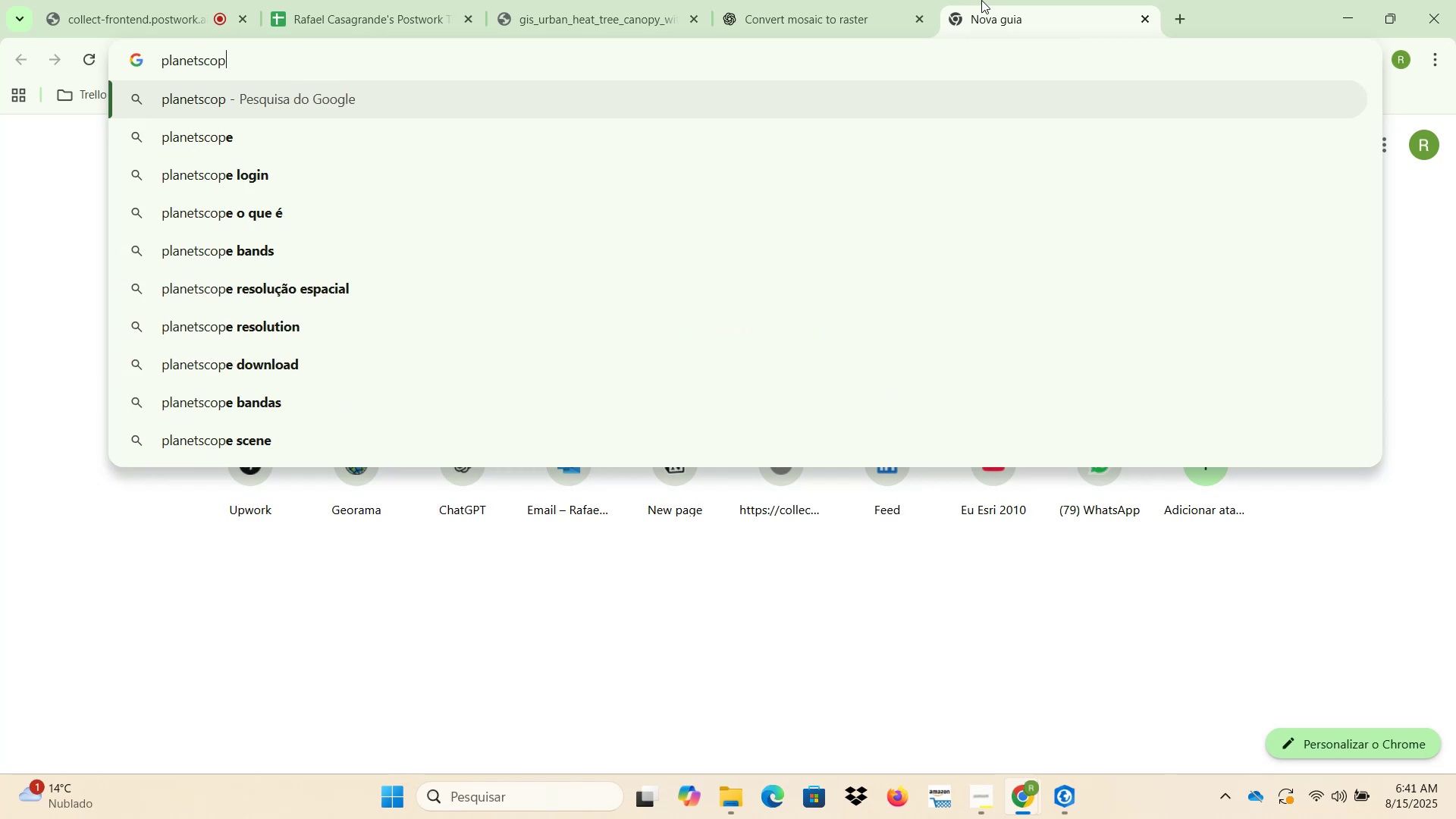 
key(Enter)
 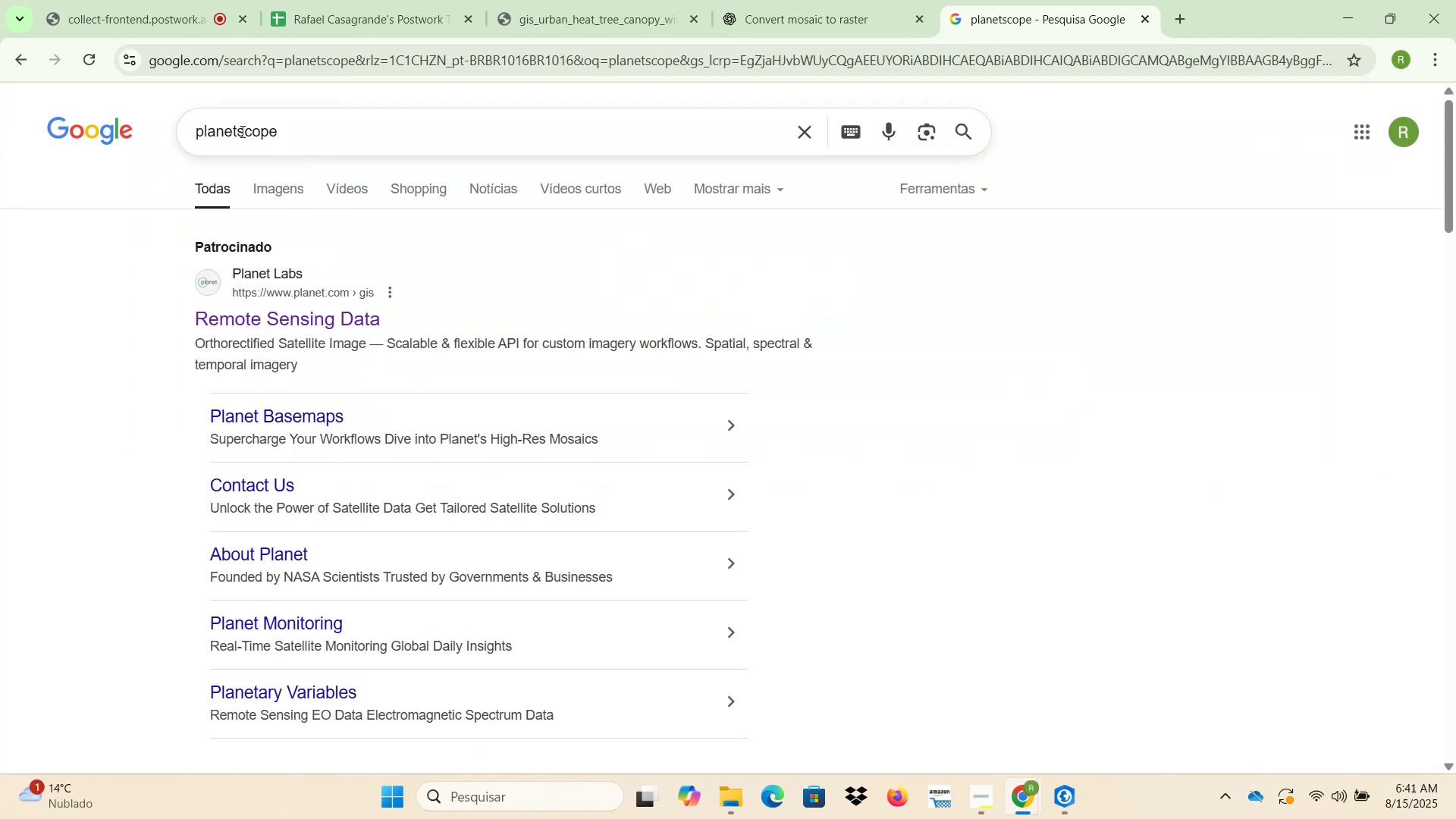 
key(Backspace)
 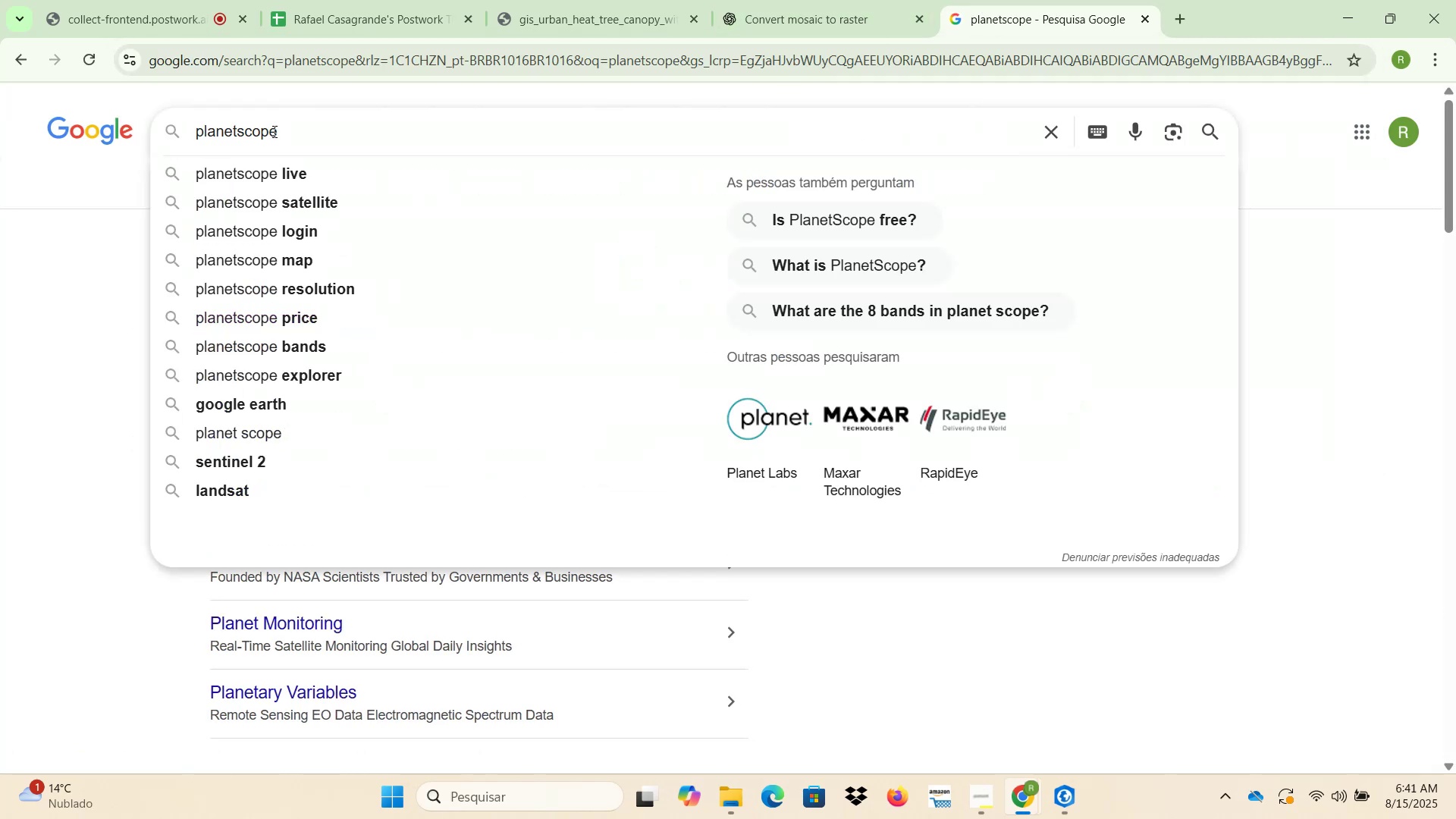 
key(E)
 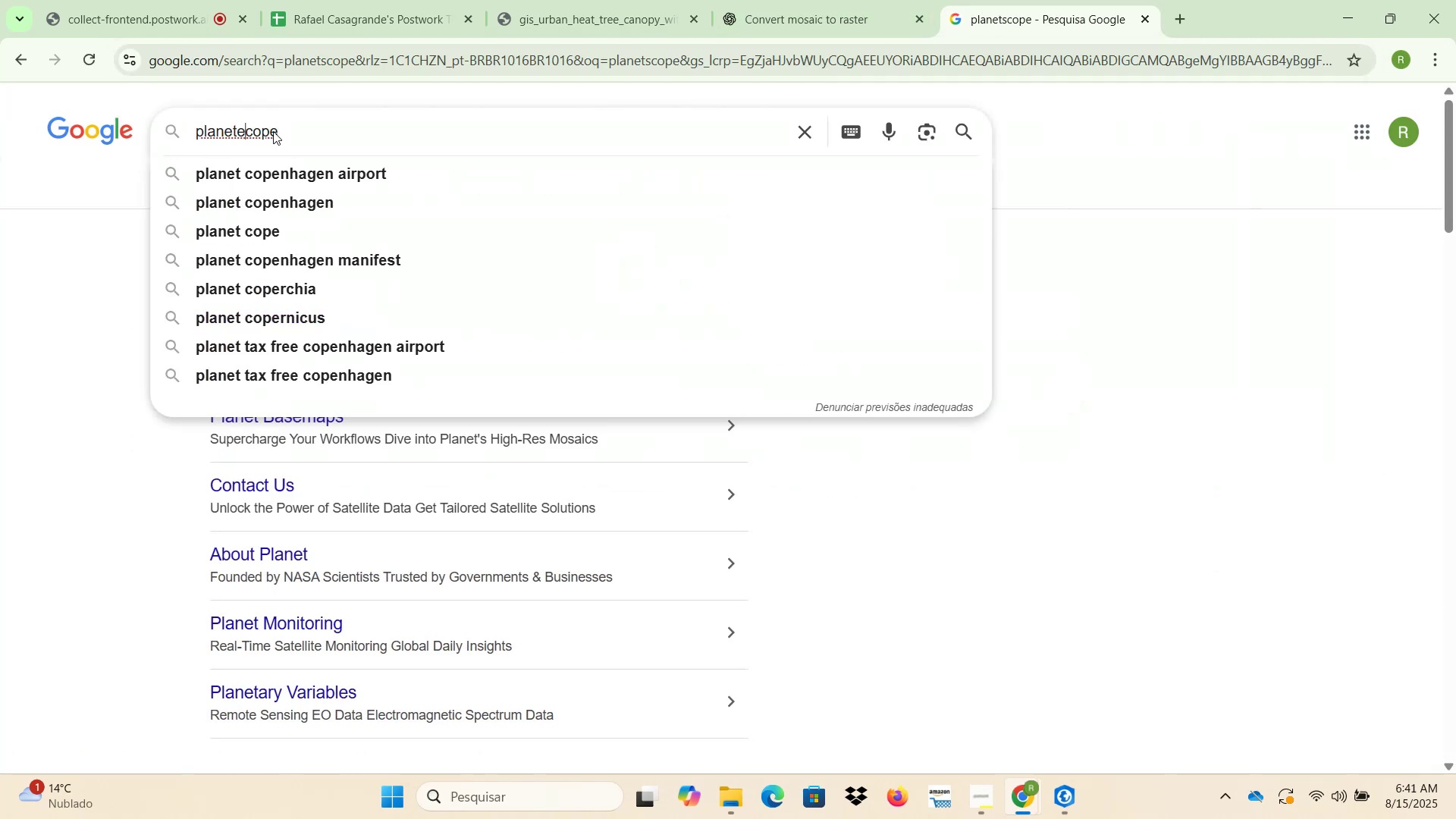 
key(Backspace)
 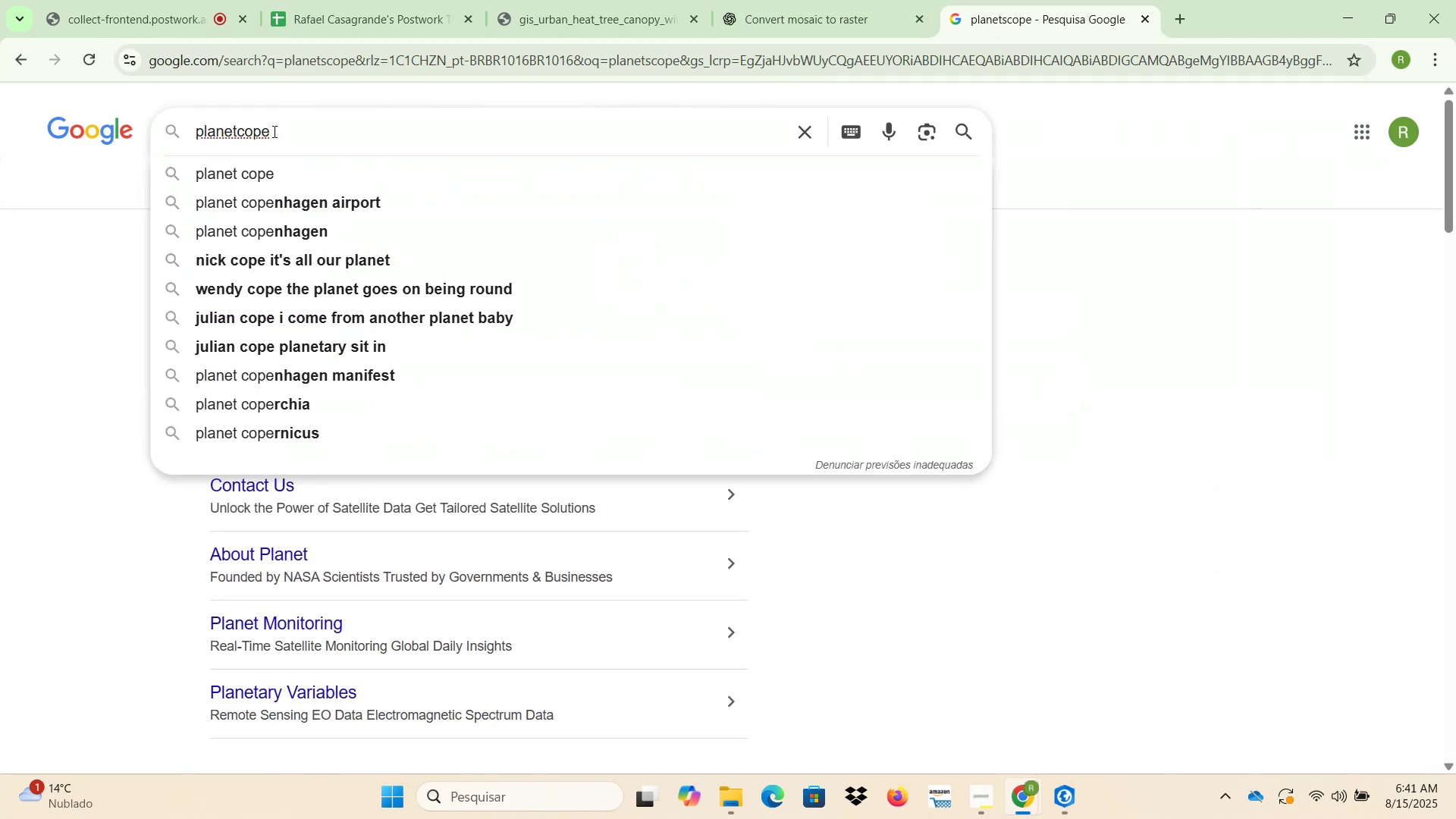 
key(Space)
 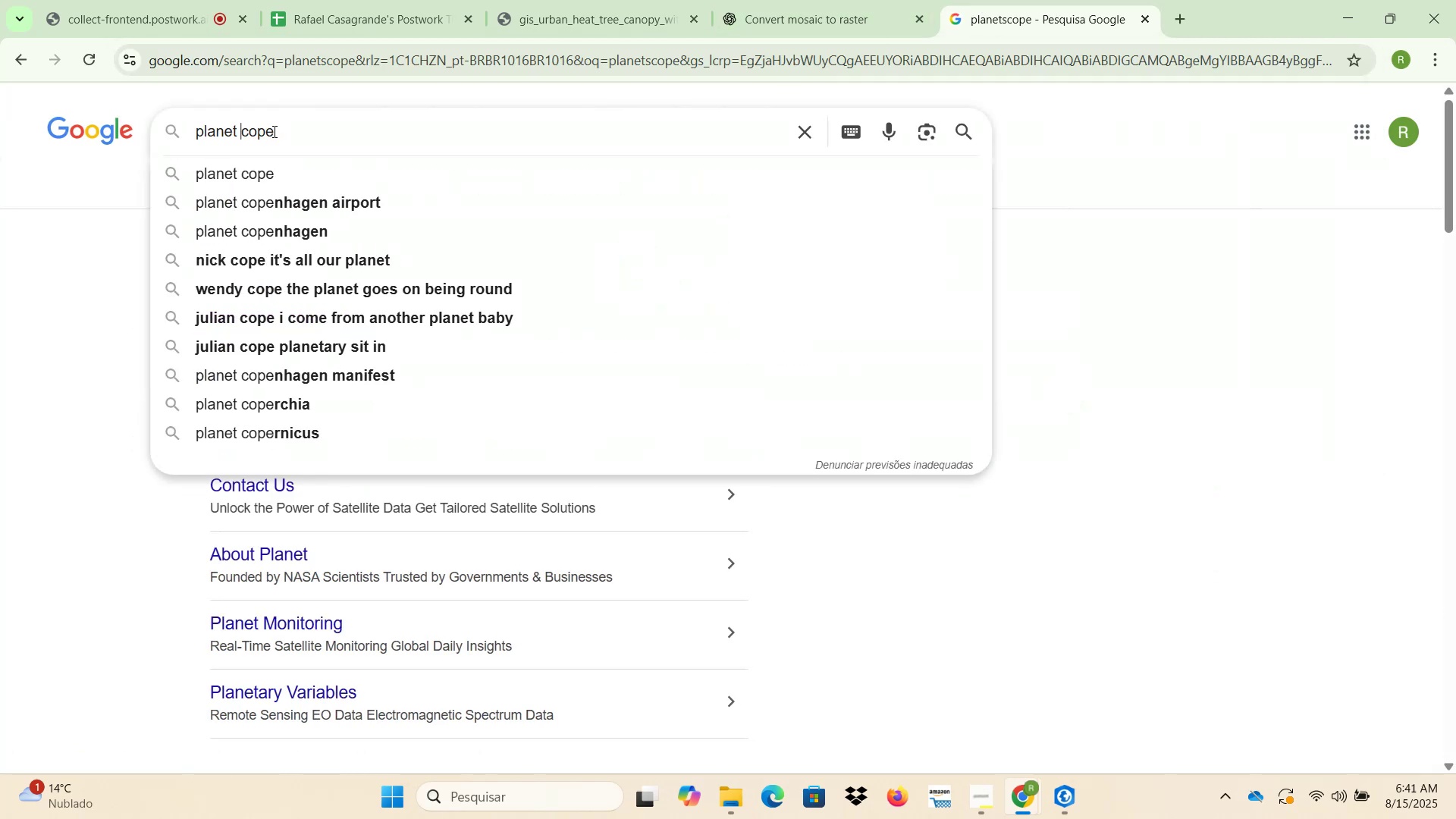 
key(S)
 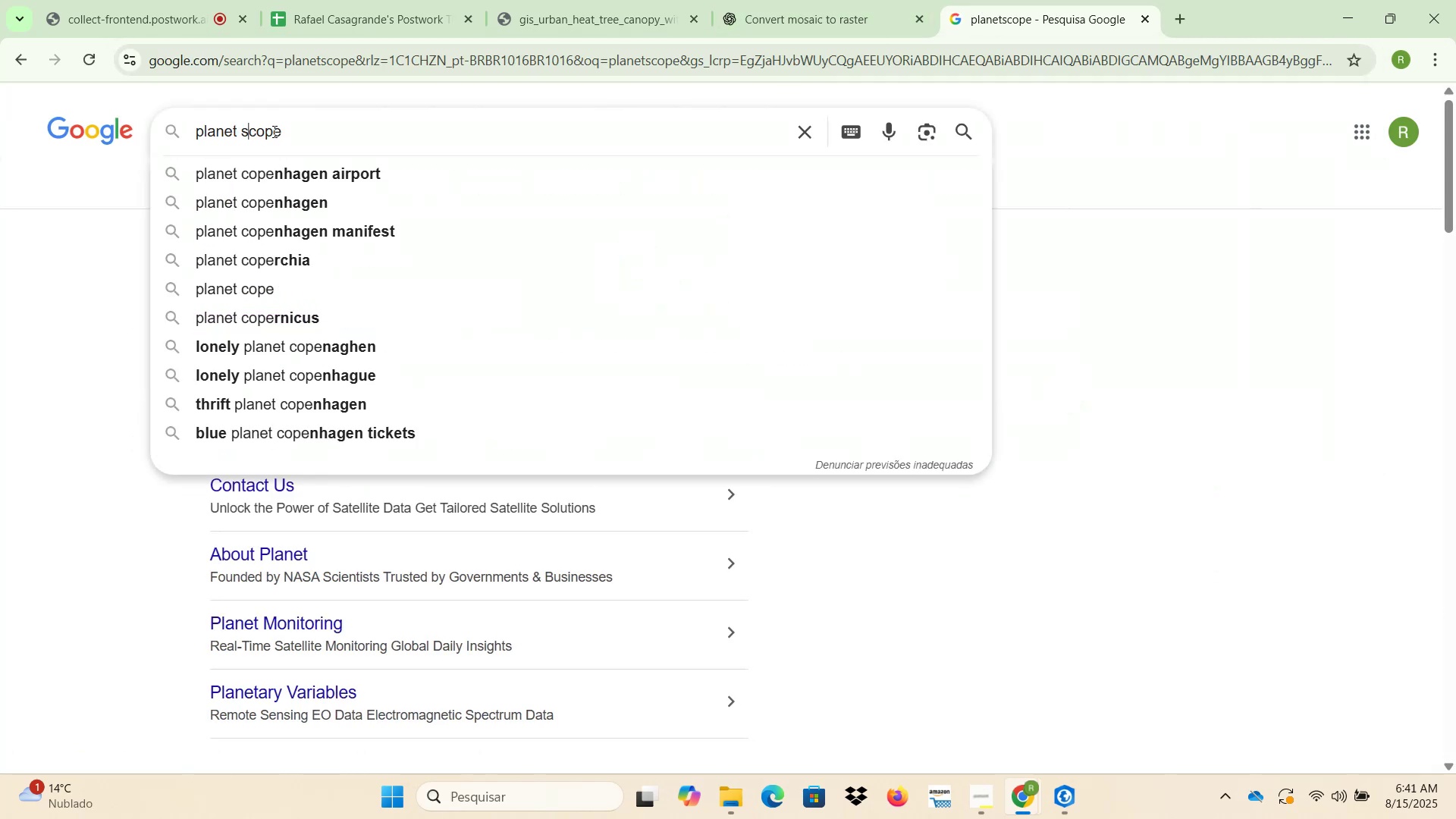 
key(Enter)
 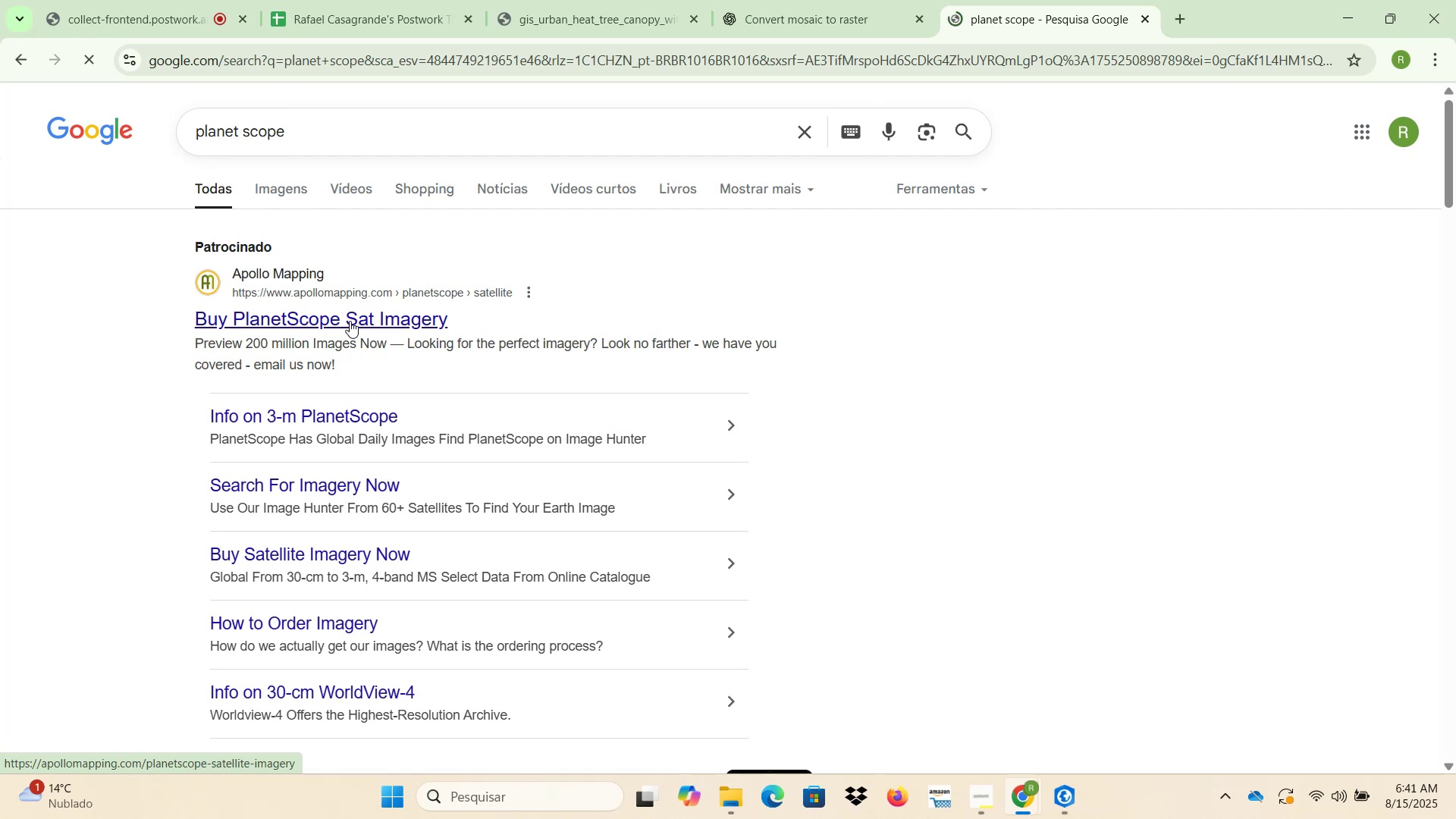 
scroll: coordinate [359, 339], scroll_direction: down, amount: 5.0
 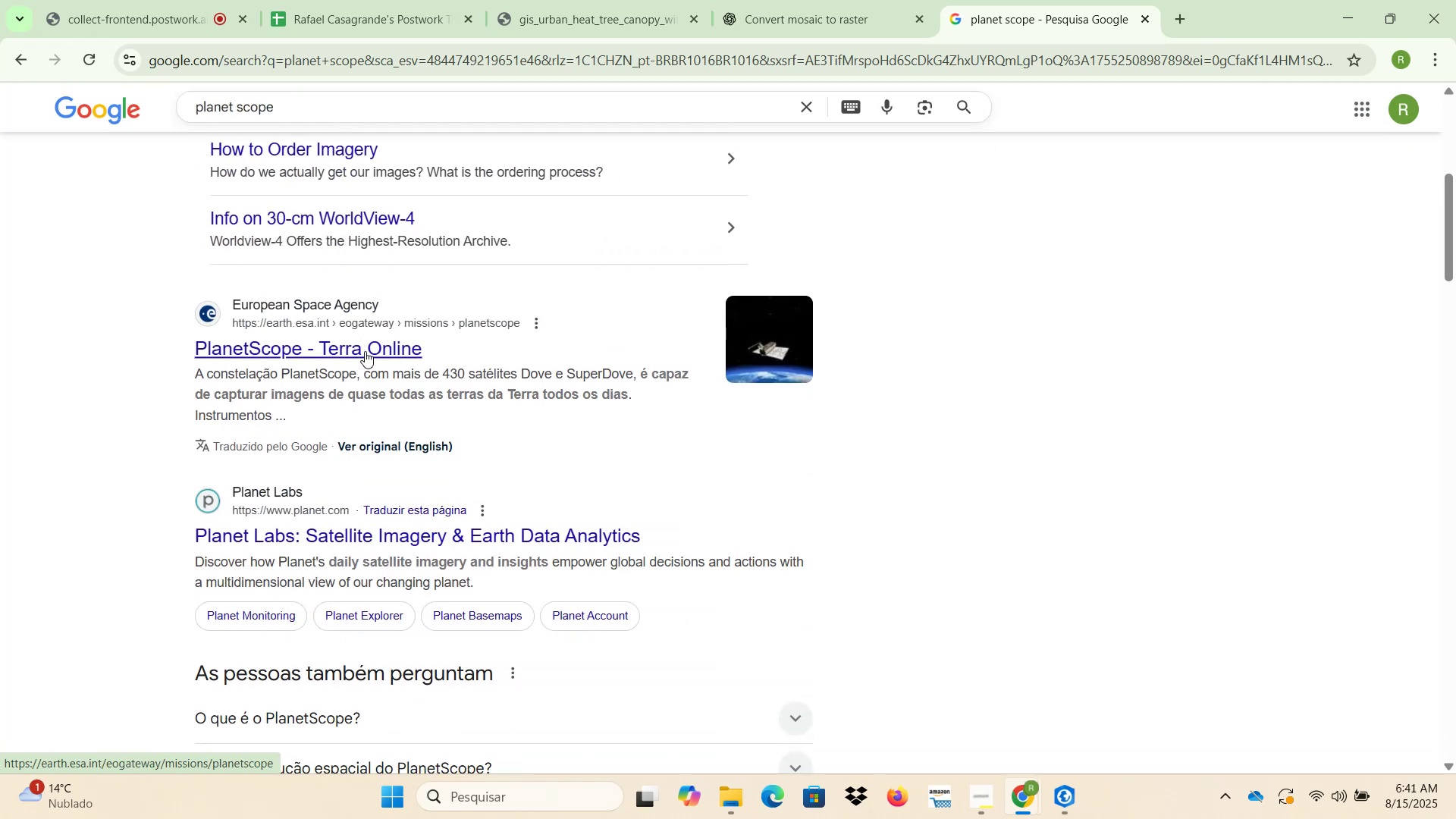 
left_click([365, 351])
 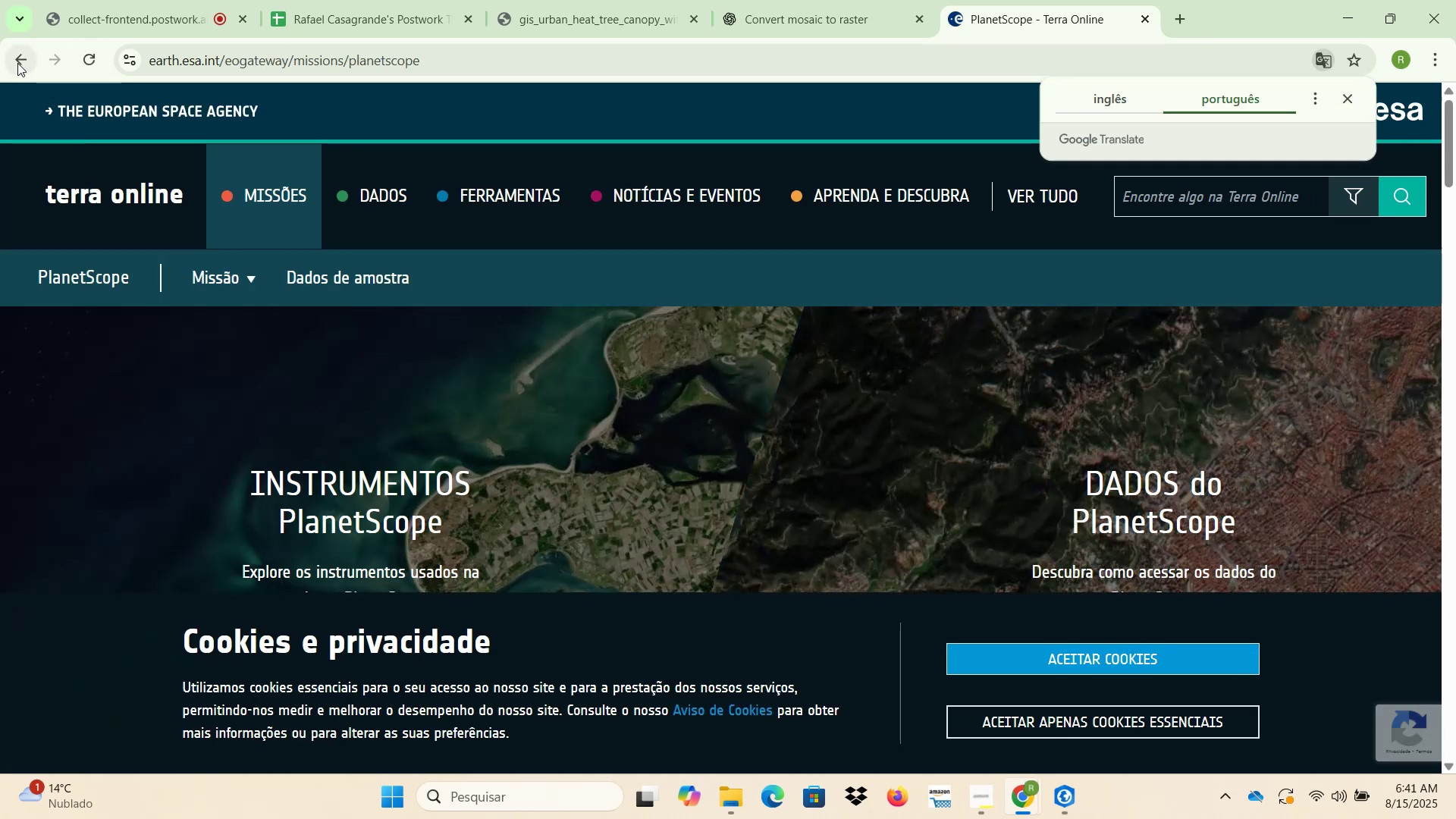 
wait(5.82)
 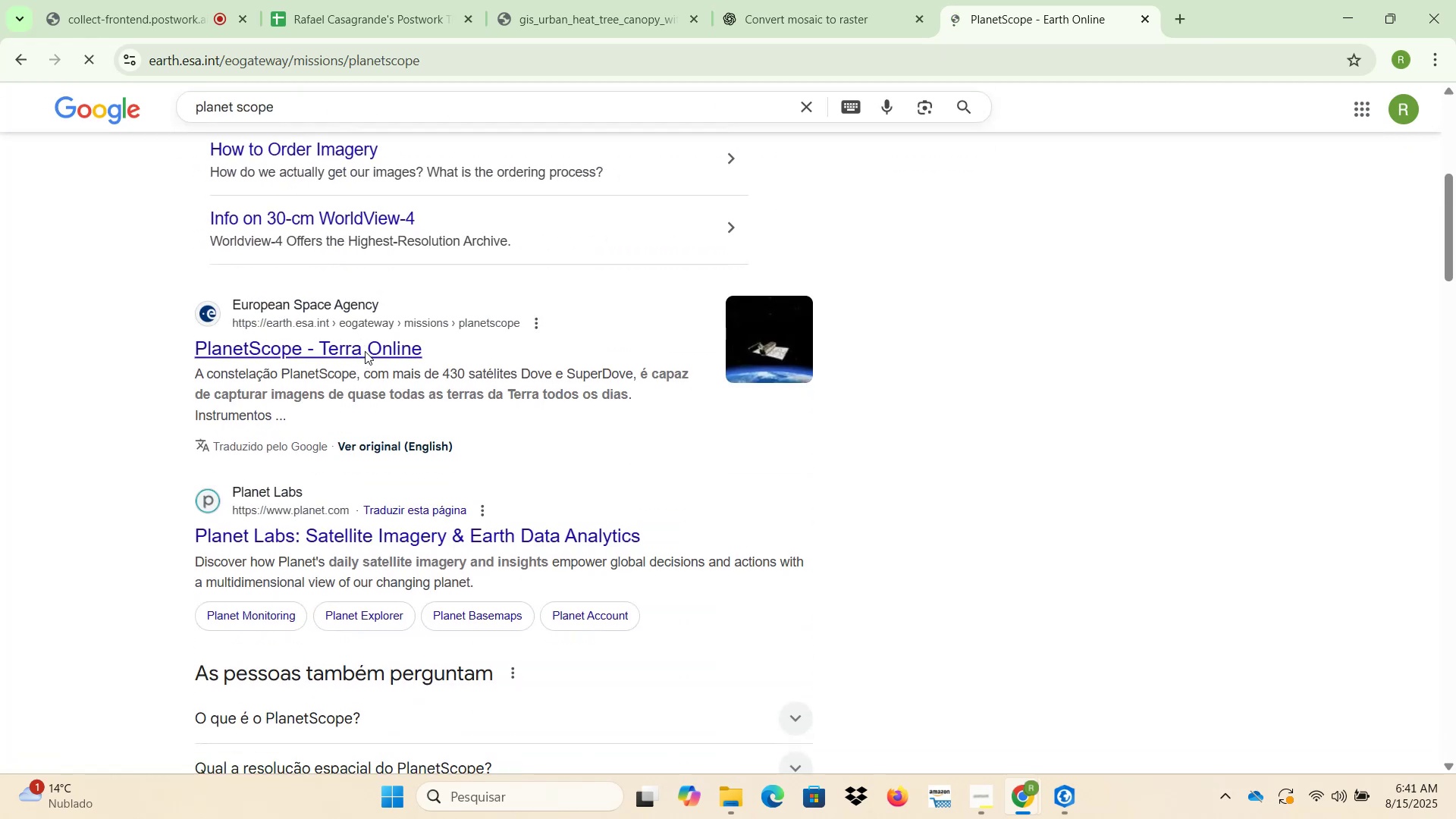 
left_click([17, 63])
 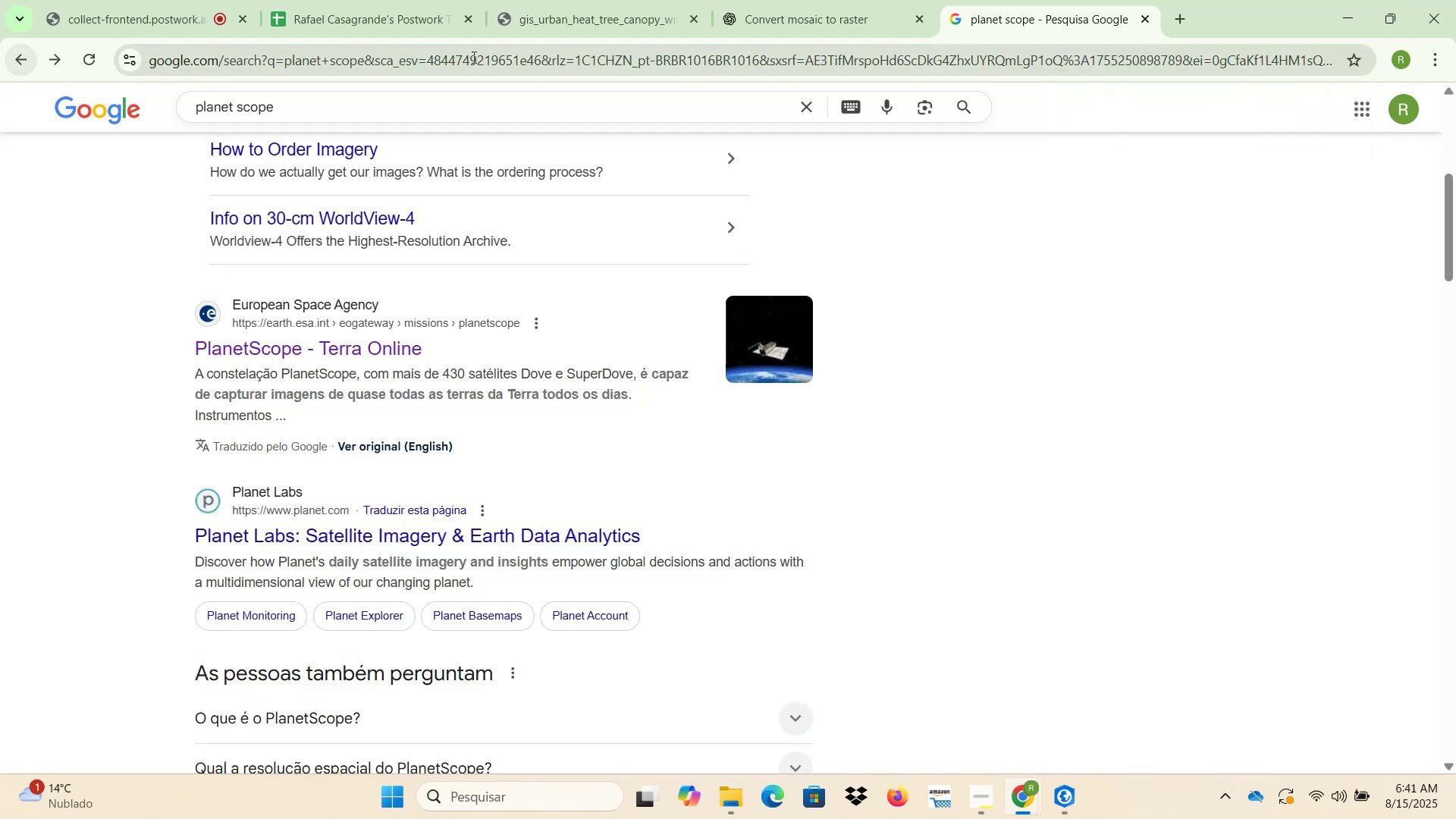 
left_click([488, 52])
 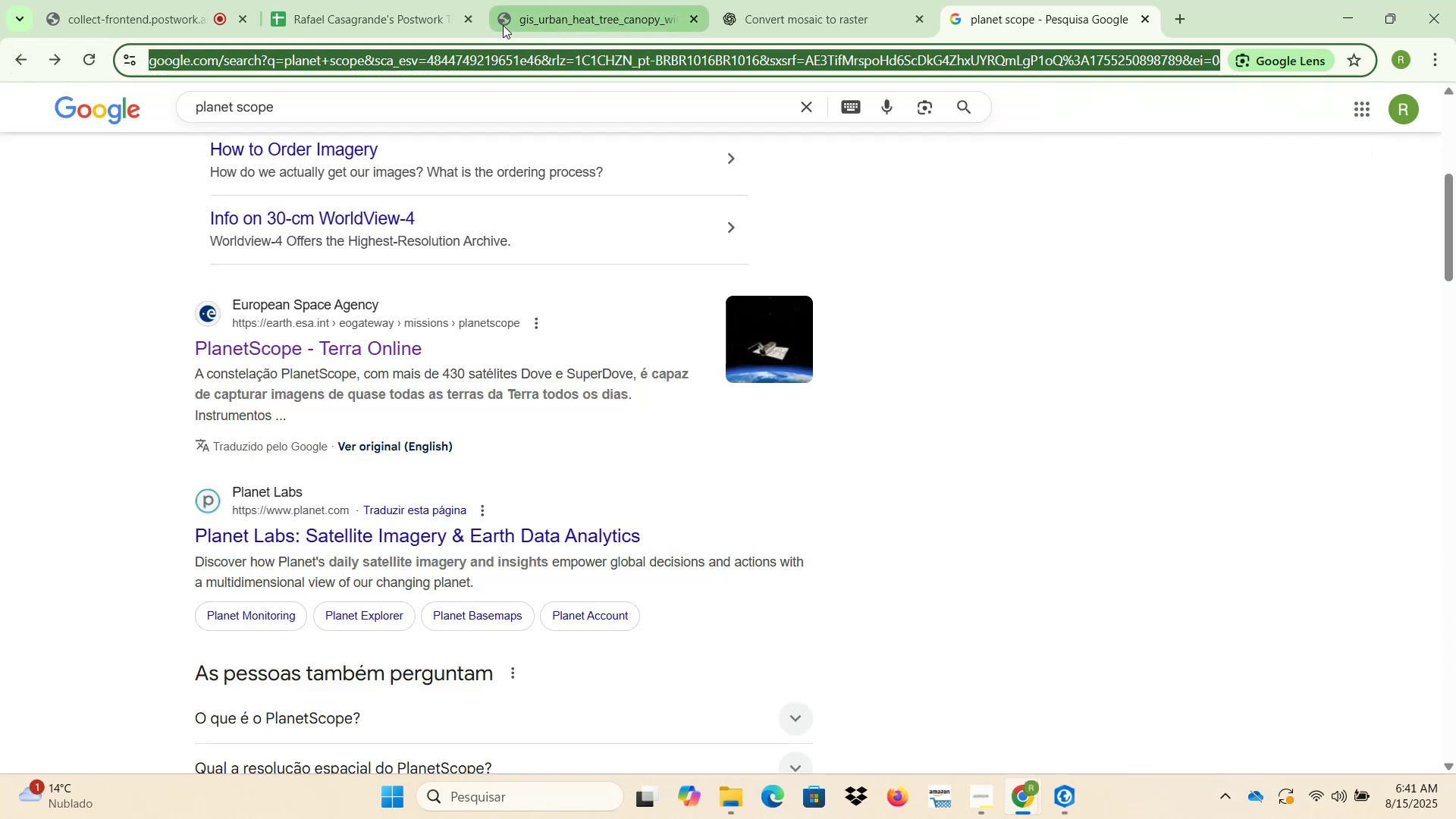 
type(esa)
 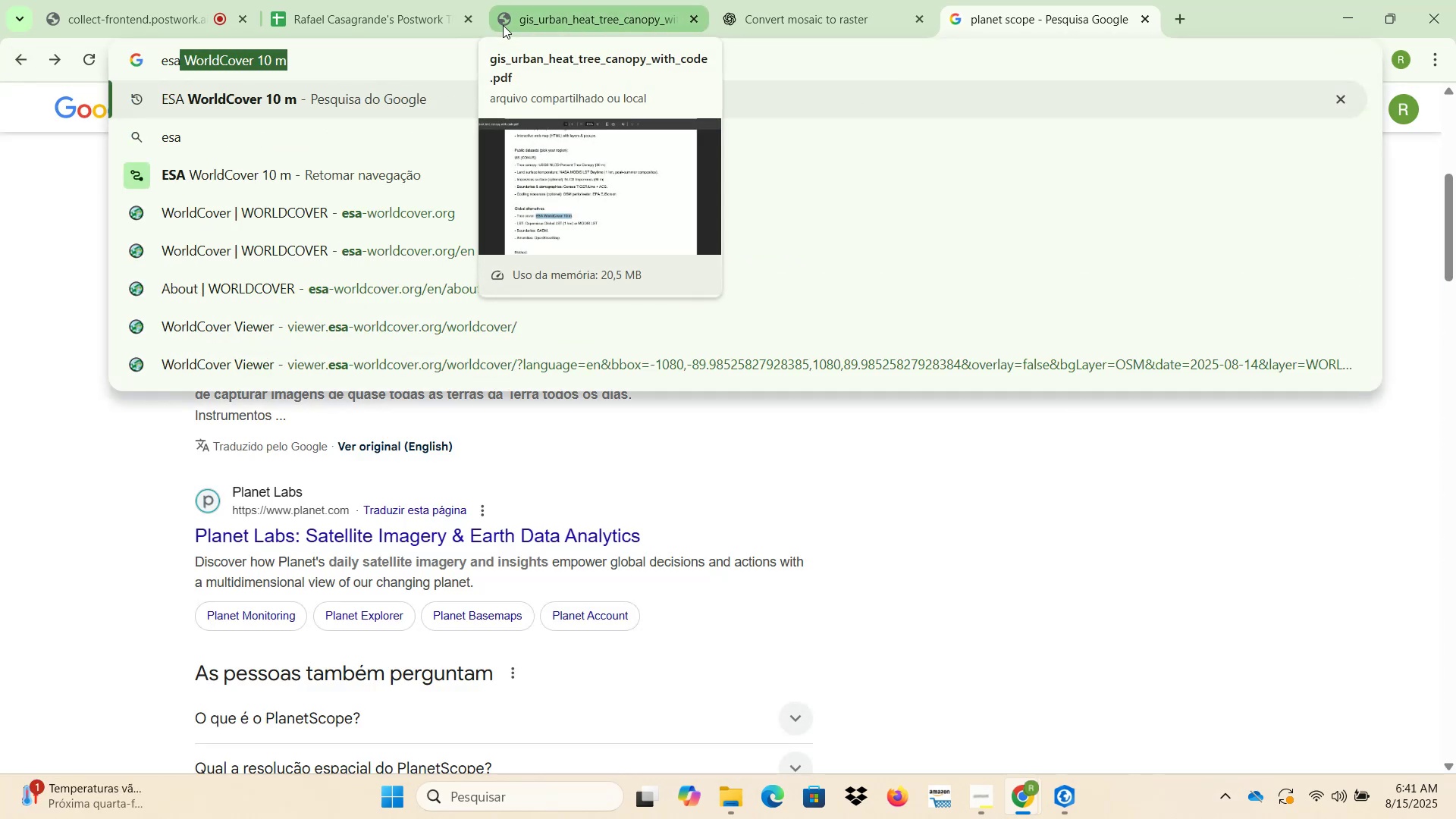 
key(Enter)
 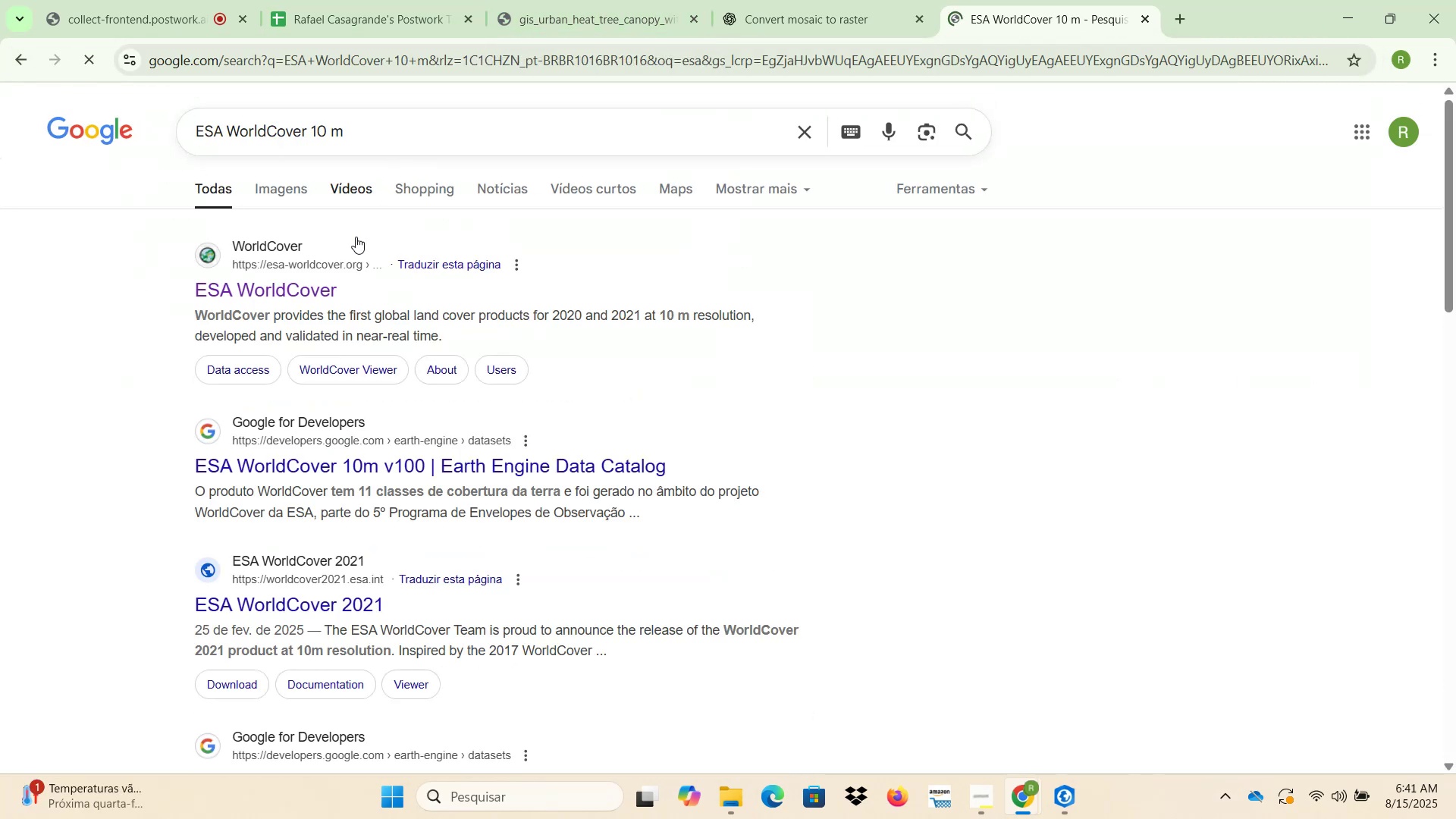 
left_click([307, 296])
 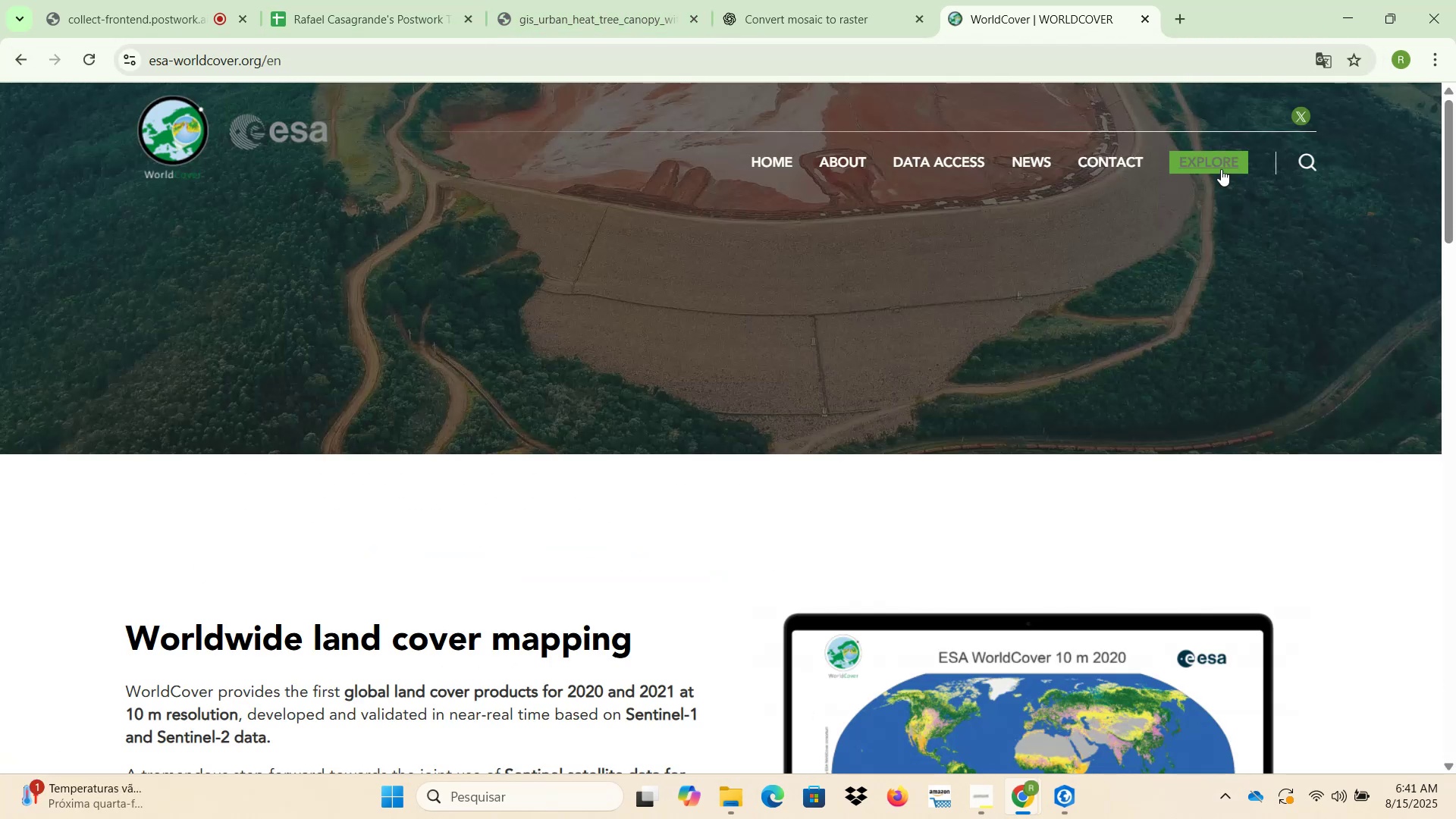 
scroll: coordinate [566, 570], scroll_direction: down, amount: 3.0
 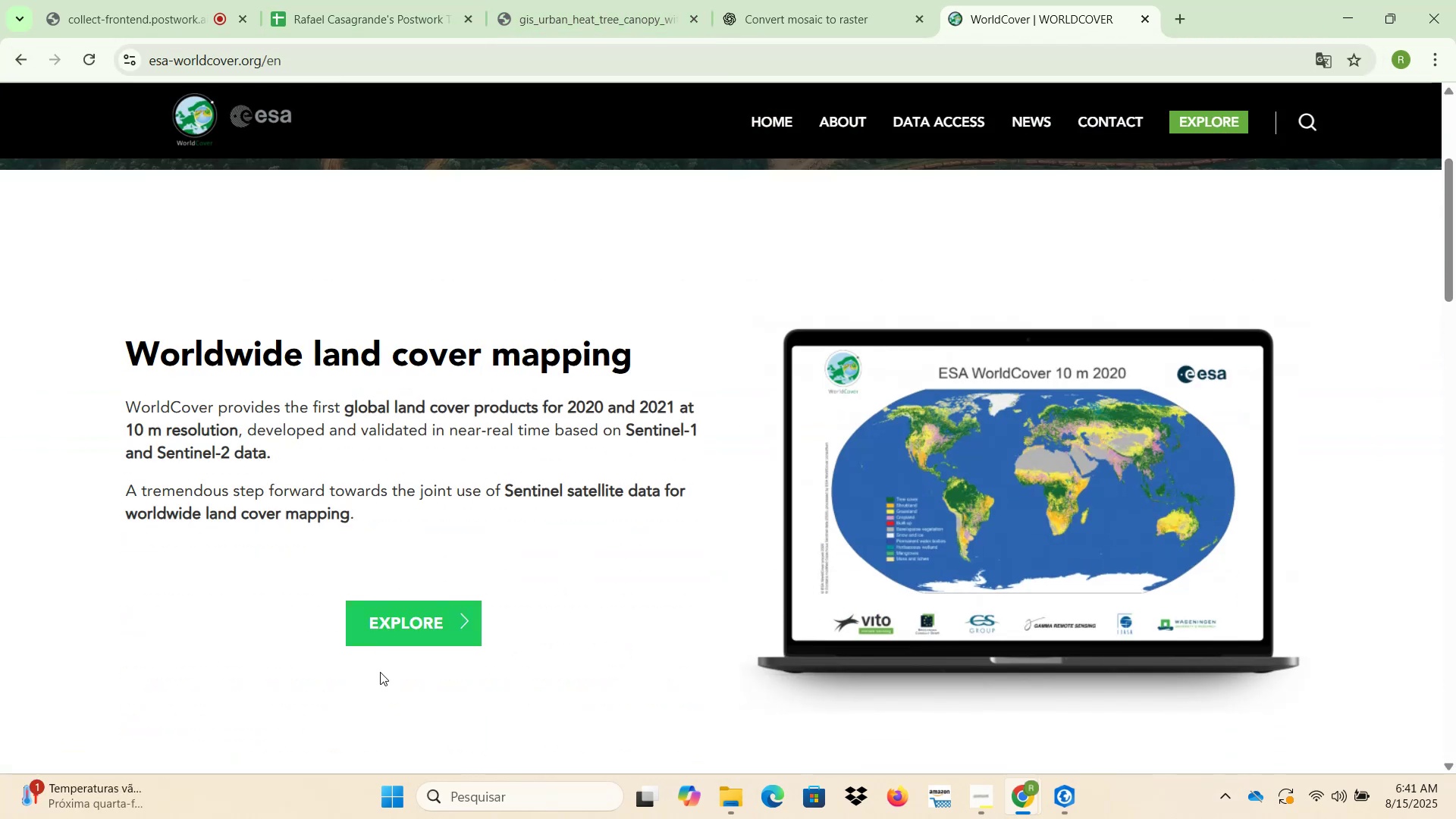 
left_click([409, 635])
 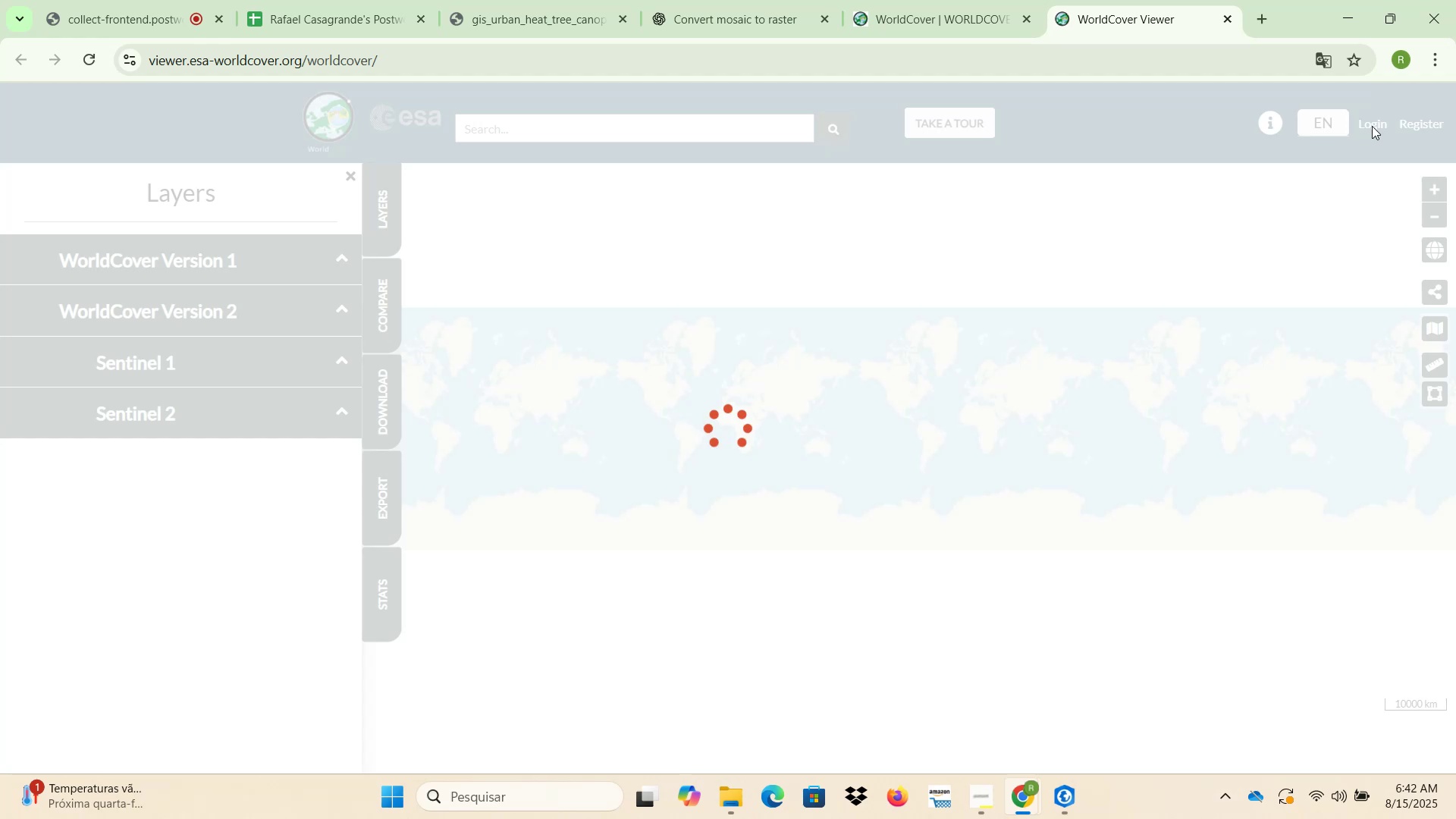 
wait(16.34)
 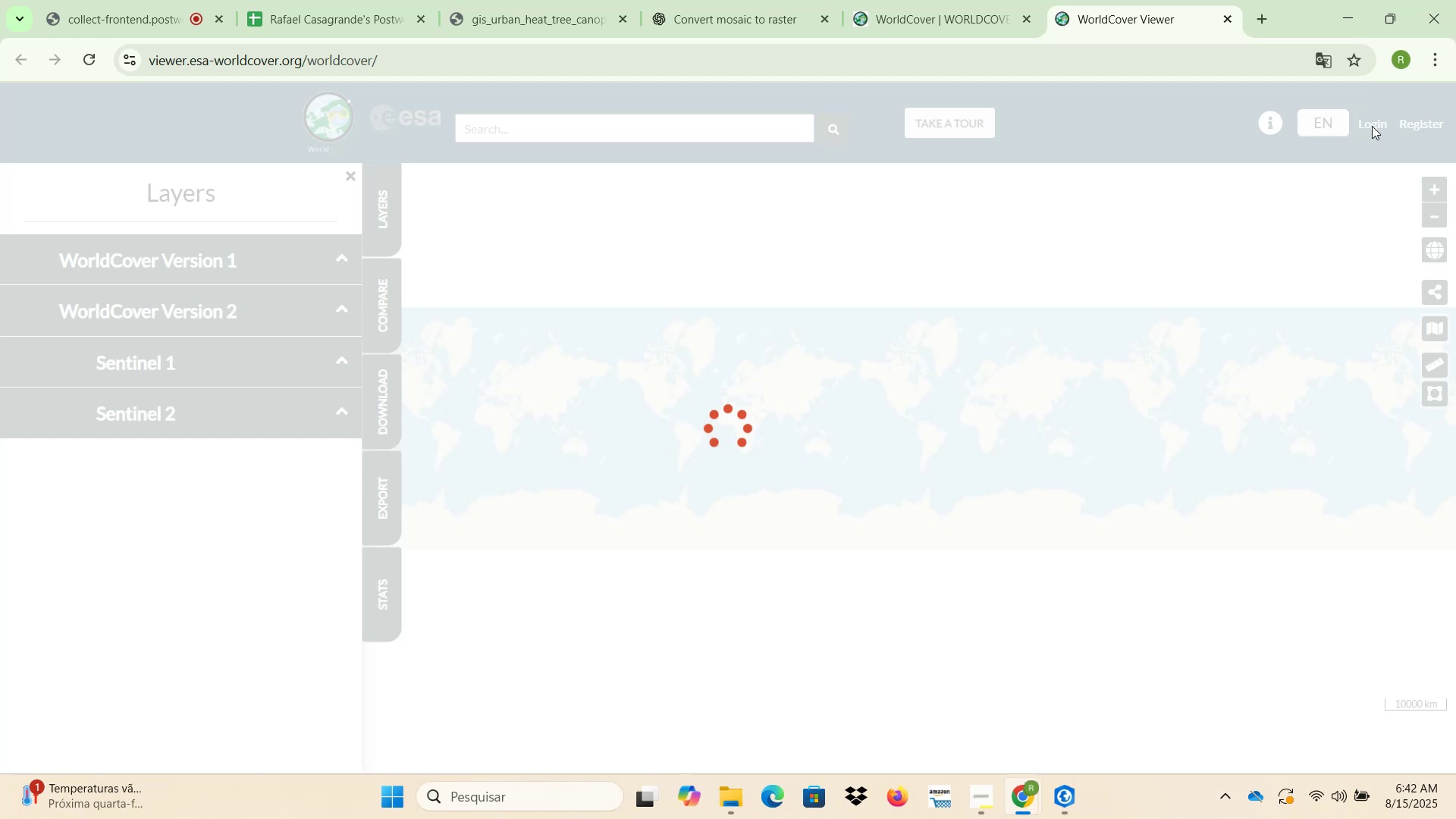 
left_click([386, 400])
 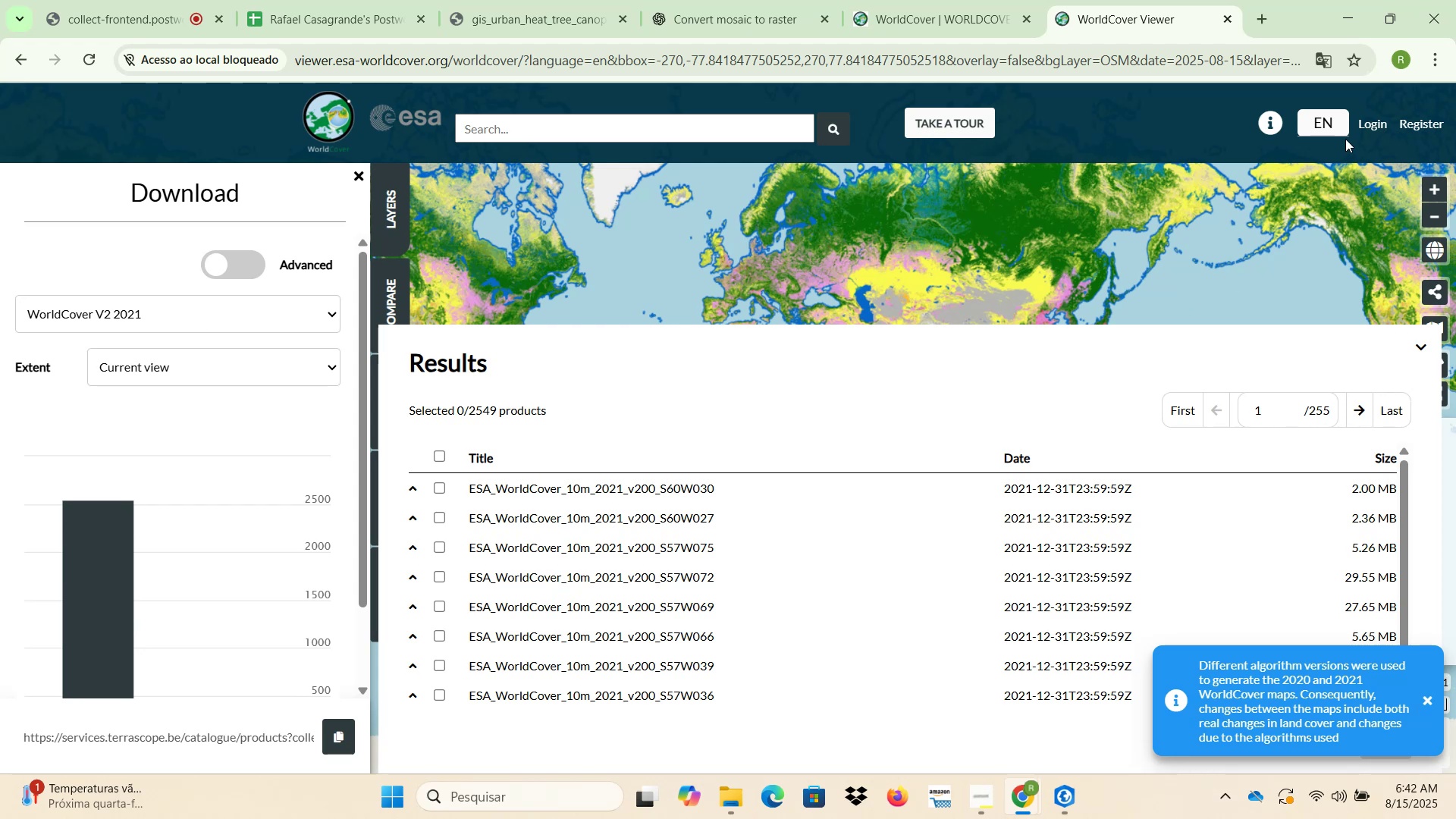 
wait(6.25)
 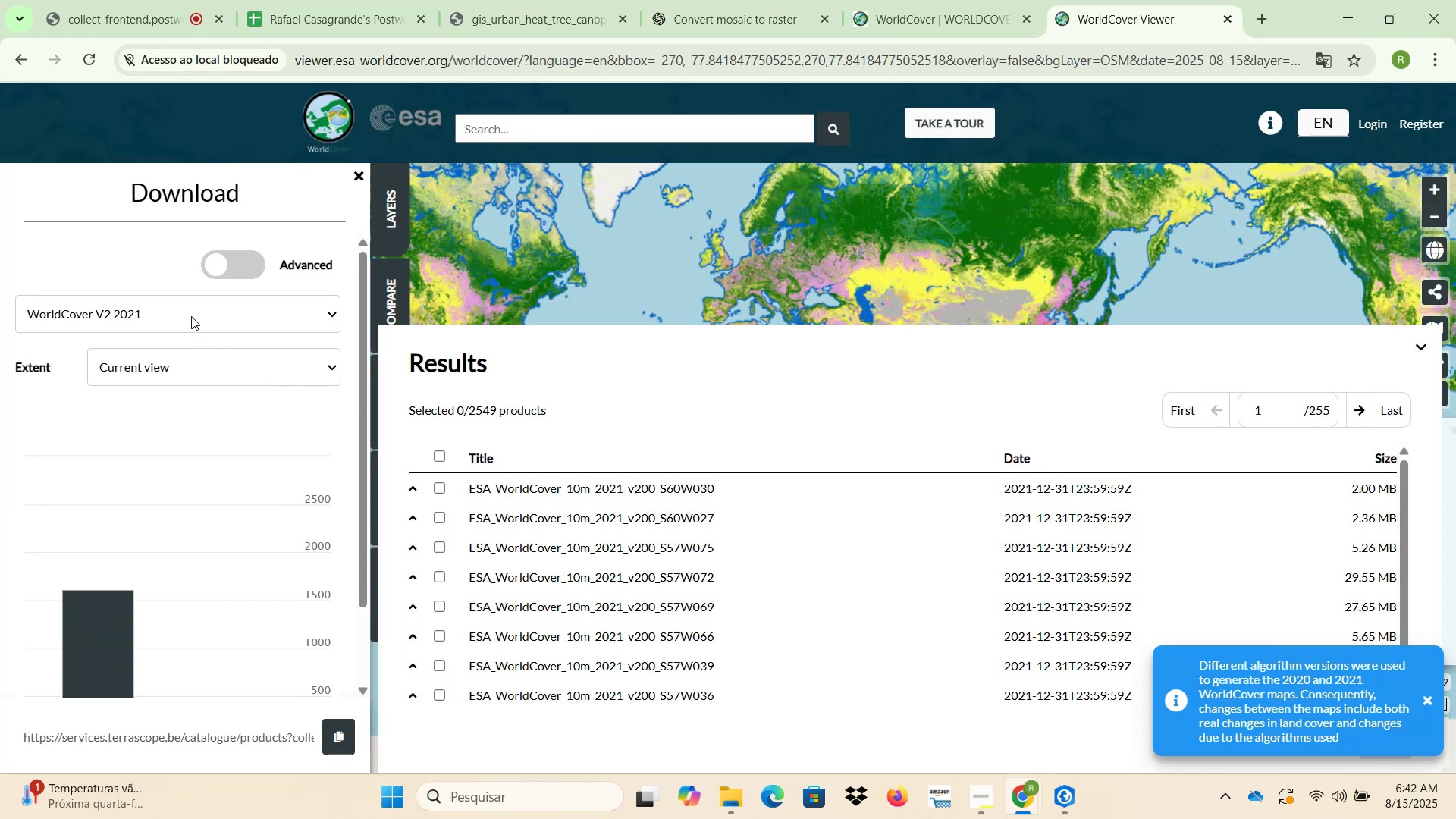 
left_click([1415, 120])
 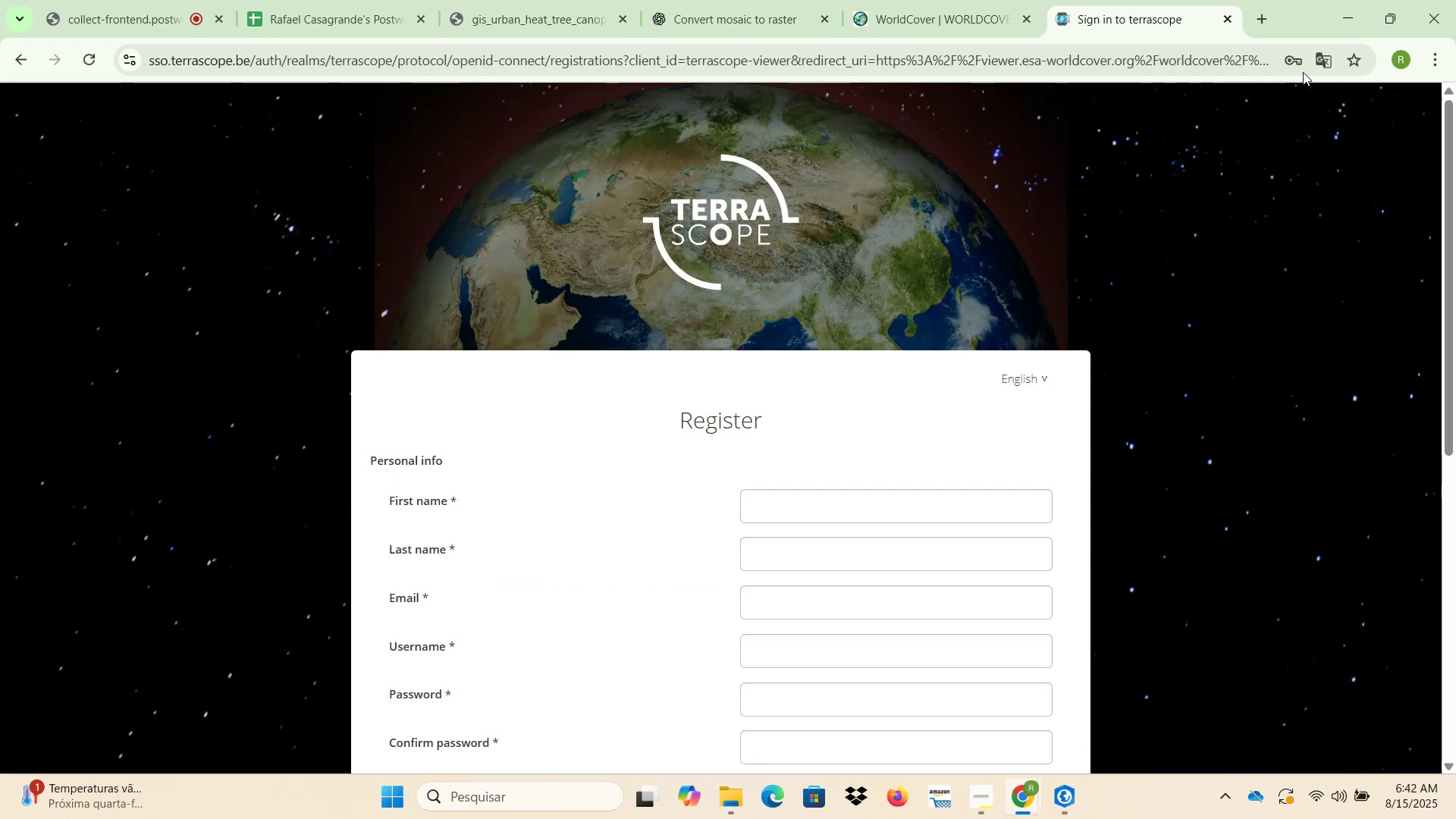 
left_click([1350, 19])
 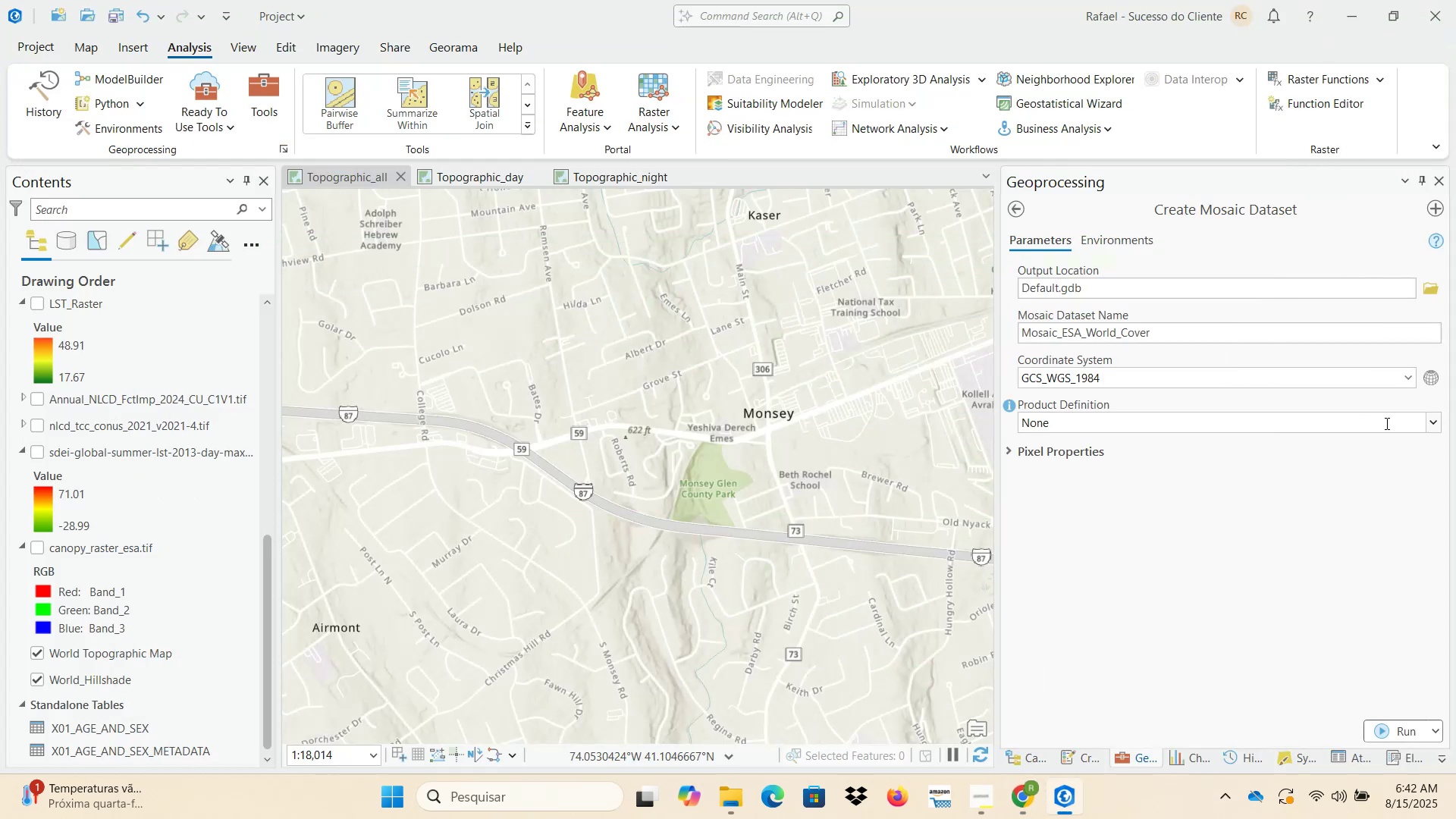 
left_click([1436, 428])
 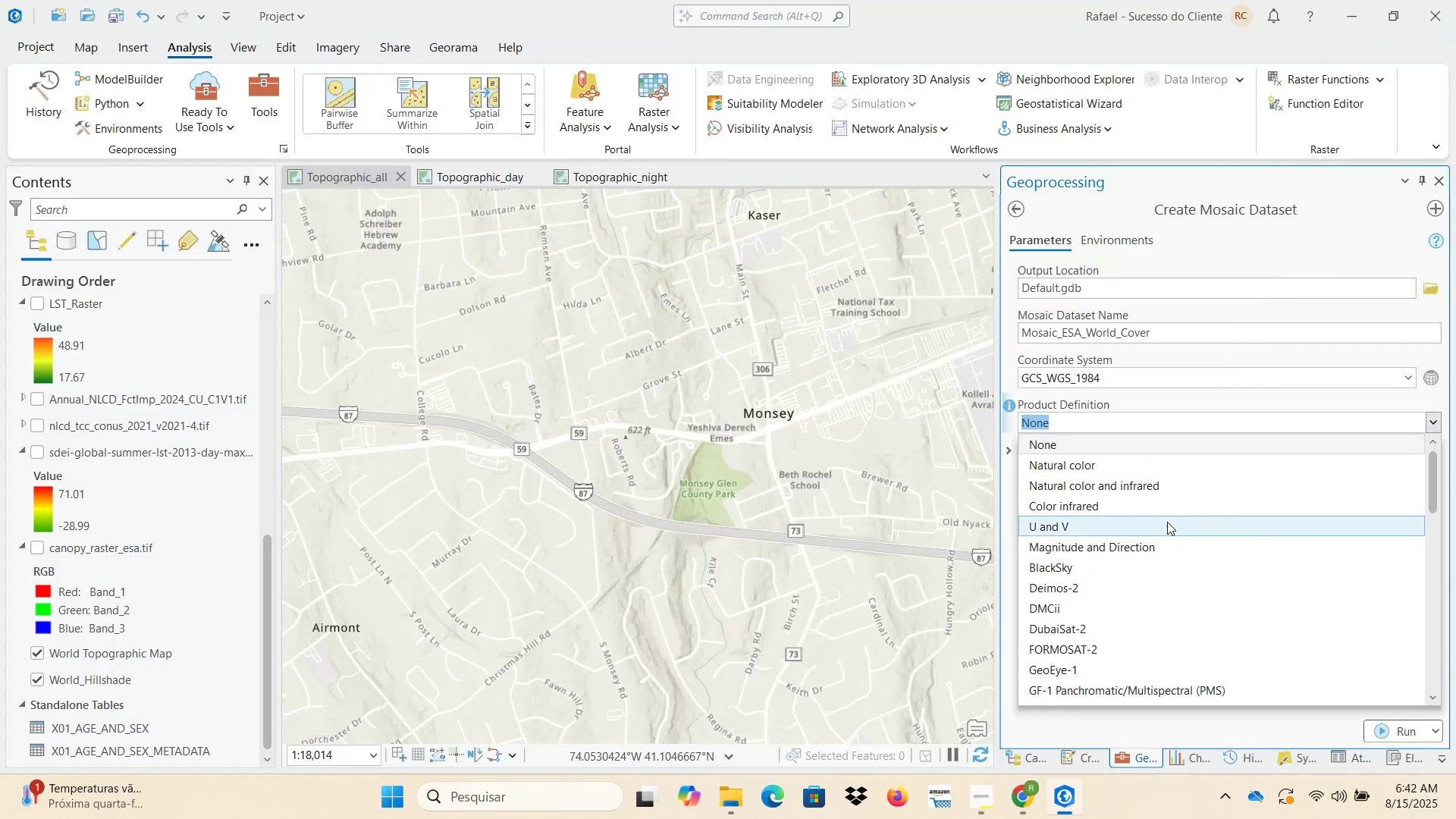 
scroll: coordinate [1175, 595], scroll_direction: down, amount: 14.0
 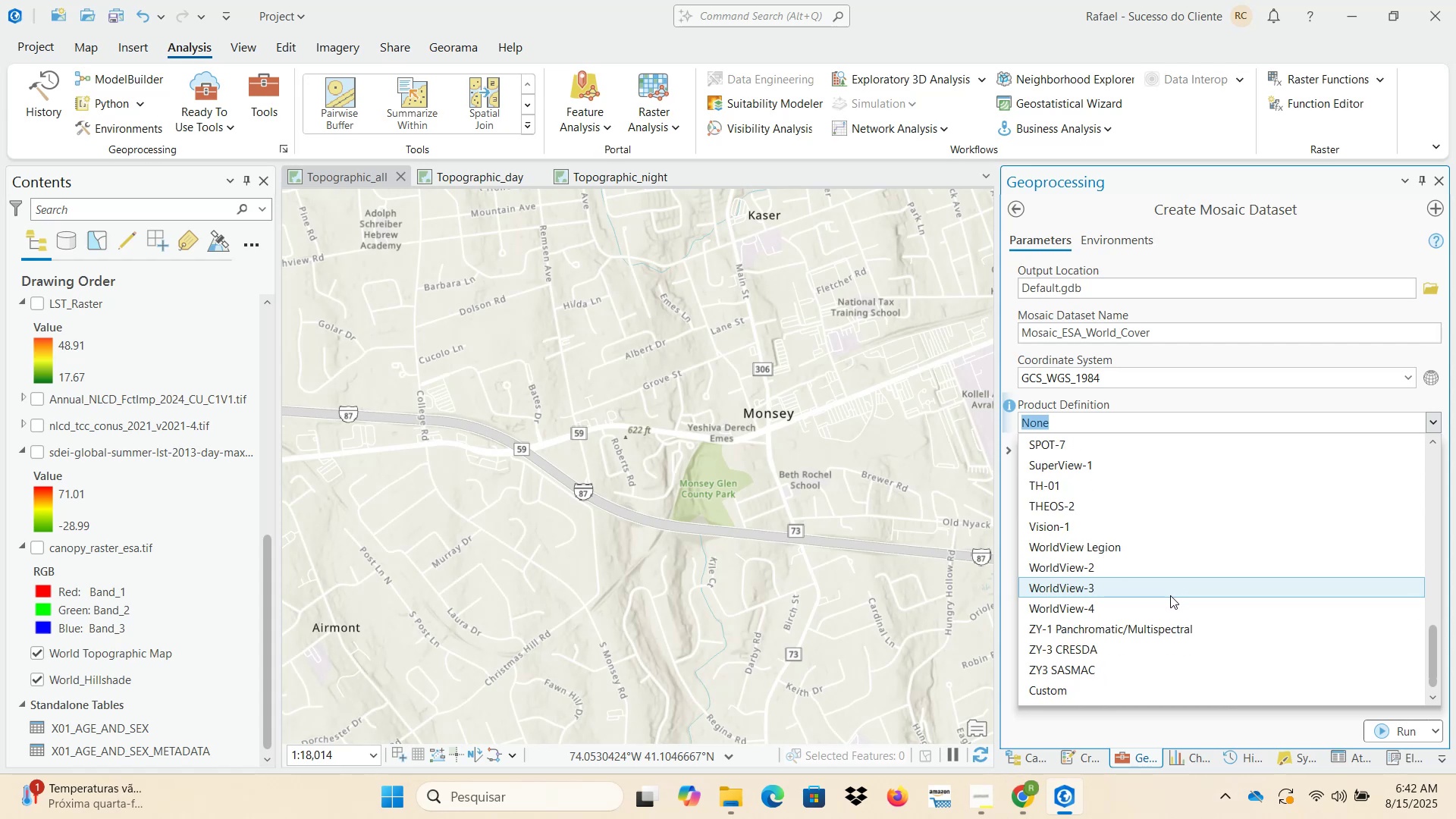 
scroll: coordinate [1128, 522], scroll_direction: up, amount: 9.0
 